 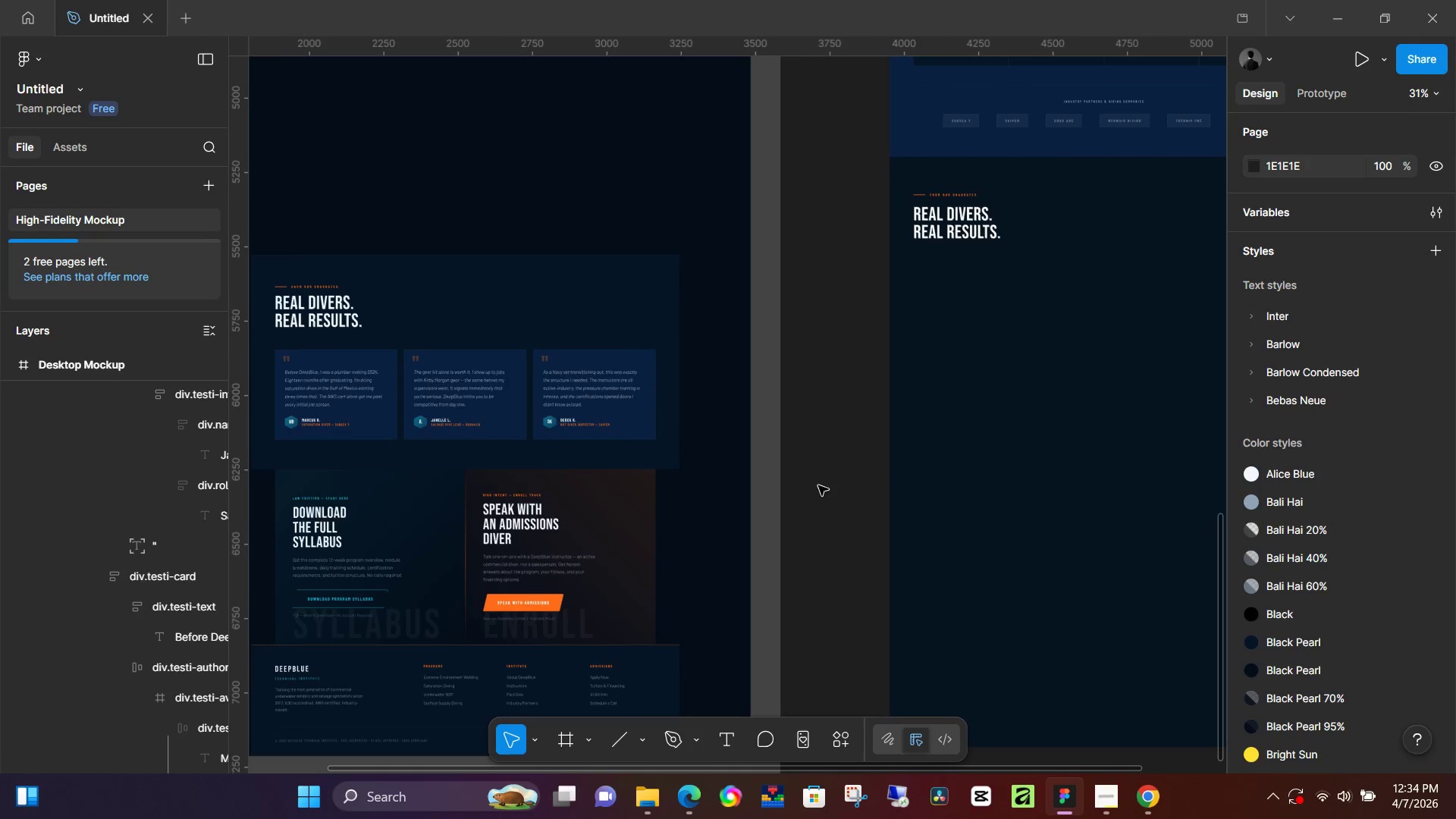 
left_click_drag(start_coordinate=[817, 417], to_coordinate=[752, 571])
 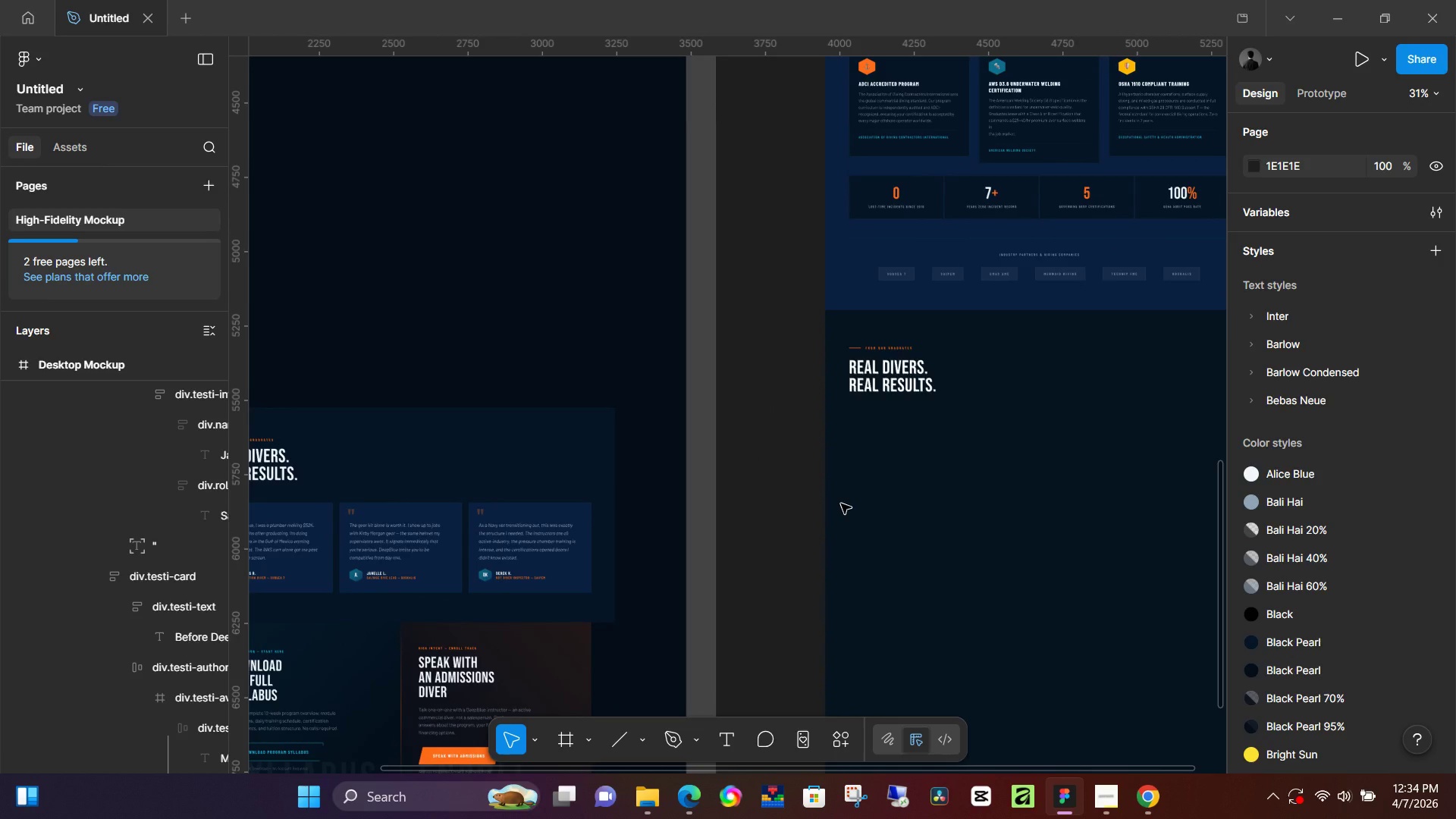 
wait(7.58)
 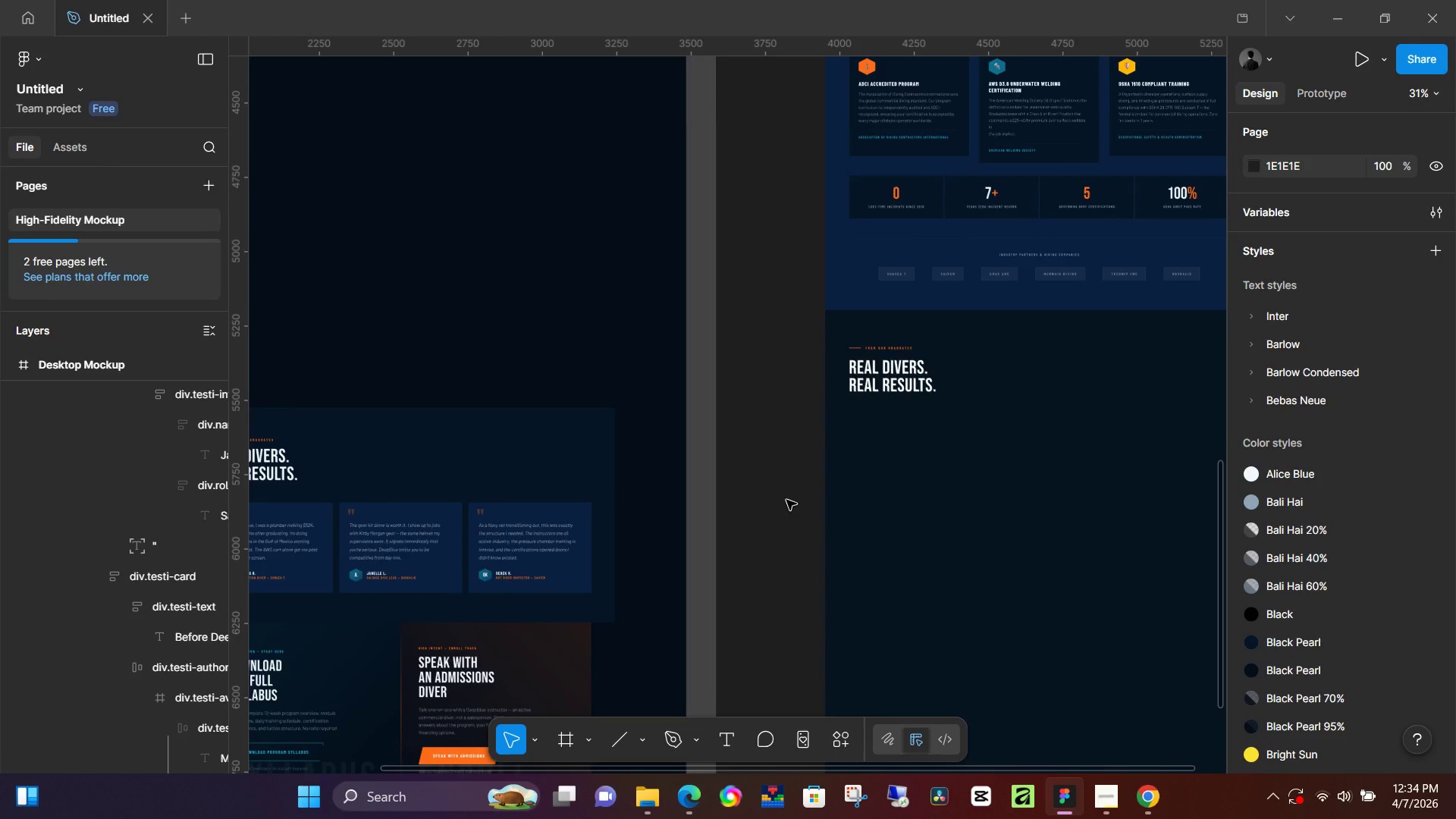 
left_click([736, 544])
 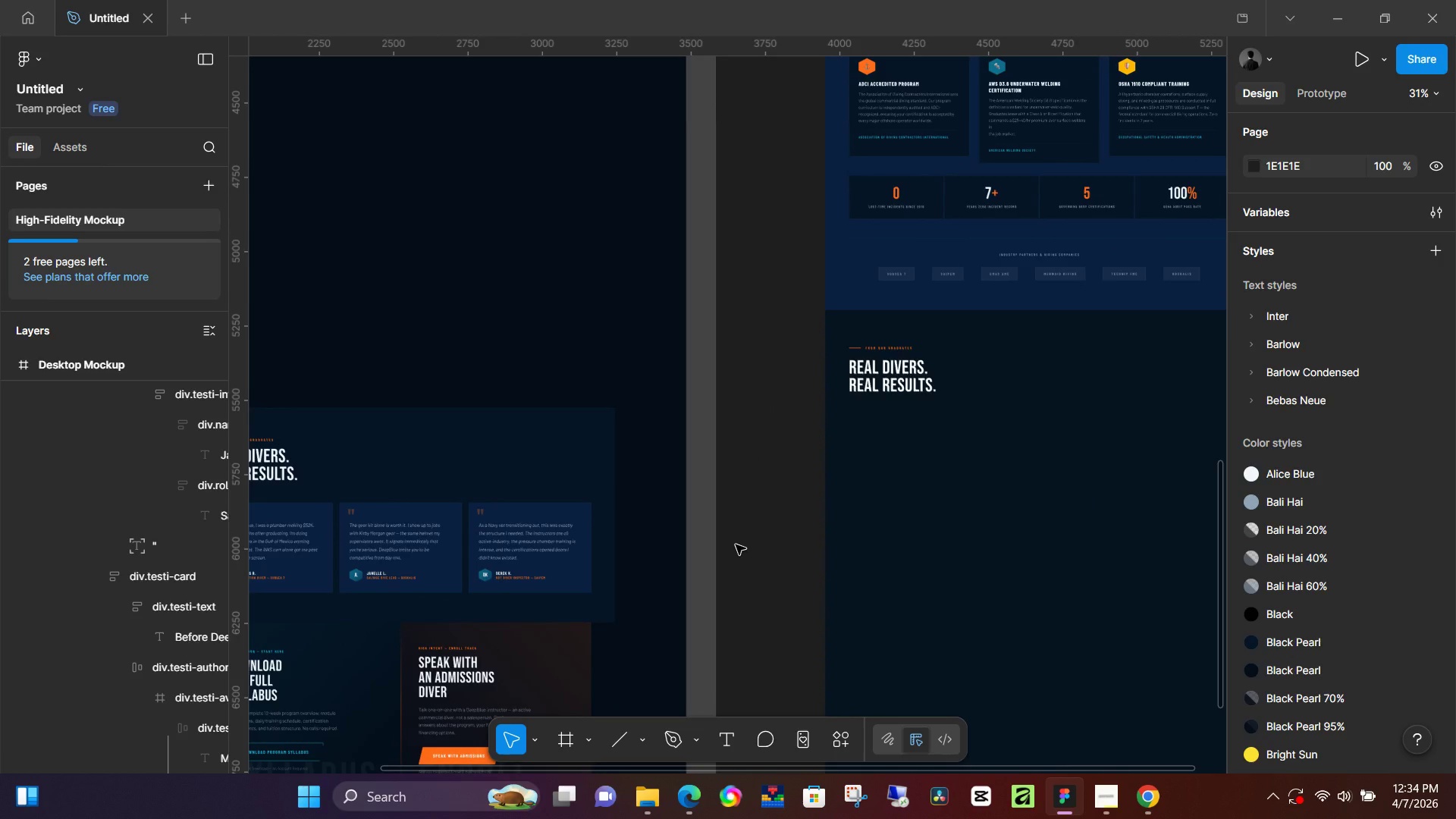 
hold_key(key=Space, duration=1.52)
 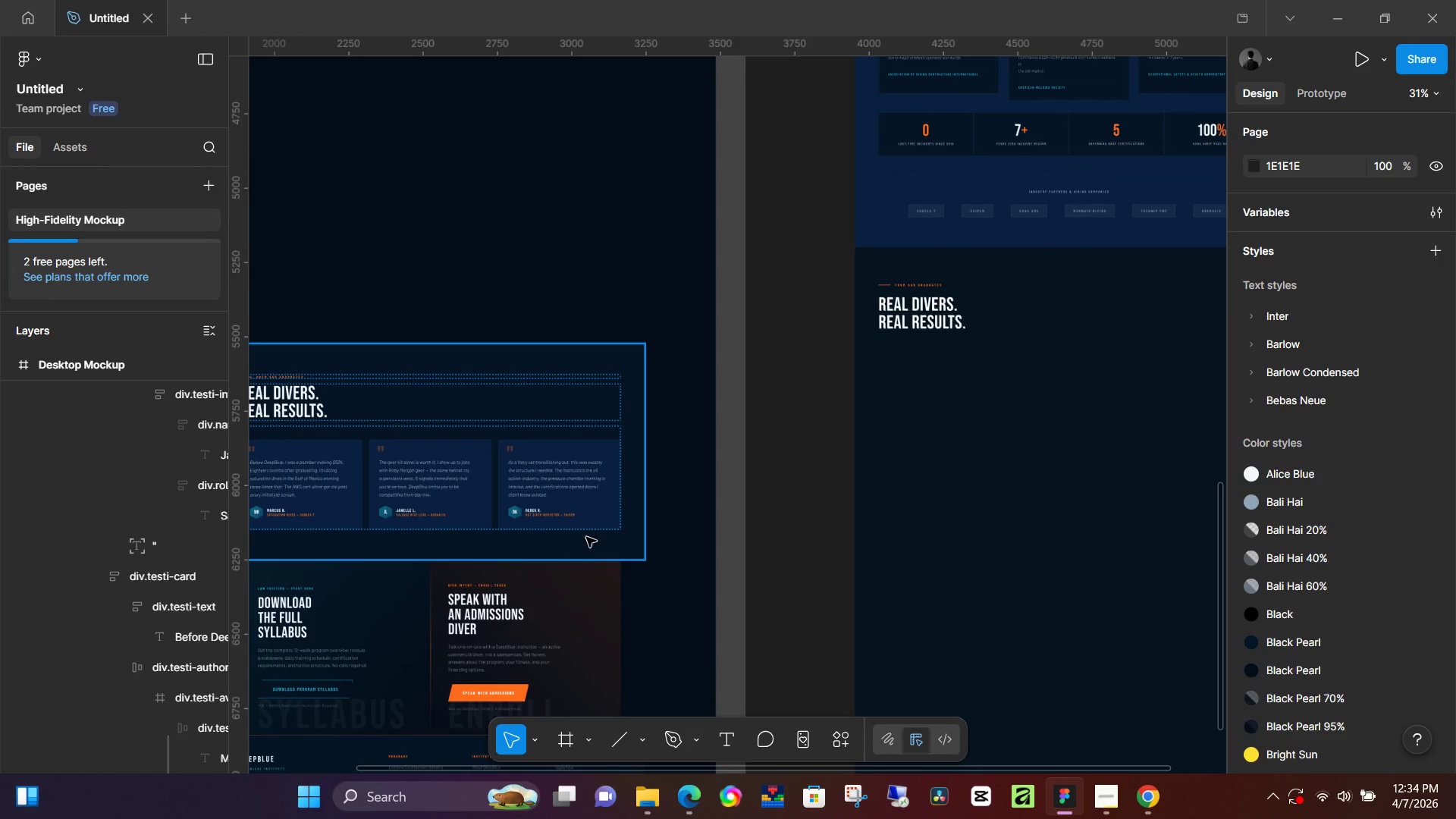 
left_click_drag(start_coordinate=[1103, 509], to_coordinate=[1131, 445])
 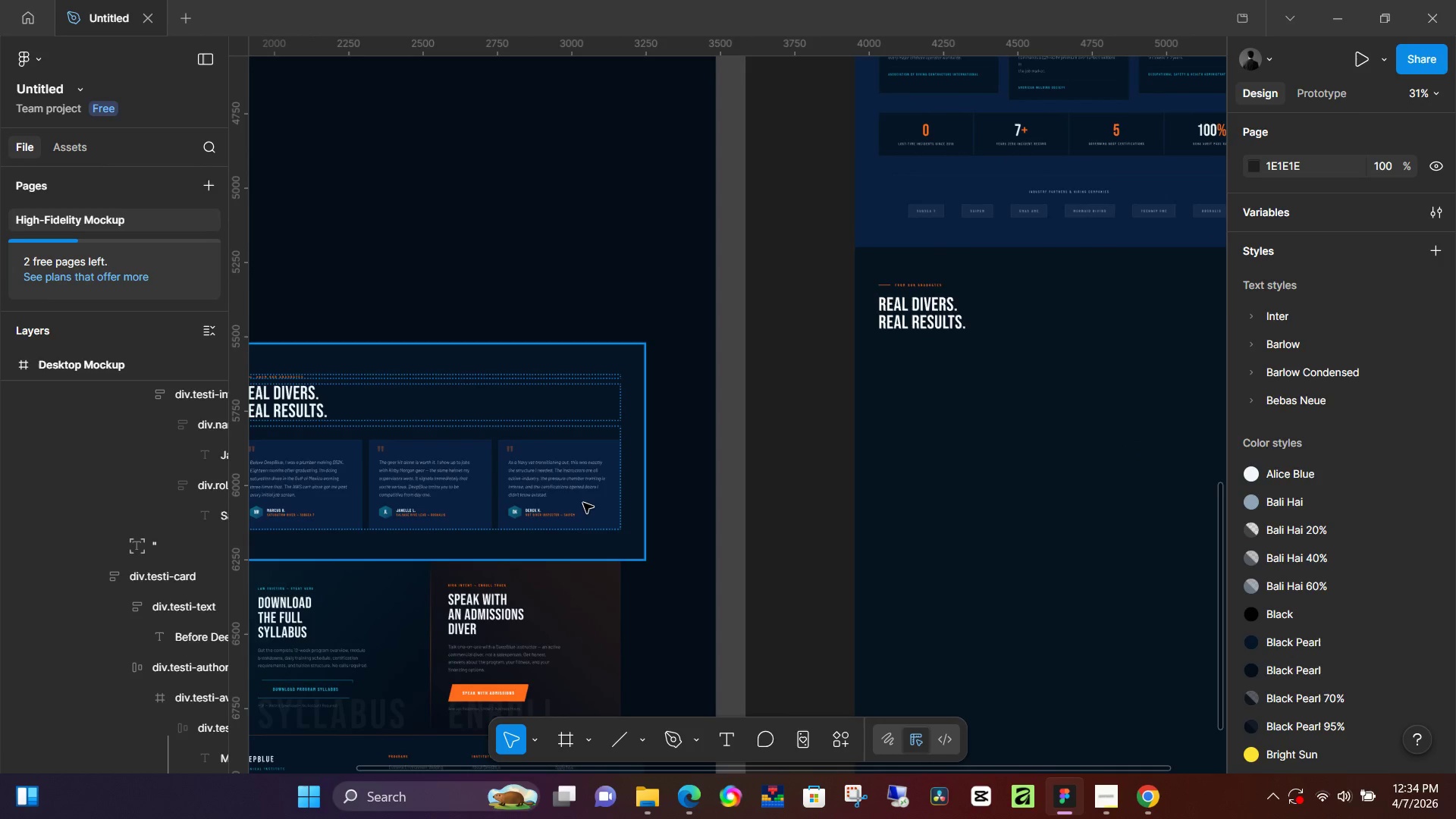 
hold_key(key=Space, duration=0.36)
 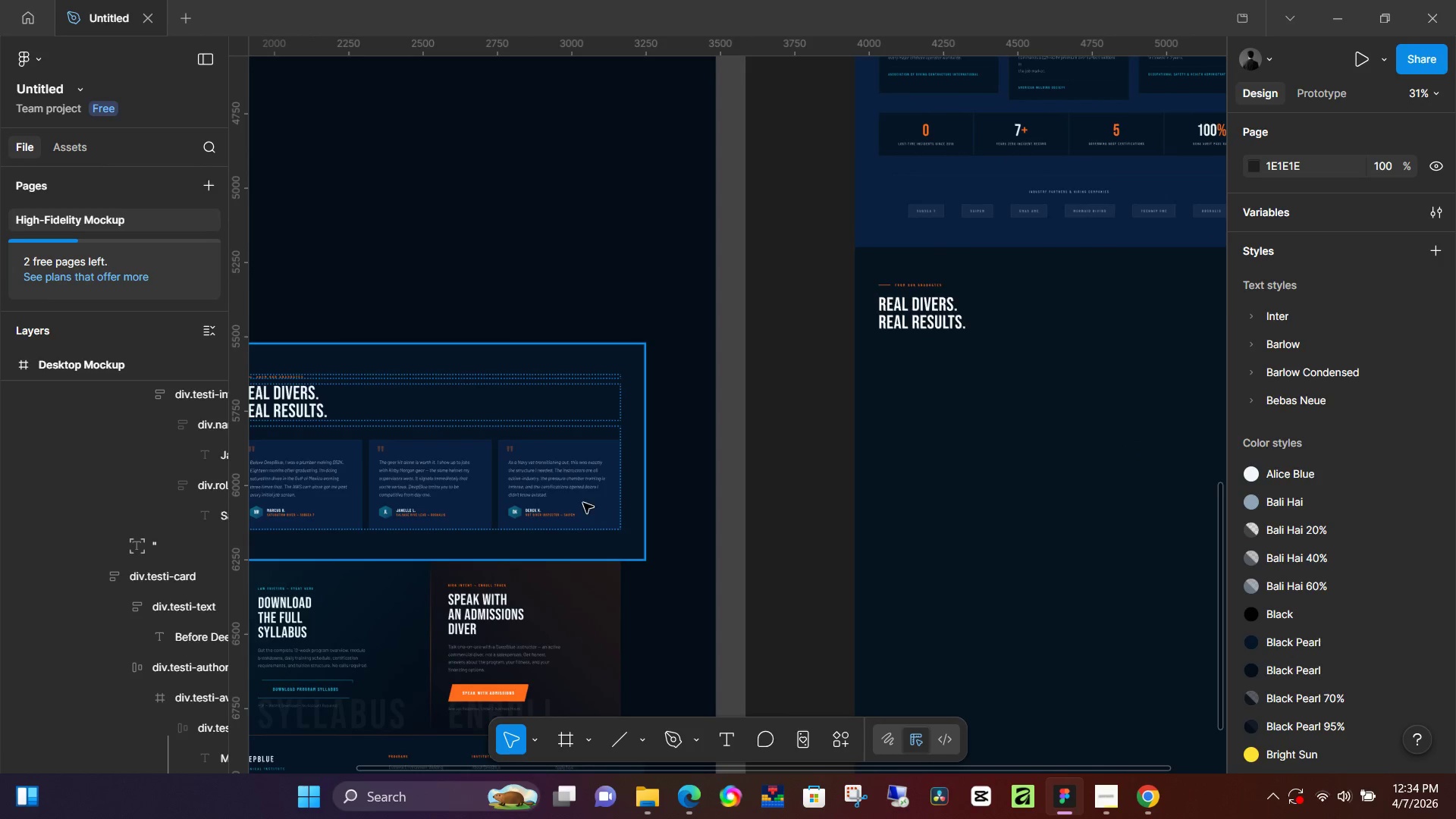 
left_click([583, 503])
 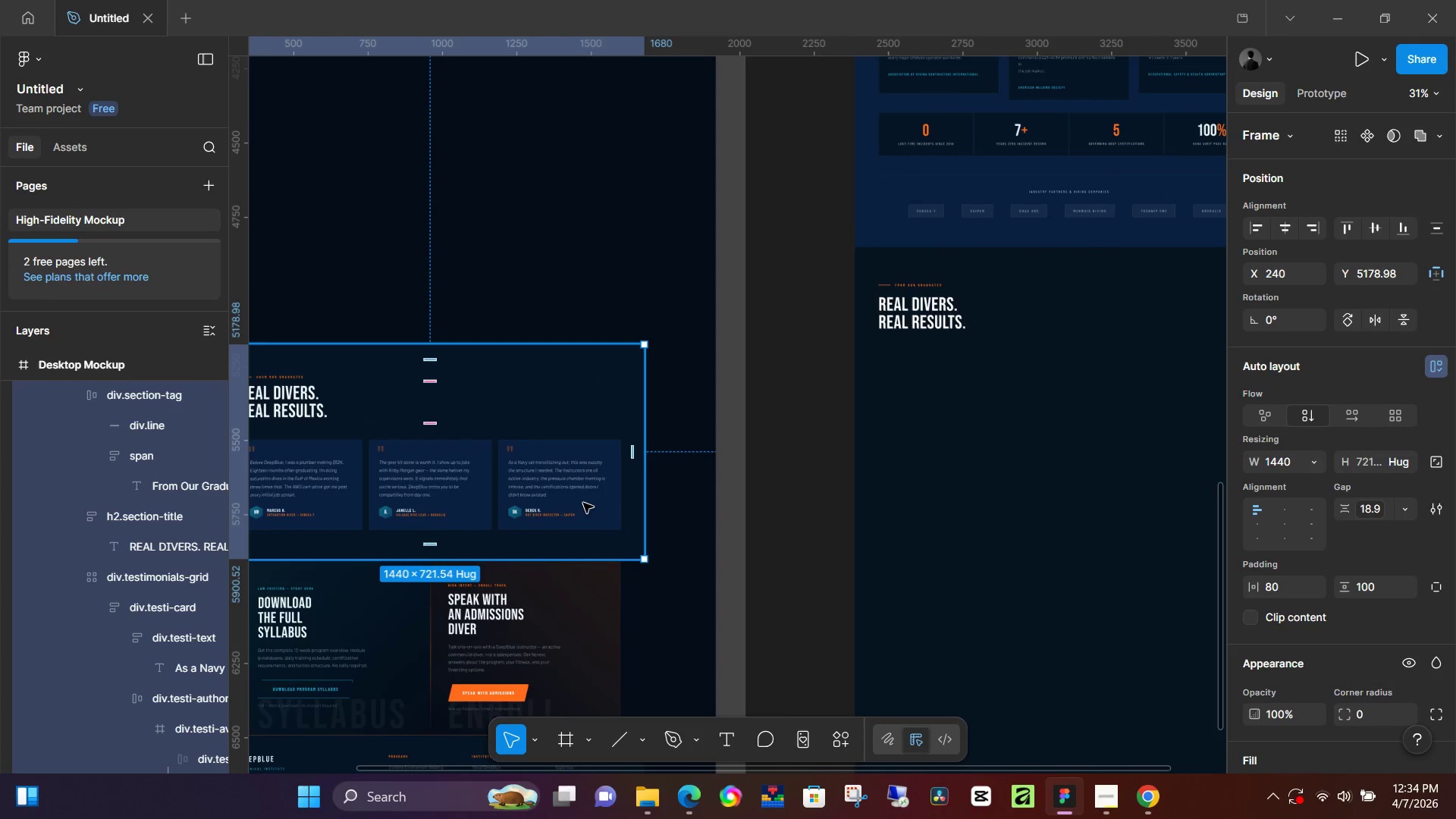 
double_click([583, 503])
 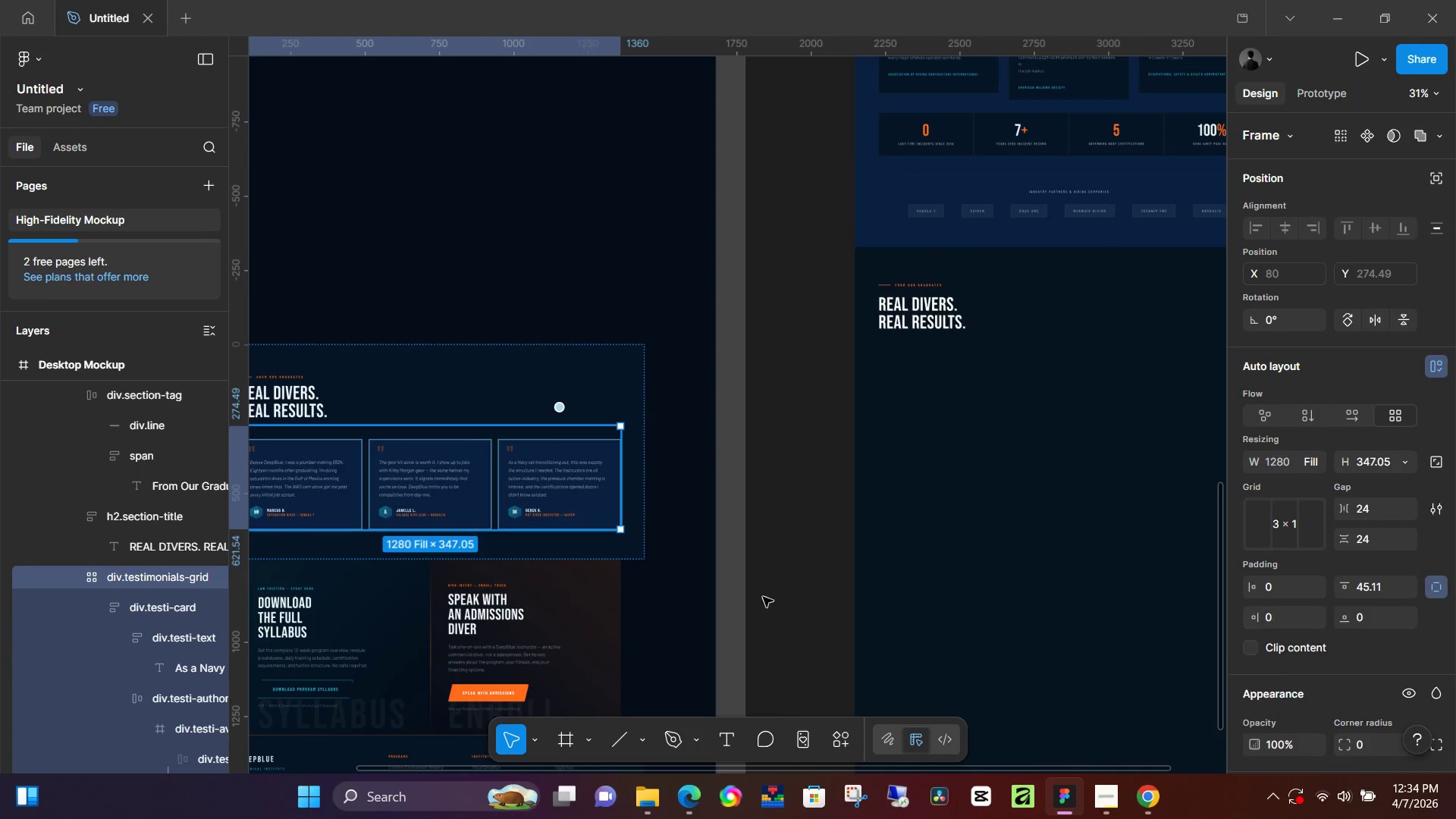 
hold_key(key=Space, duration=0.47)
 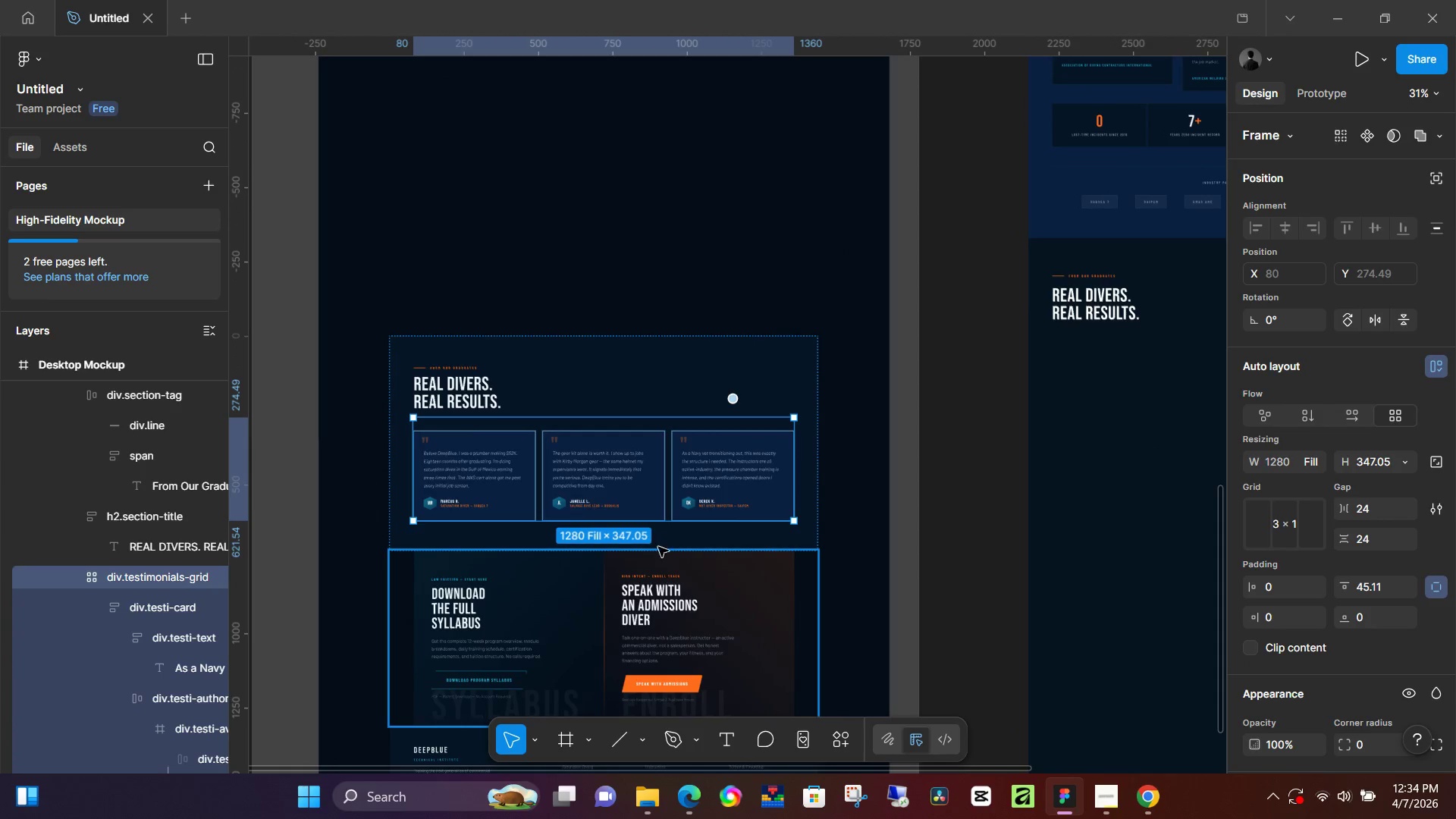 
left_click_drag(start_coordinate=[717, 598], to_coordinate=[890, 590])
 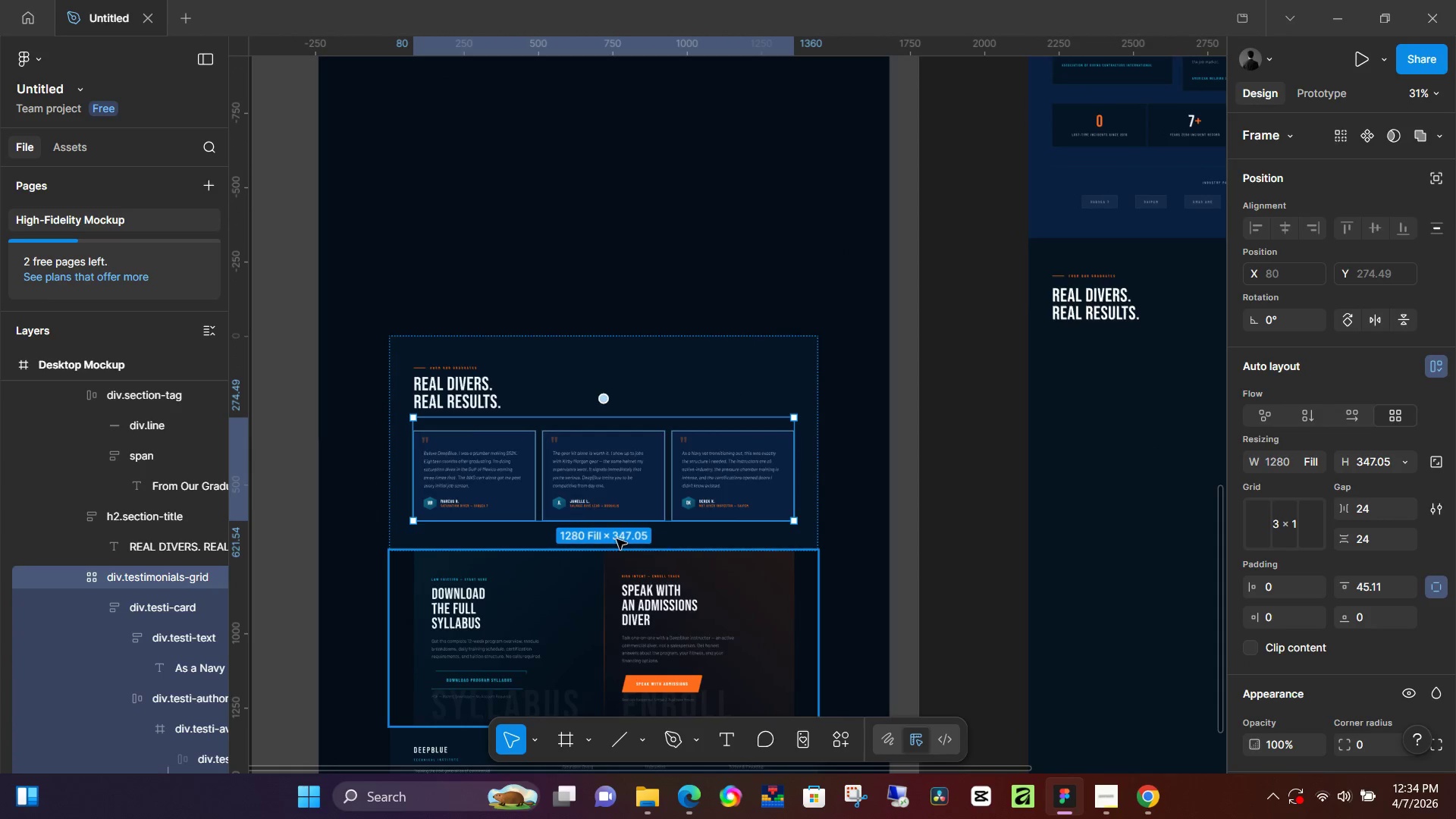 
hold_key(key=ControlLeft, duration=1.52)
scroll: coordinate [421, 467], scroll_direction: up, amount: 18.0
 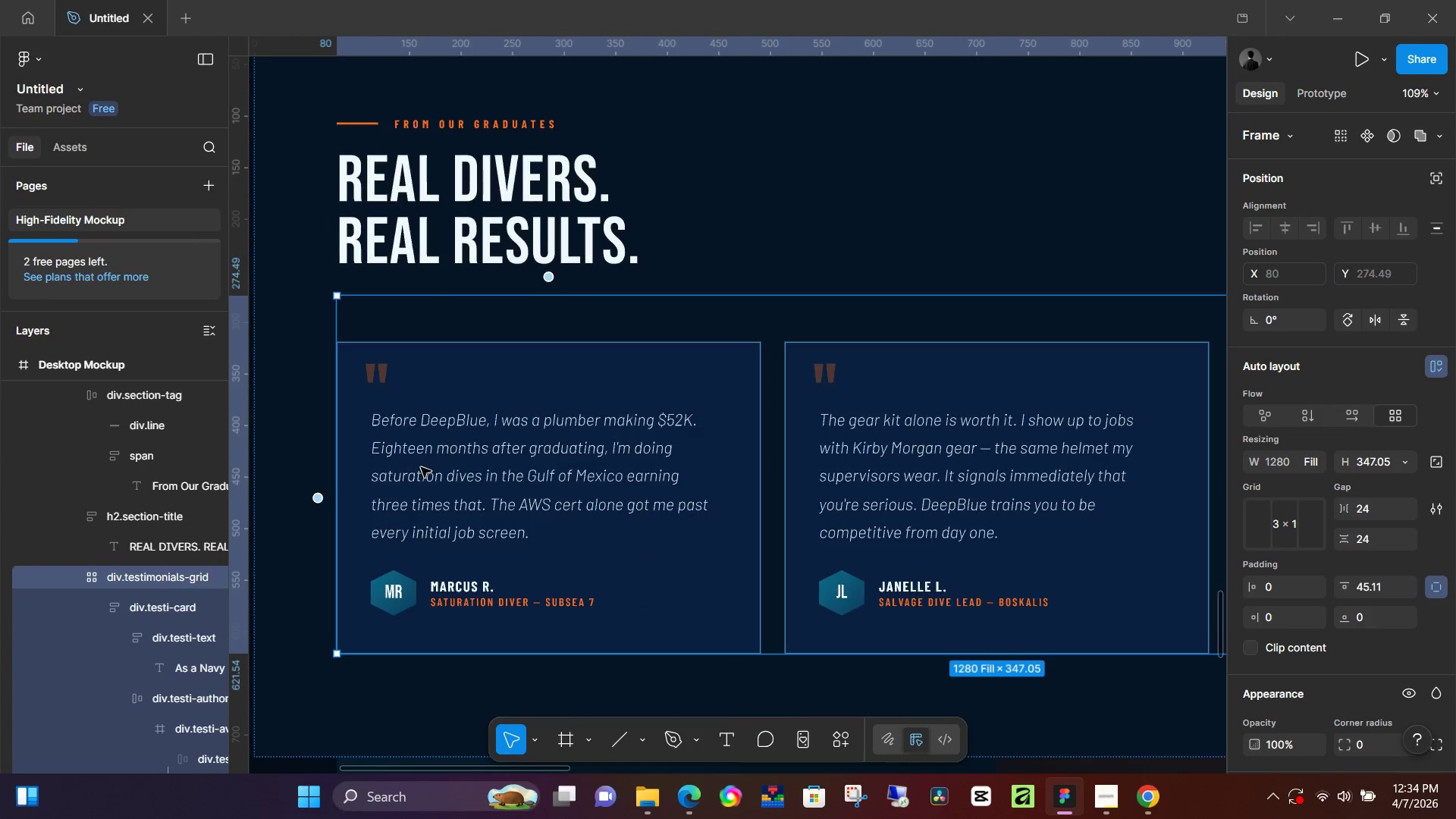 
hold_key(key=ControlLeft, duration=1.5)
hold_key(key=ControlLeft, duration=0.61)
scroll: coordinate [563, 482], scroll_direction: down, amount: 10.0
 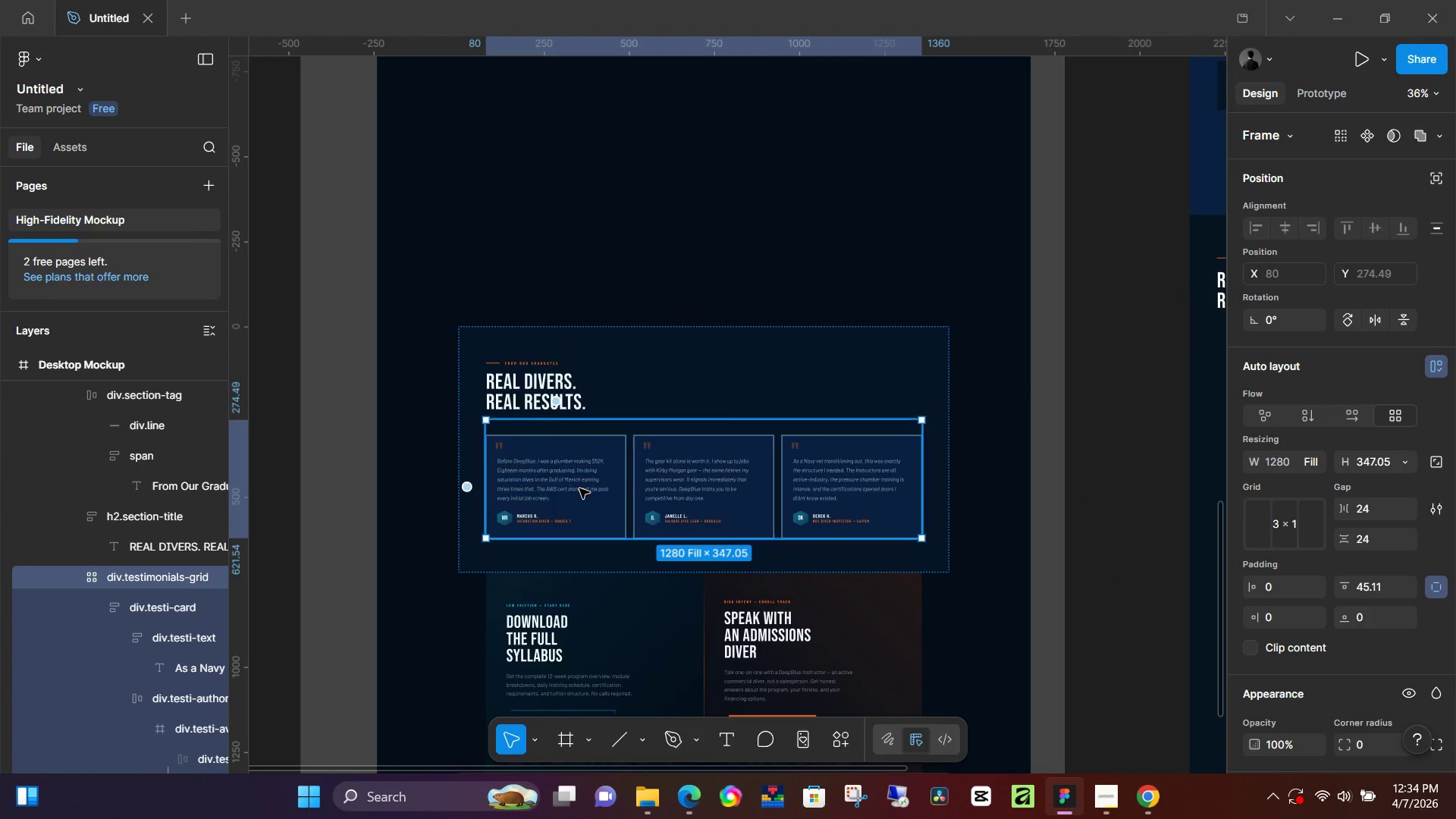 
key(Space)
 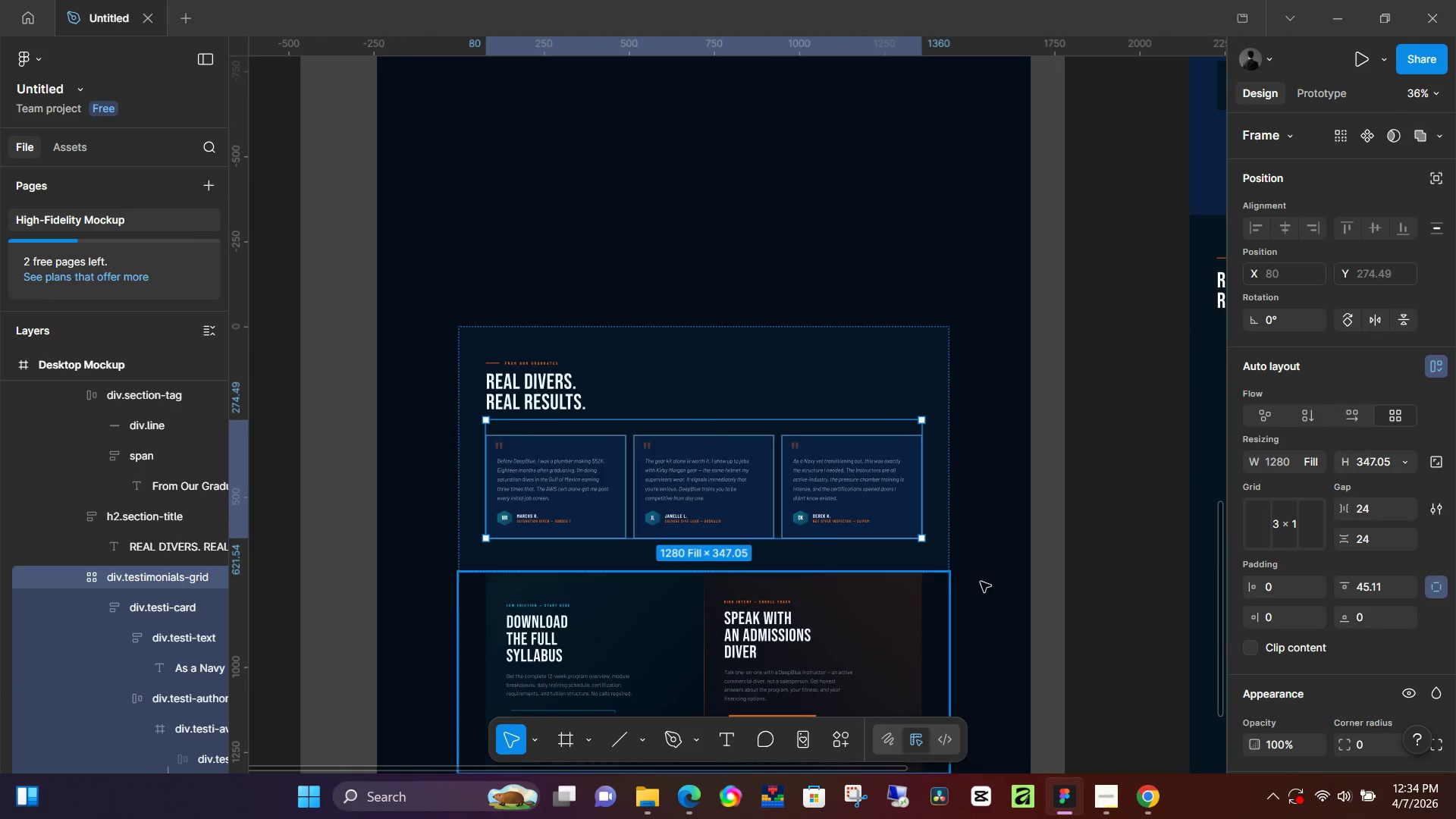 
hold_key(key=Space, duration=0.55)
 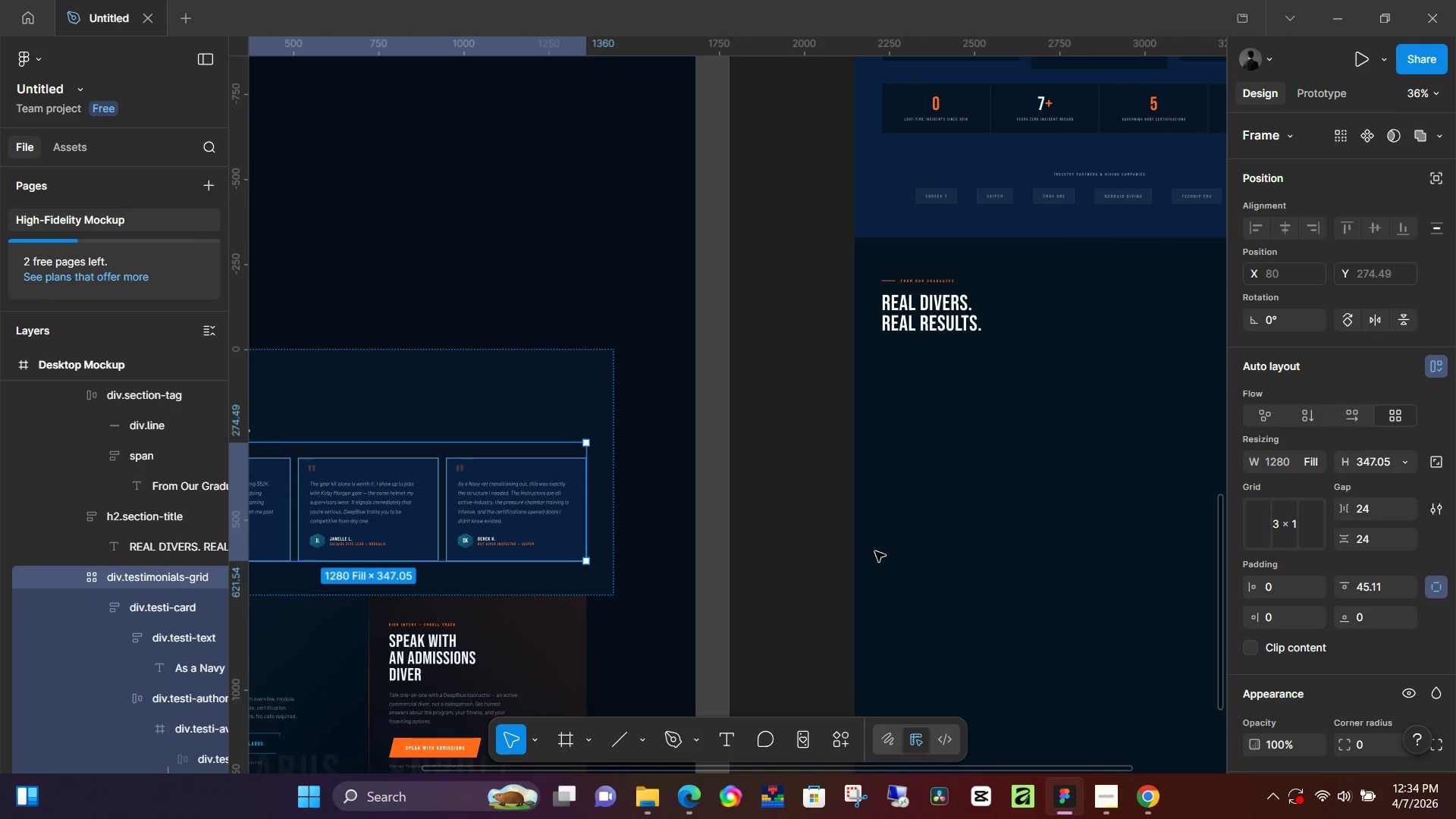 
left_click_drag(start_coordinate=[1028, 590], to_coordinate=[692, 612])
 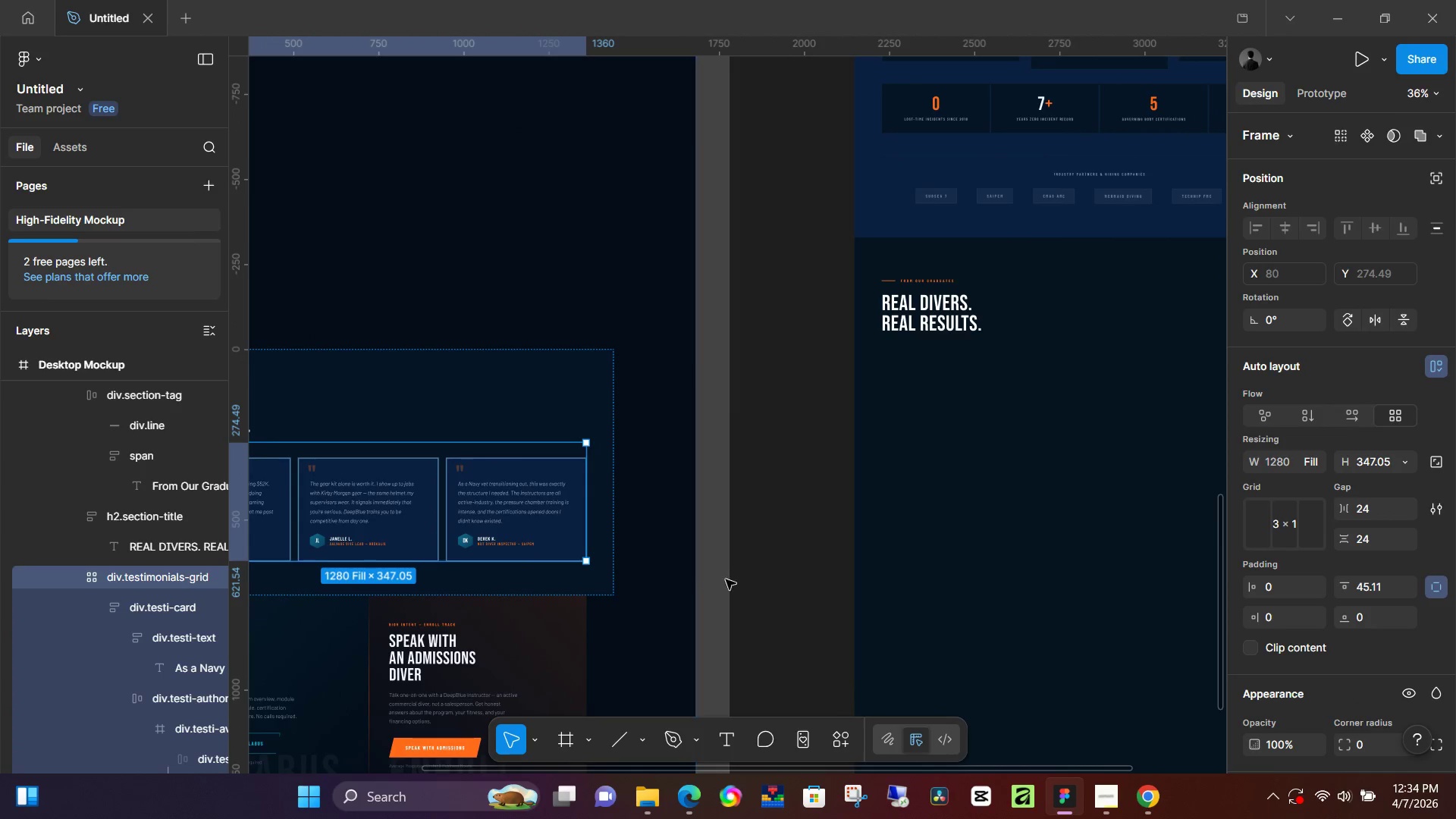 
key(Control+C)
 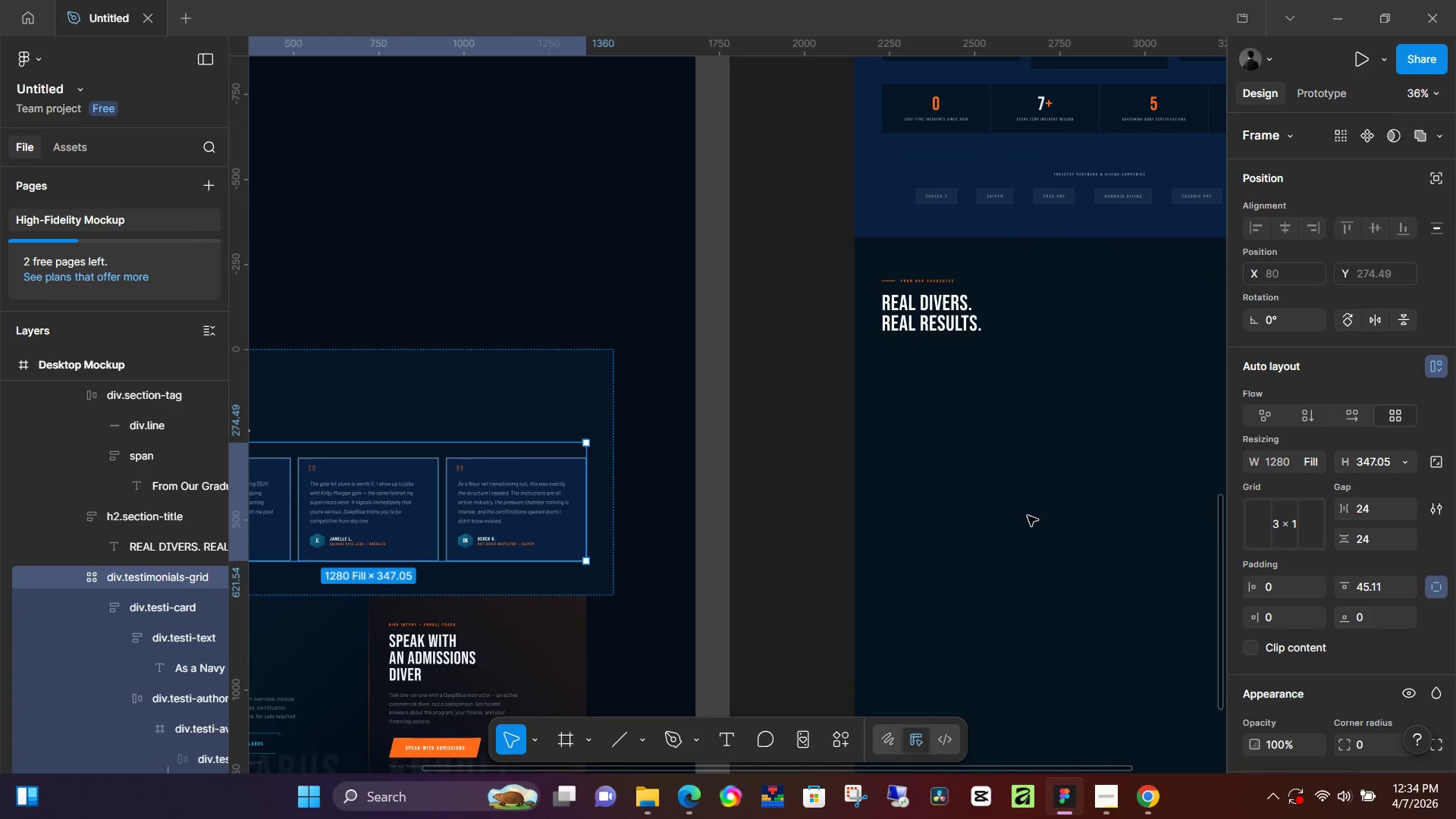 
left_click([1028, 516])
 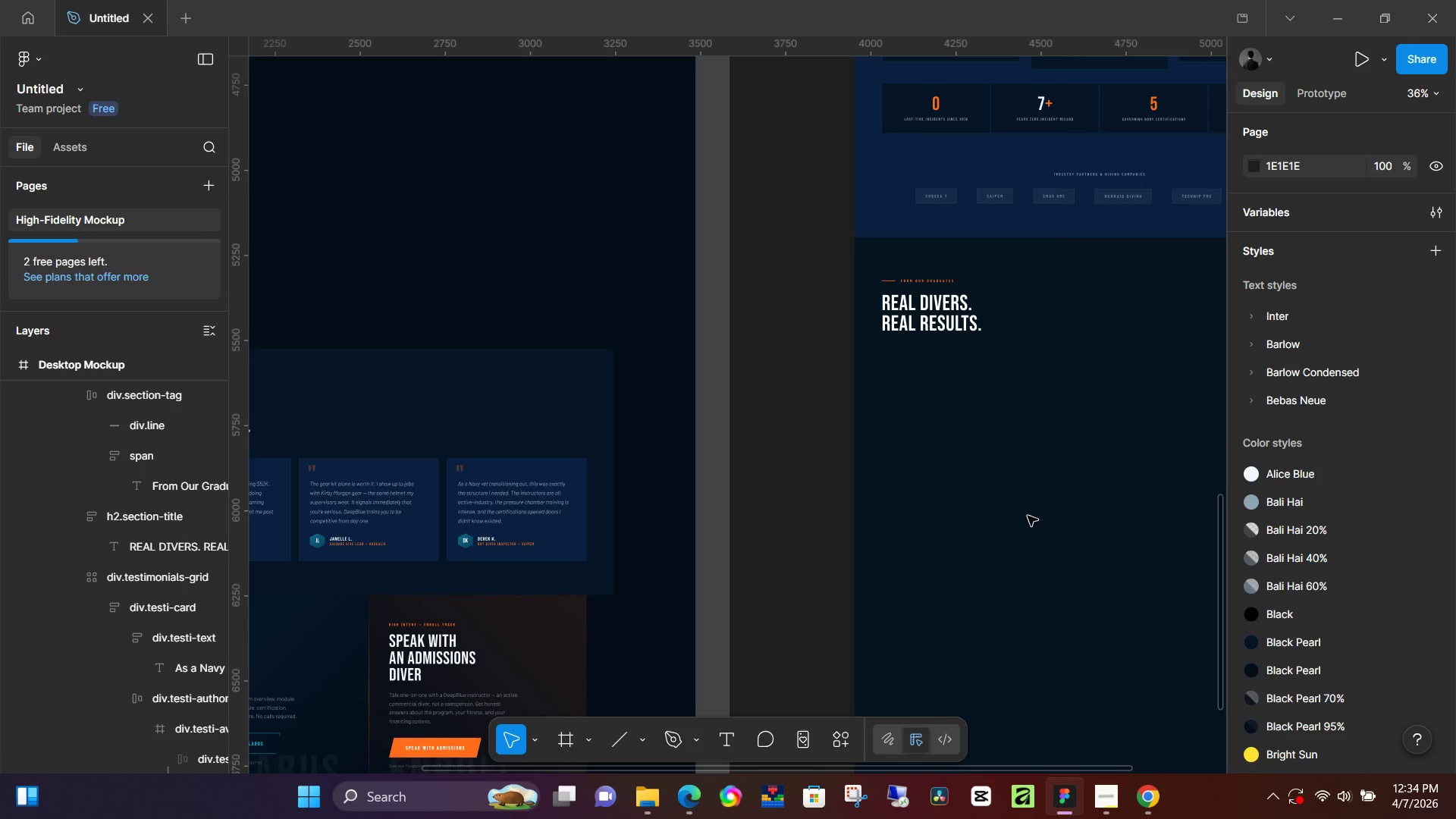 
key(Control+ControlLeft)
 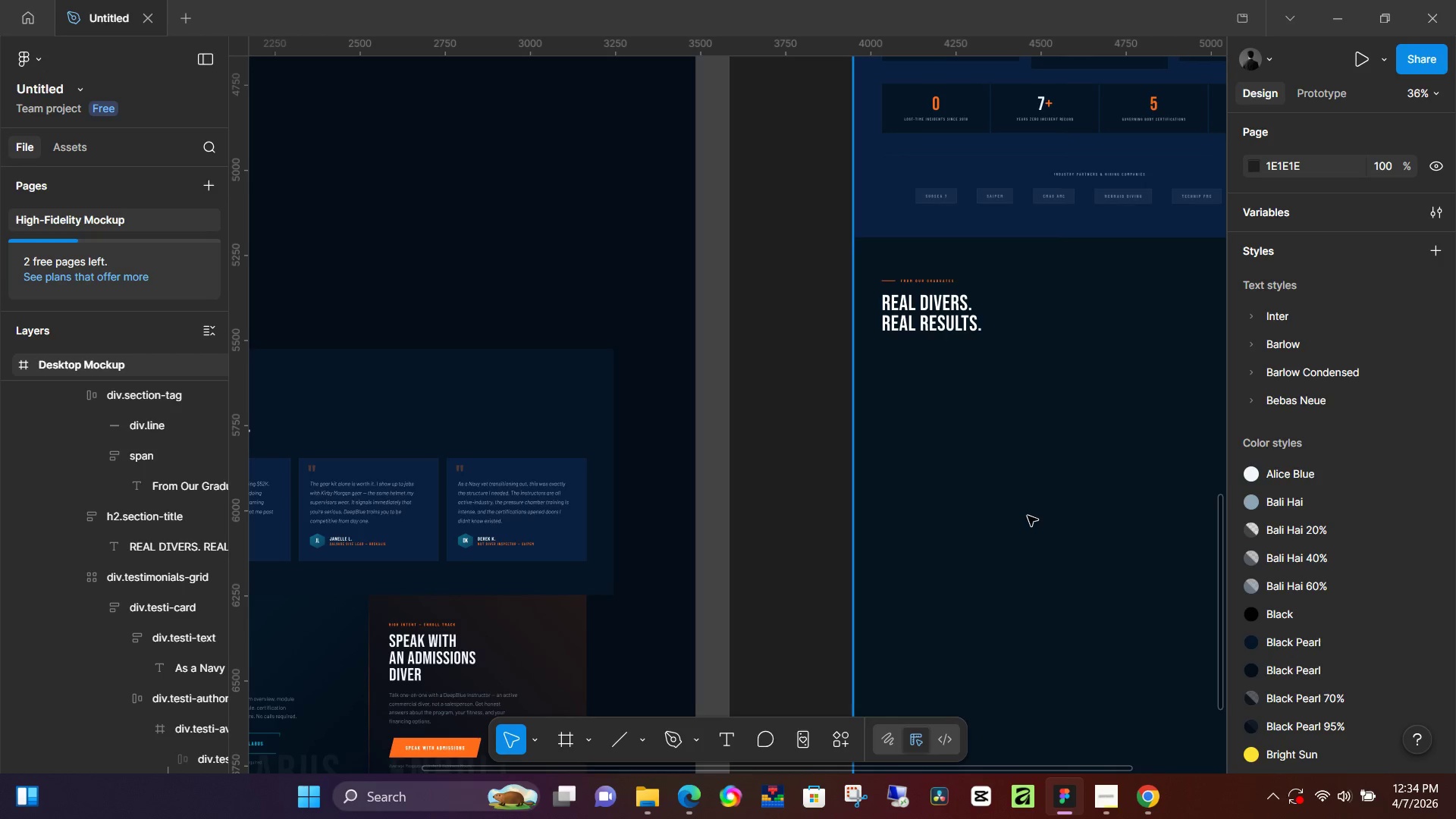 
key(Control+V)
 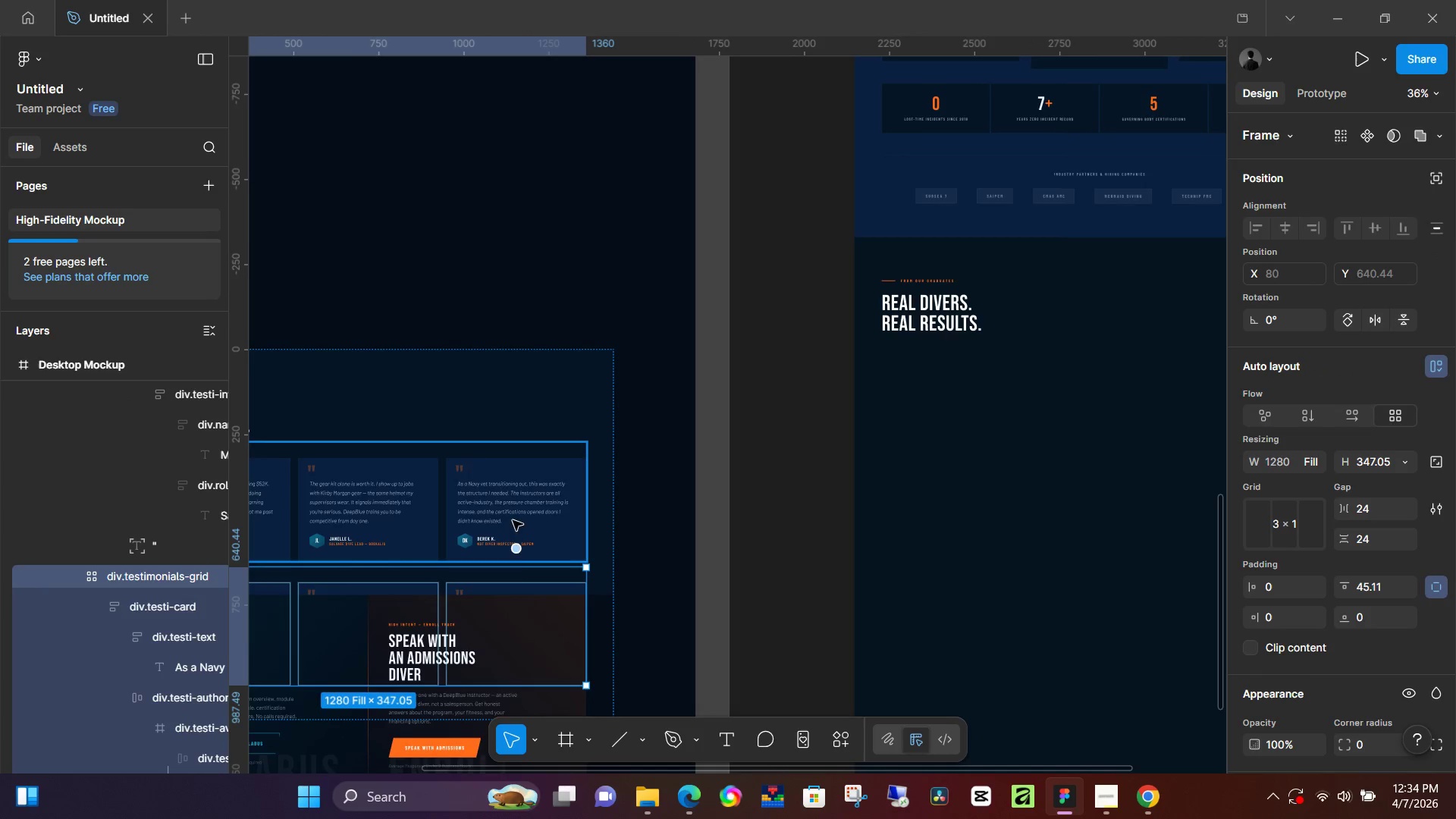 
left_click_drag(start_coordinate=[492, 612], to_coordinate=[1120, 495])
 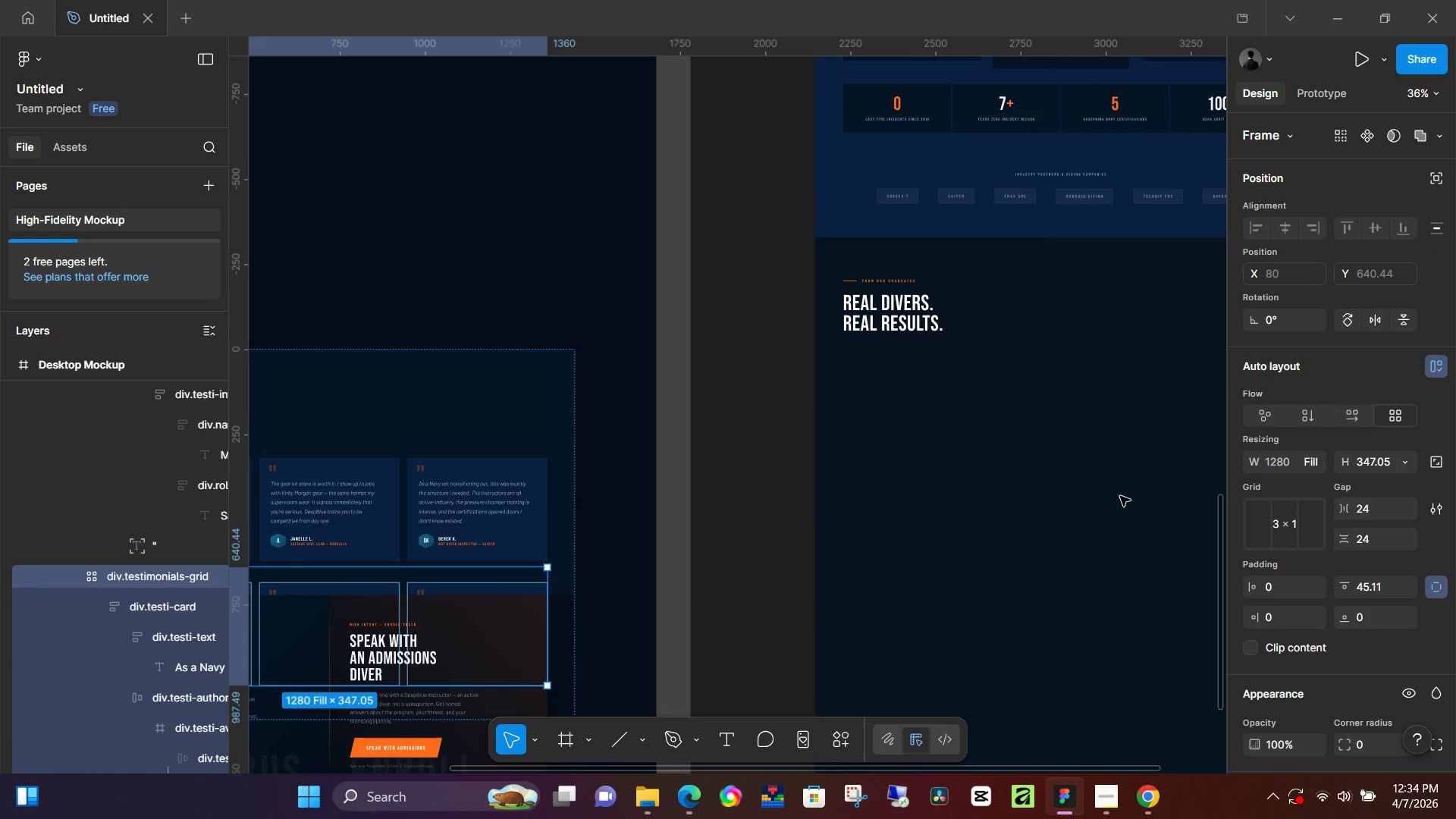 
key(Control+Z)
 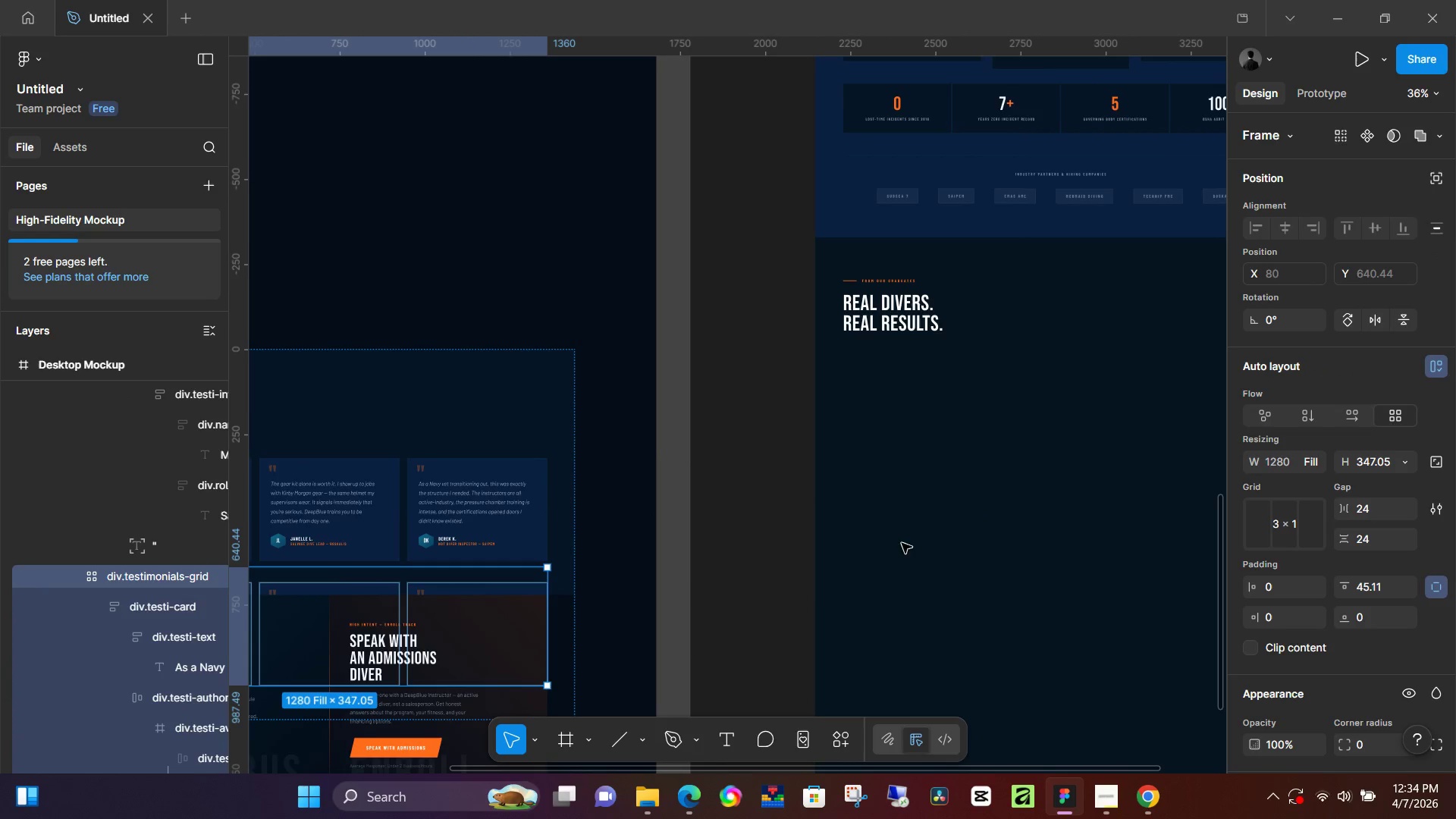 
key(Control+Z)
 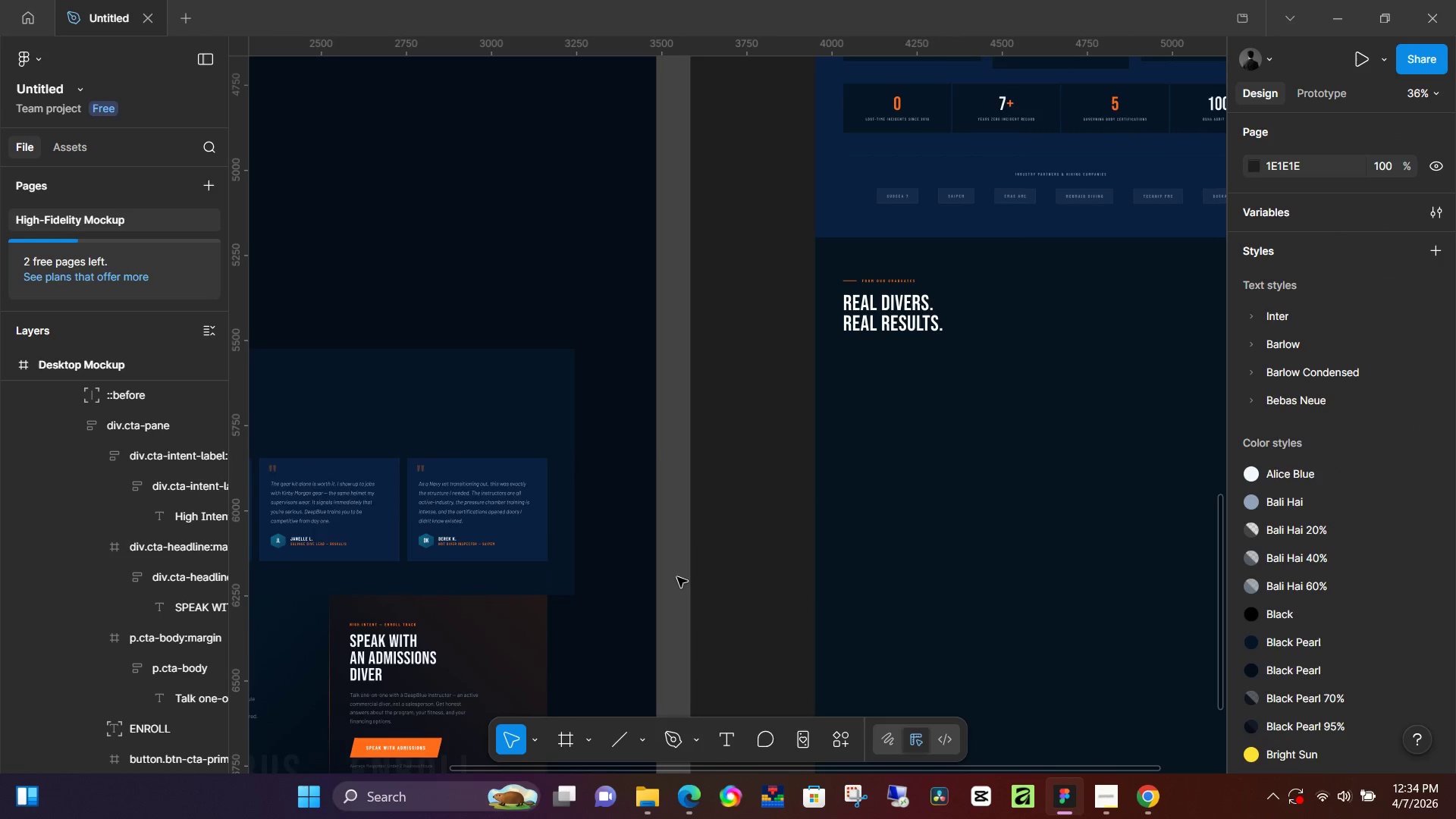 
hold_key(key=Space, duration=0.36)
 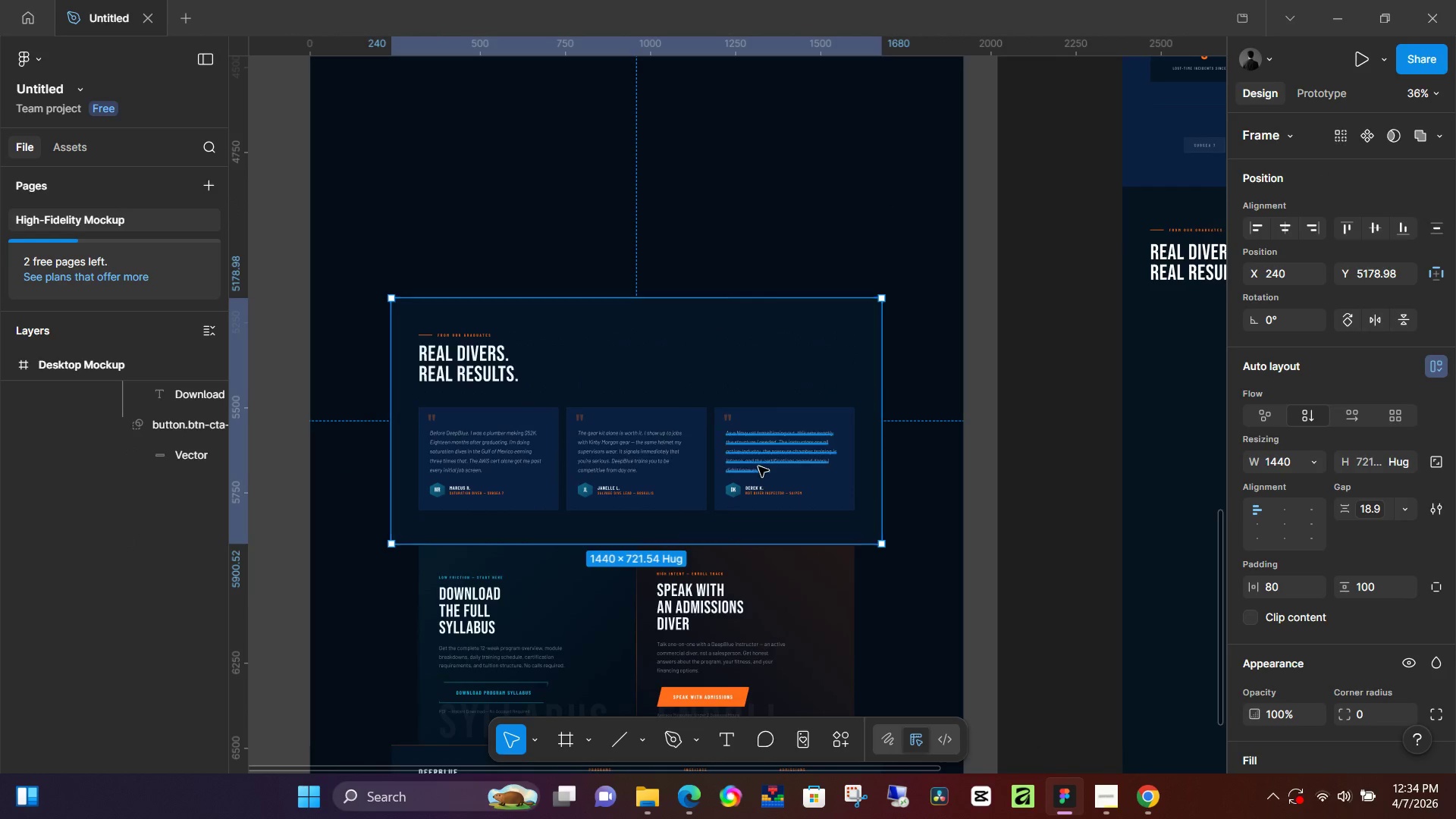 
left_click_drag(start_coordinate=[666, 599], to_coordinate=[973, 548])
 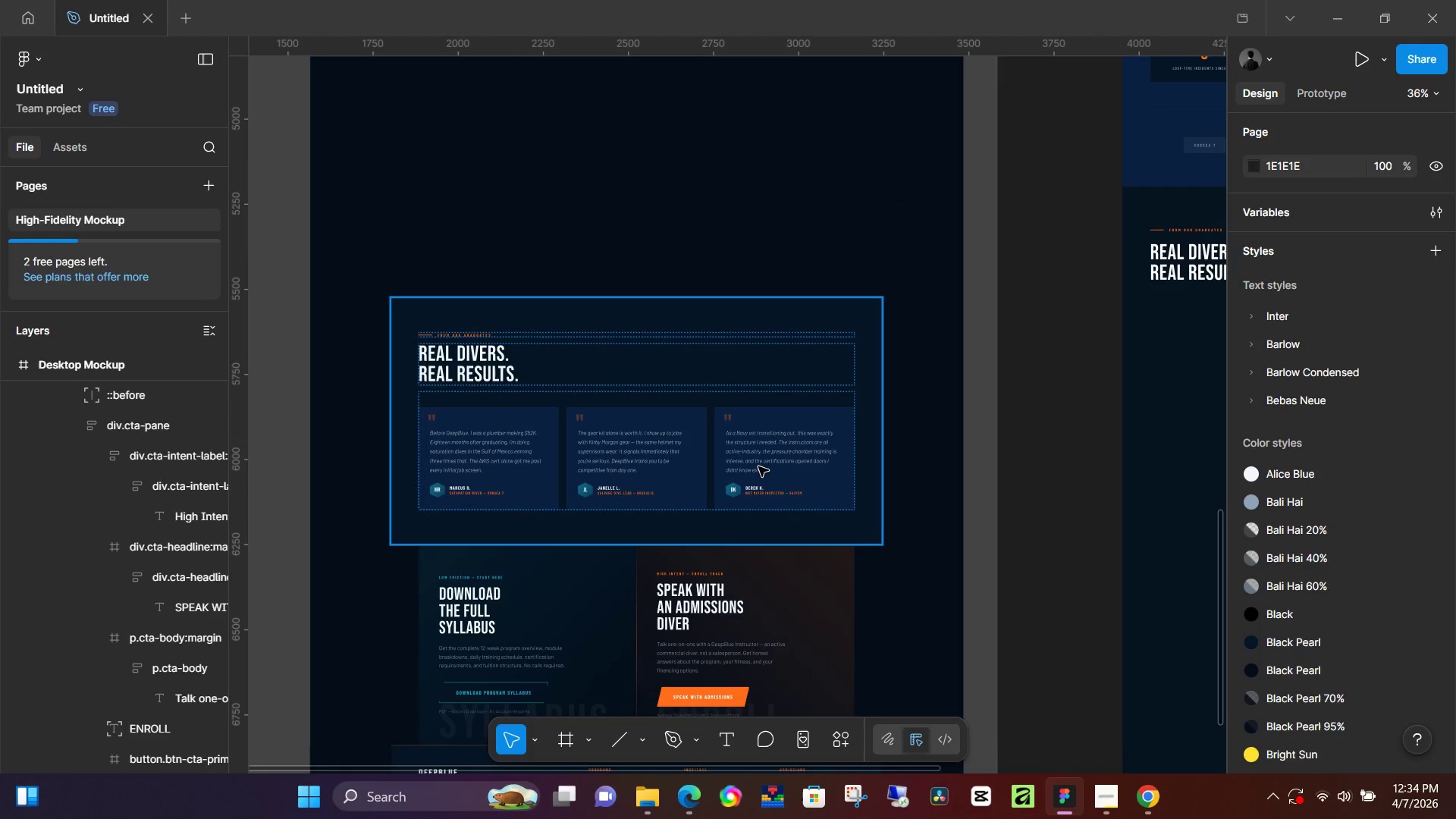 
double_click([758, 466])
 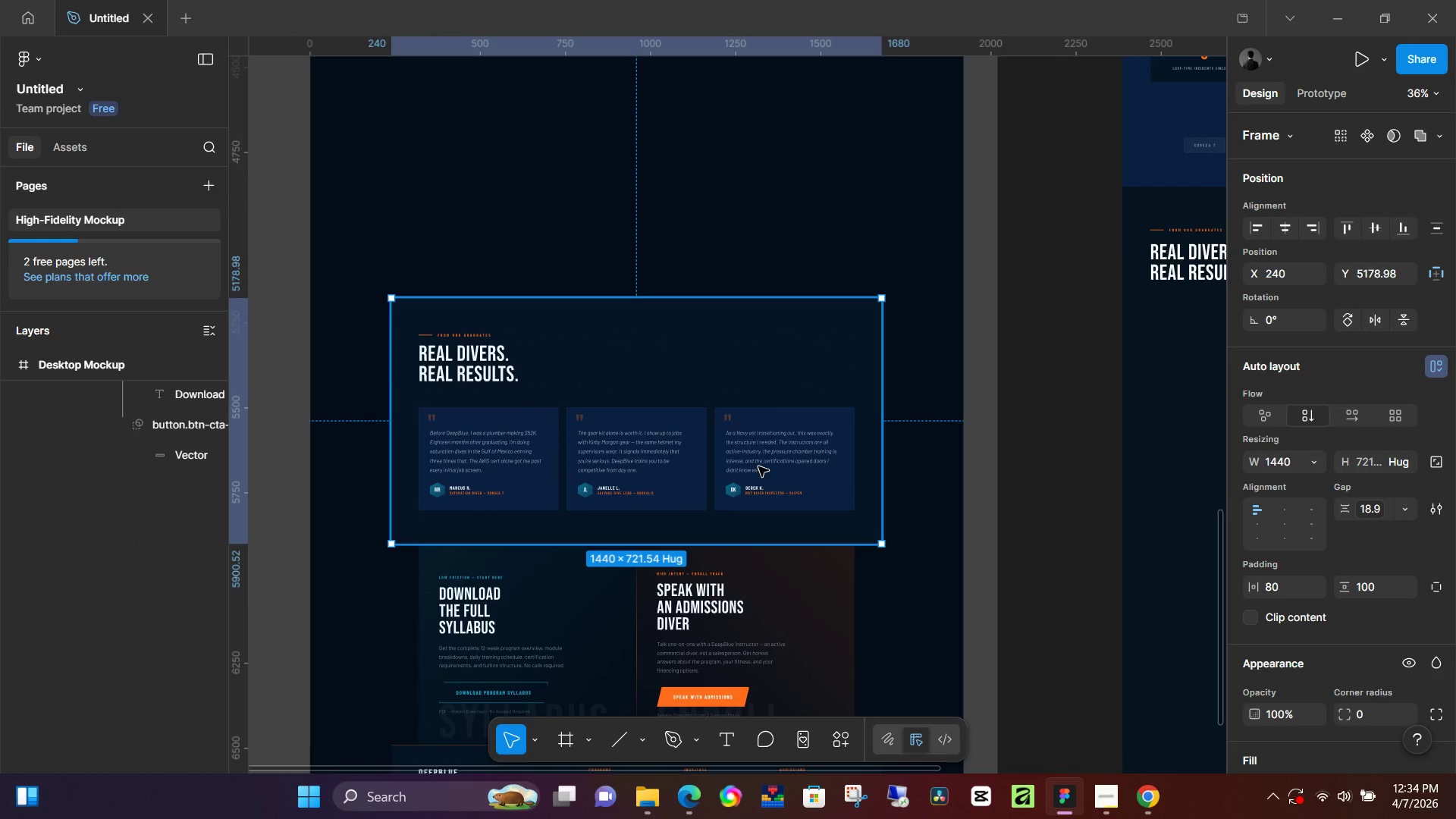 
key(Control+C)
 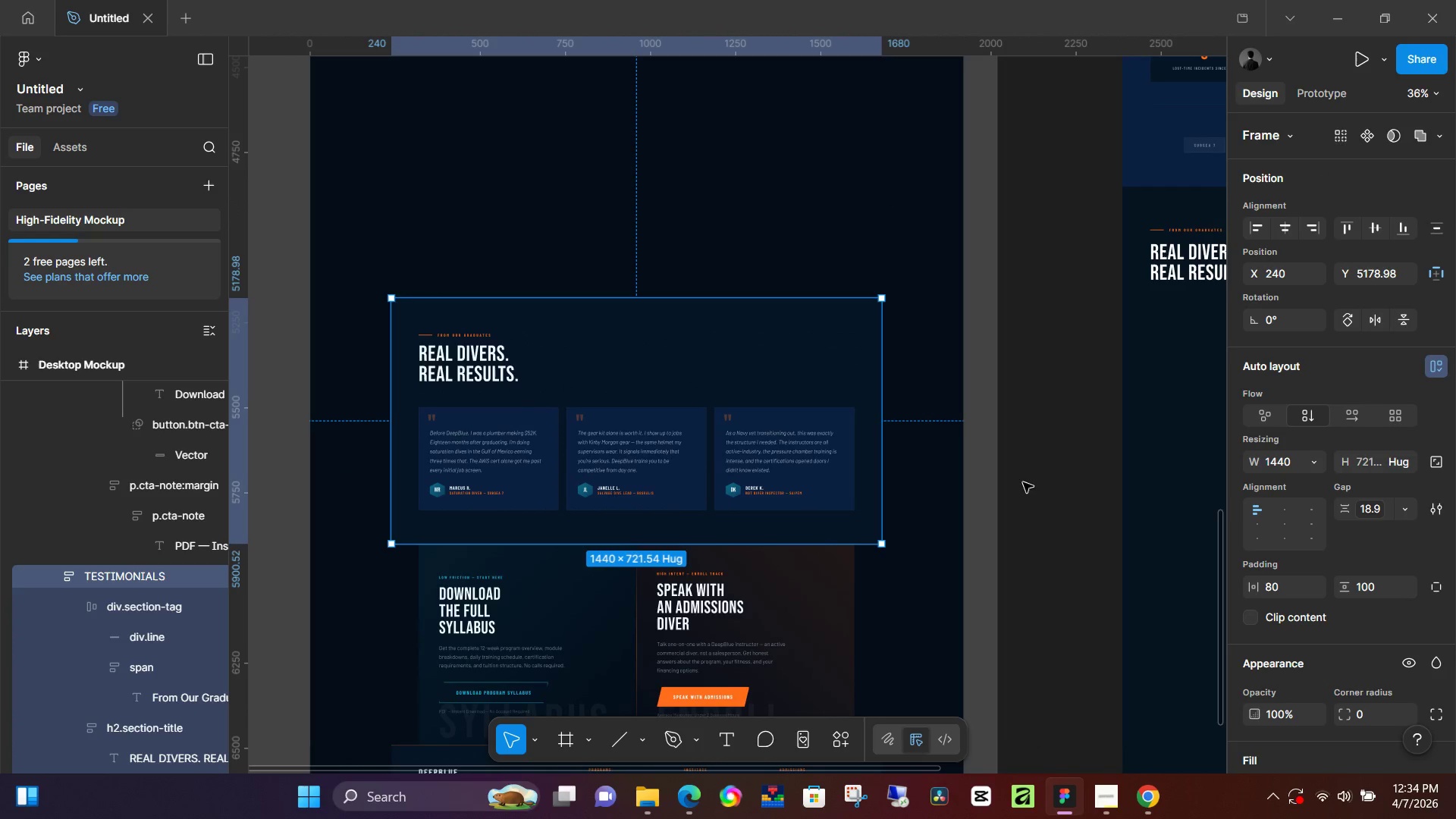 
hold_key(key=Space, duration=0.53)
 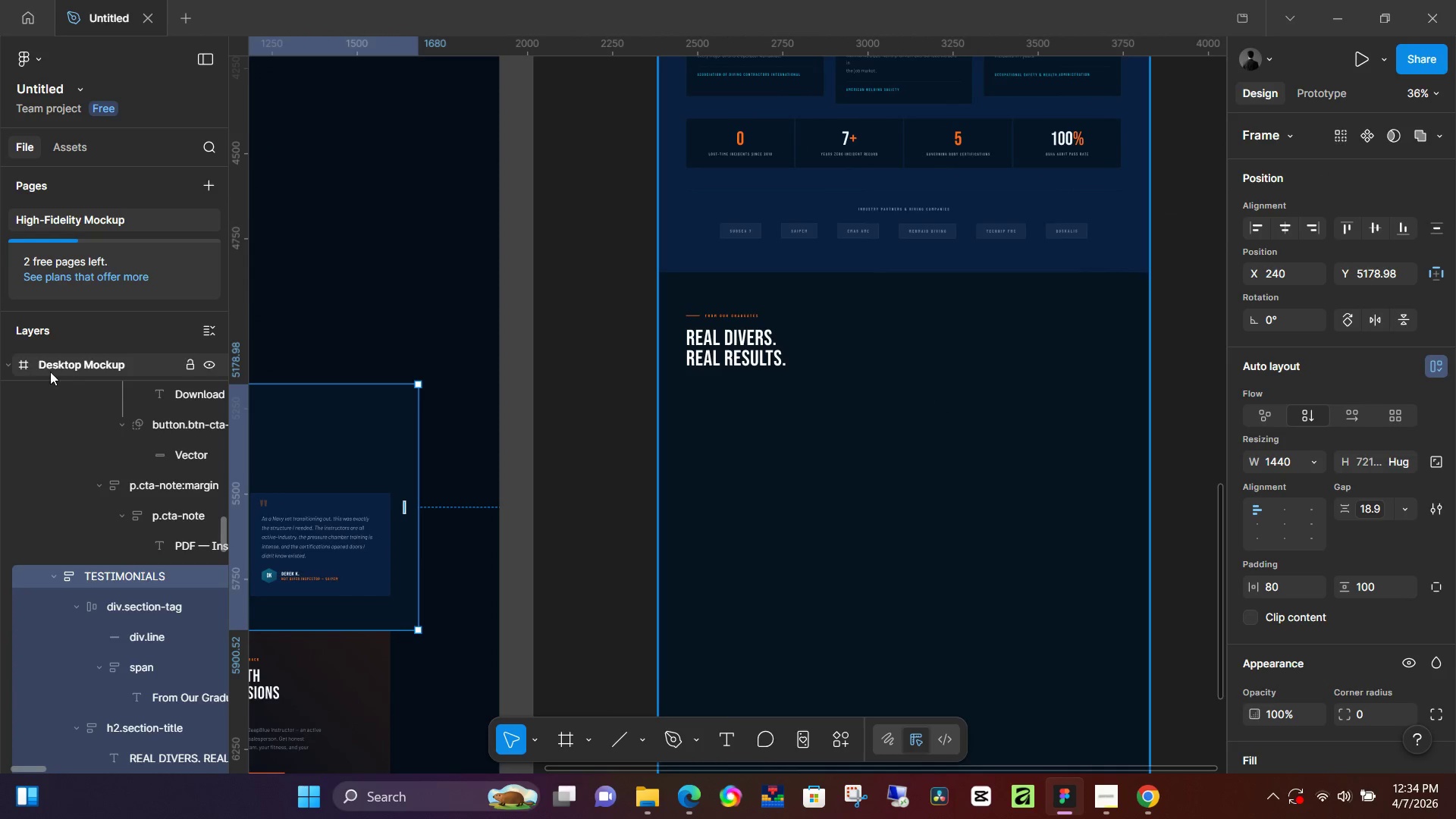 
left_click_drag(start_coordinate=[1033, 482], to_coordinate=[570, 569])
 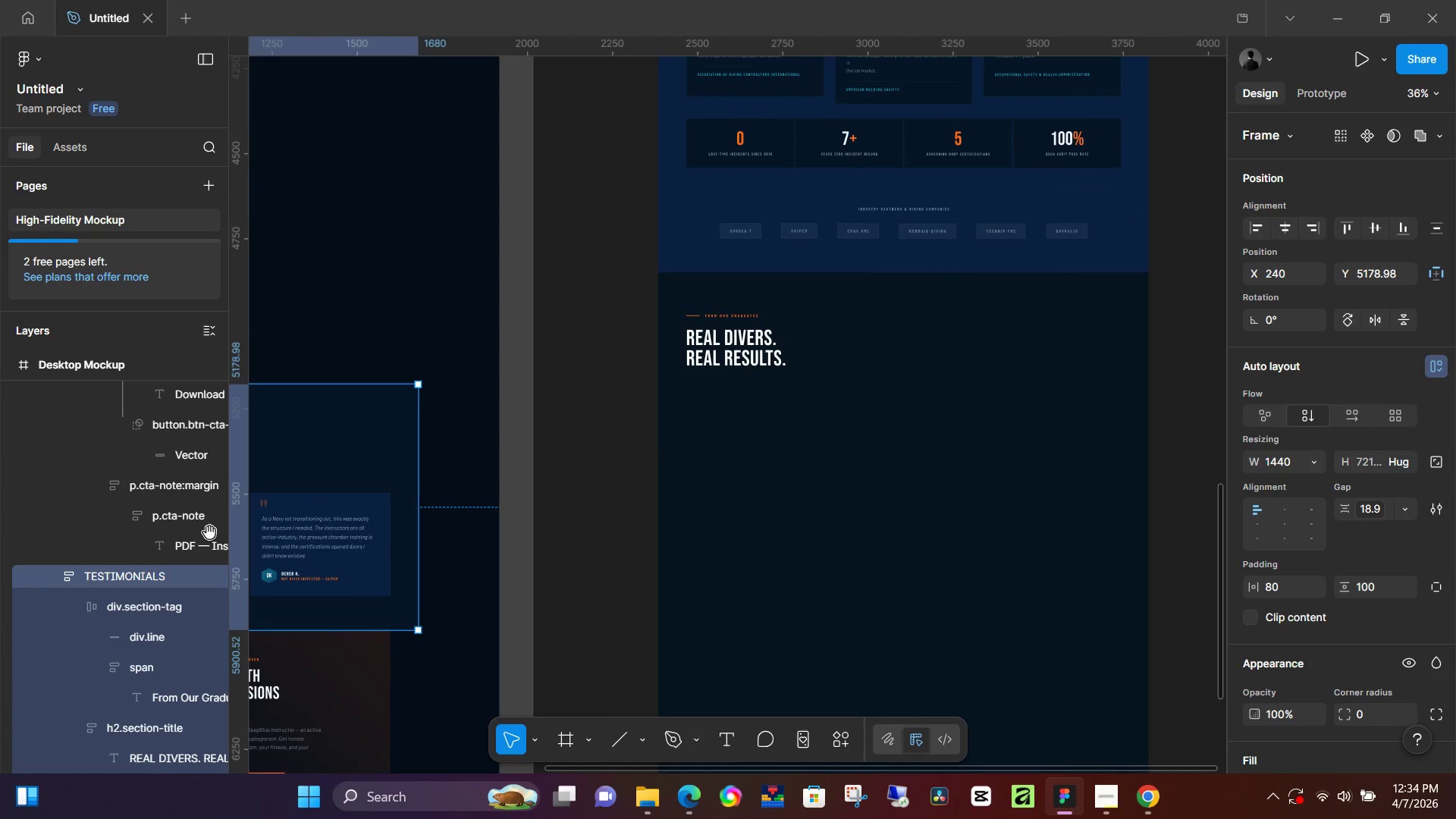 
left_click([50, 372])
 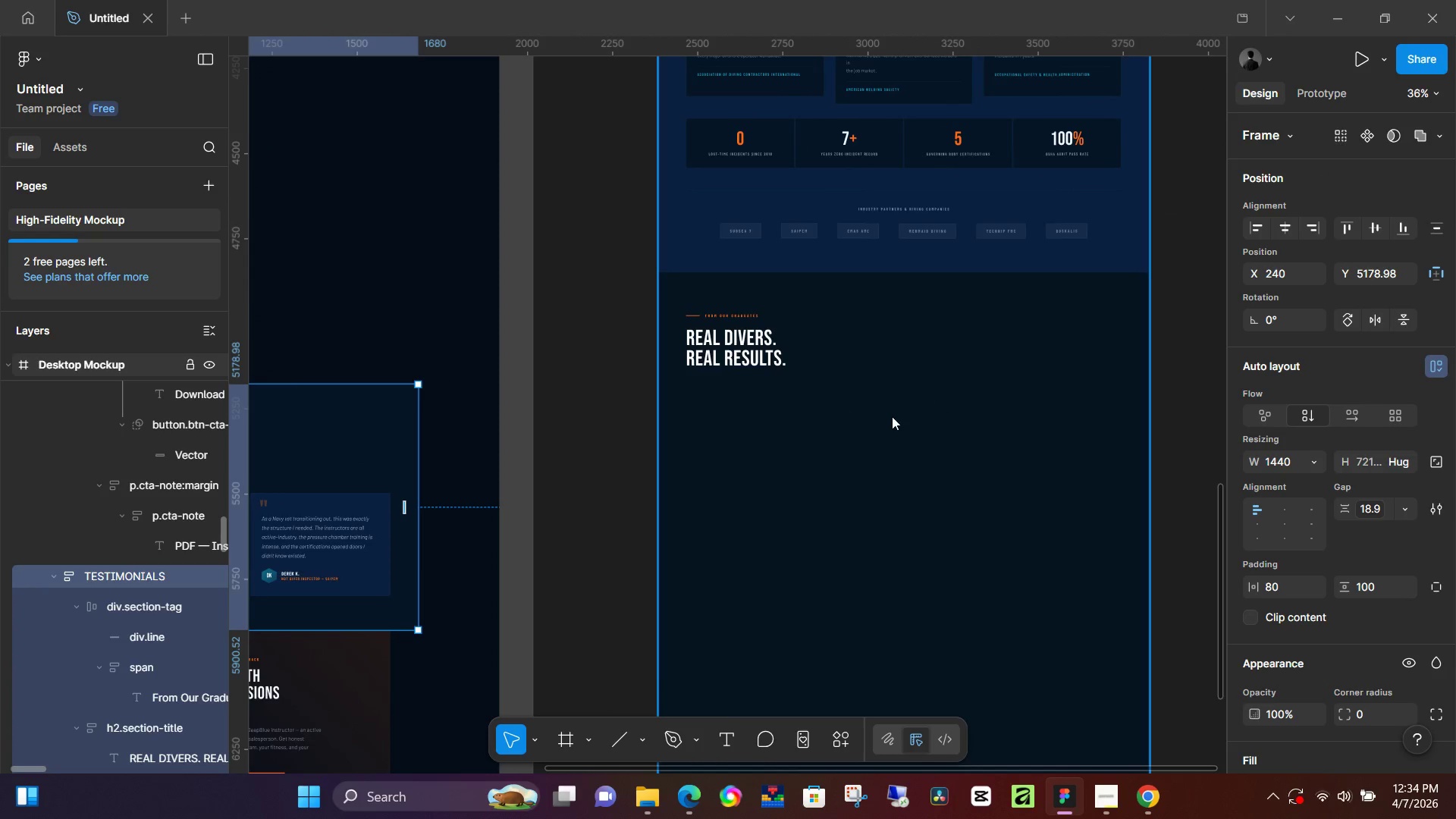 
key(Control+V)
 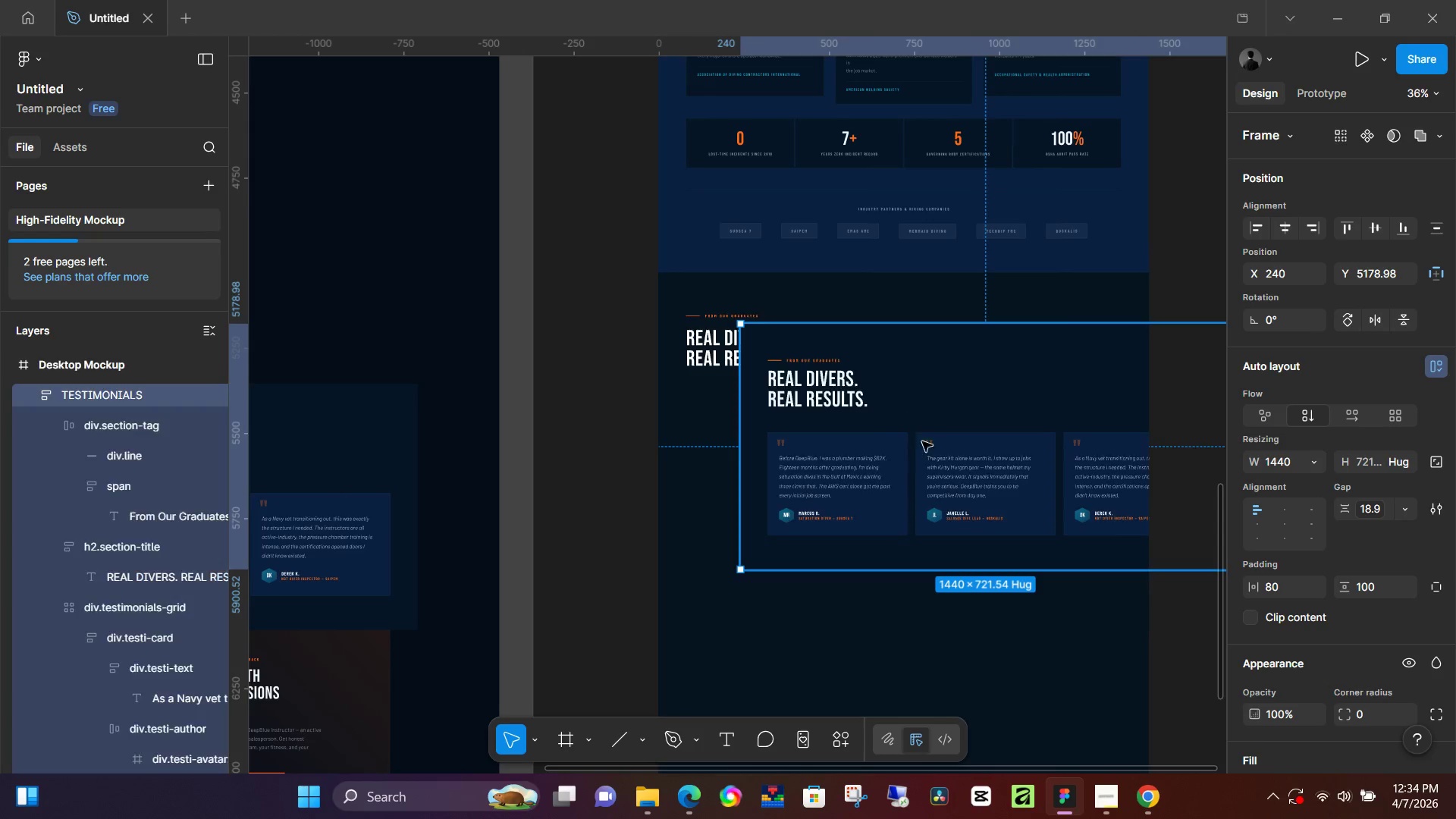 
left_click_drag(start_coordinate=[998, 411], to_coordinate=[910, 359])
 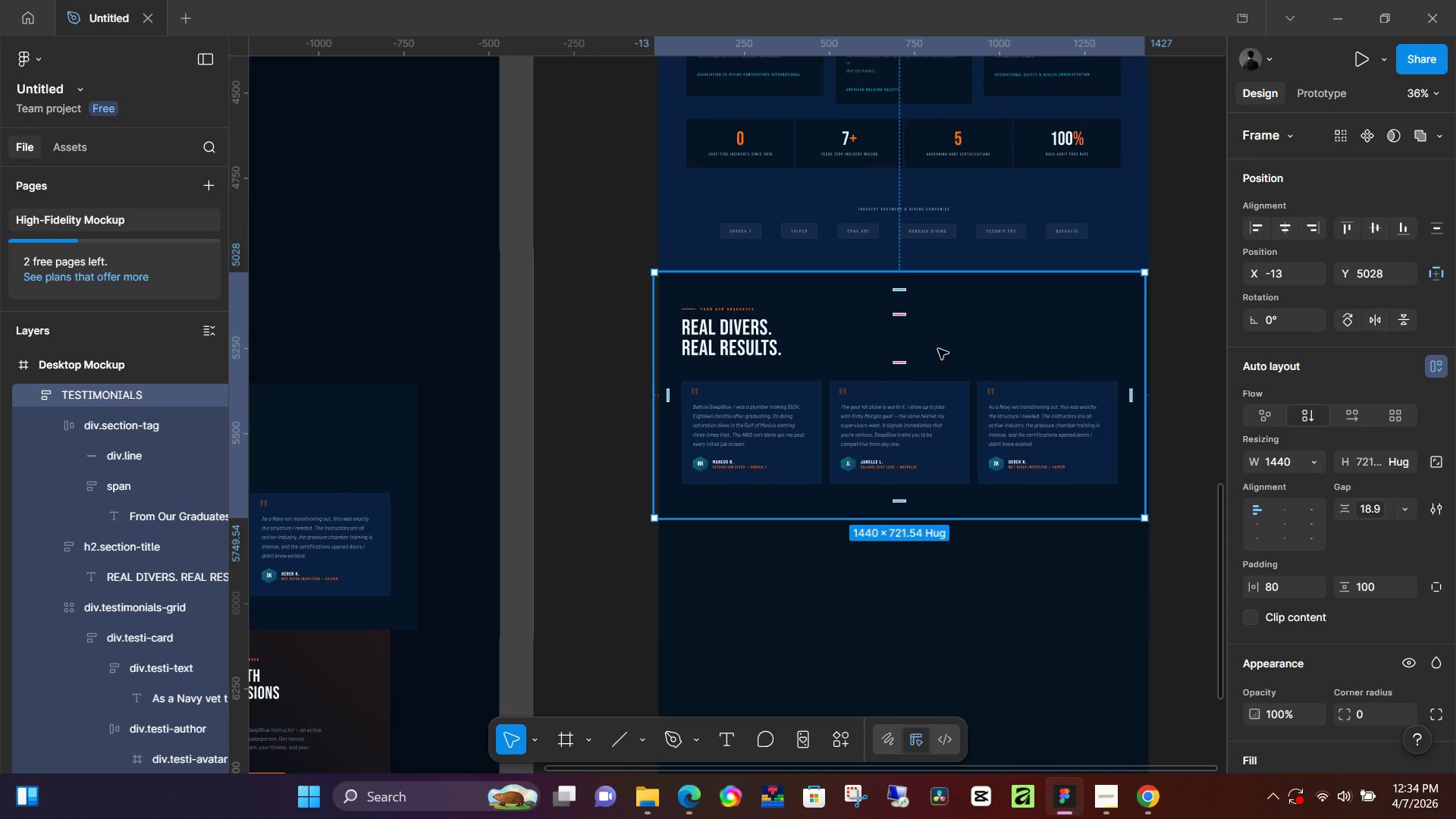 
left_click_drag(start_coordinate=[938, 349], to_coordinate=[927, 485])
 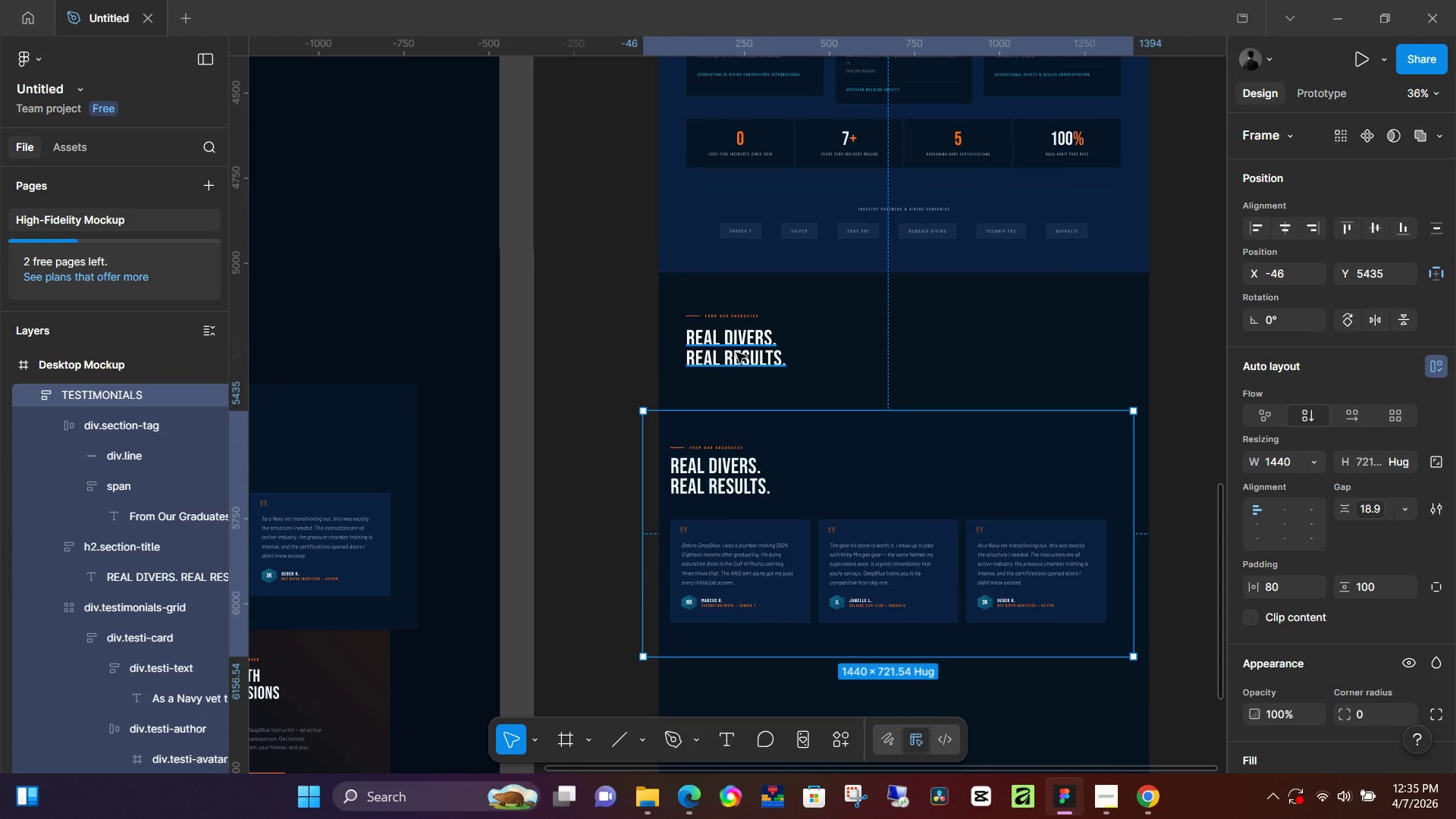 
left_click([736, 353])
 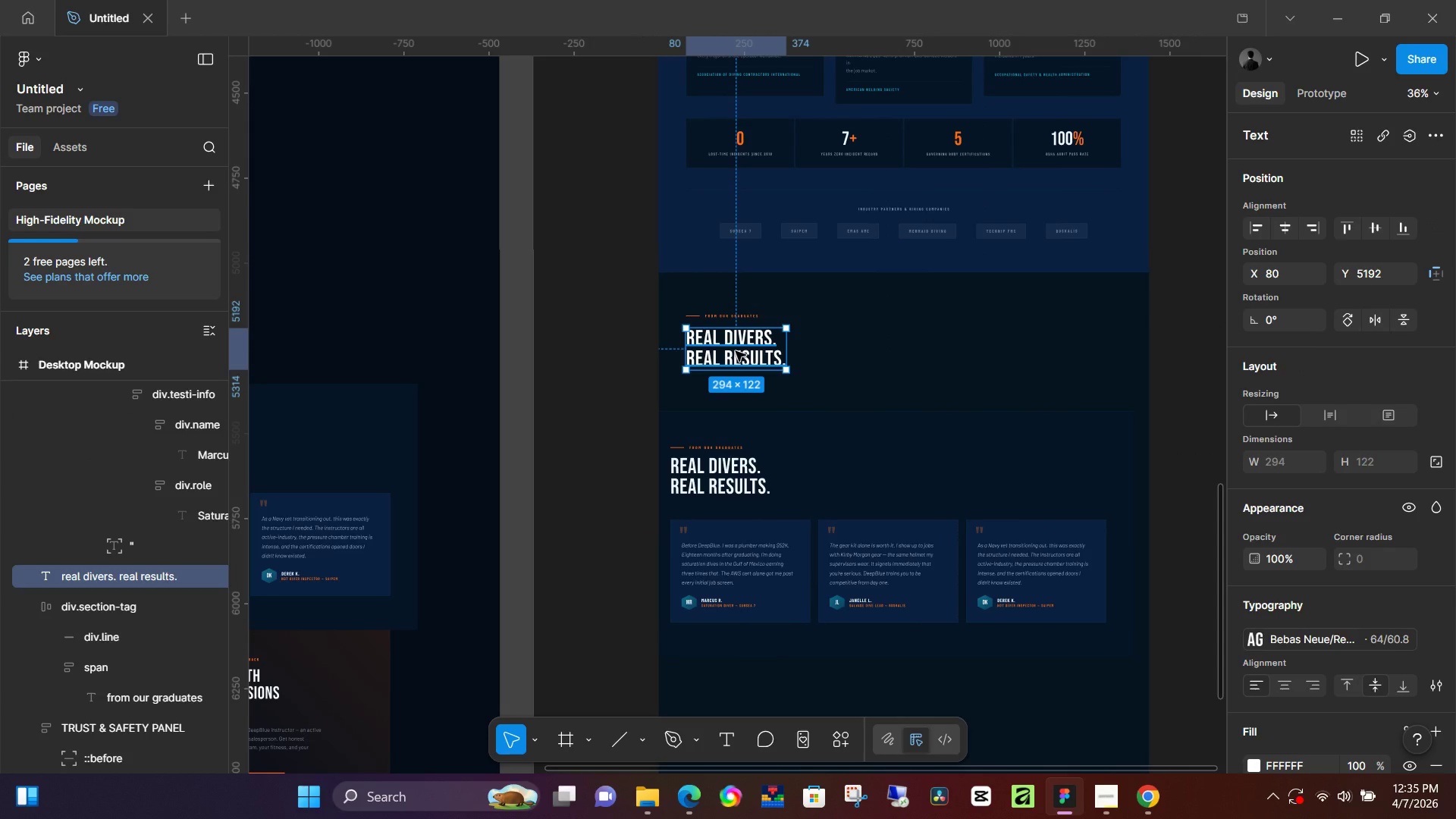 
key(Backspace)
 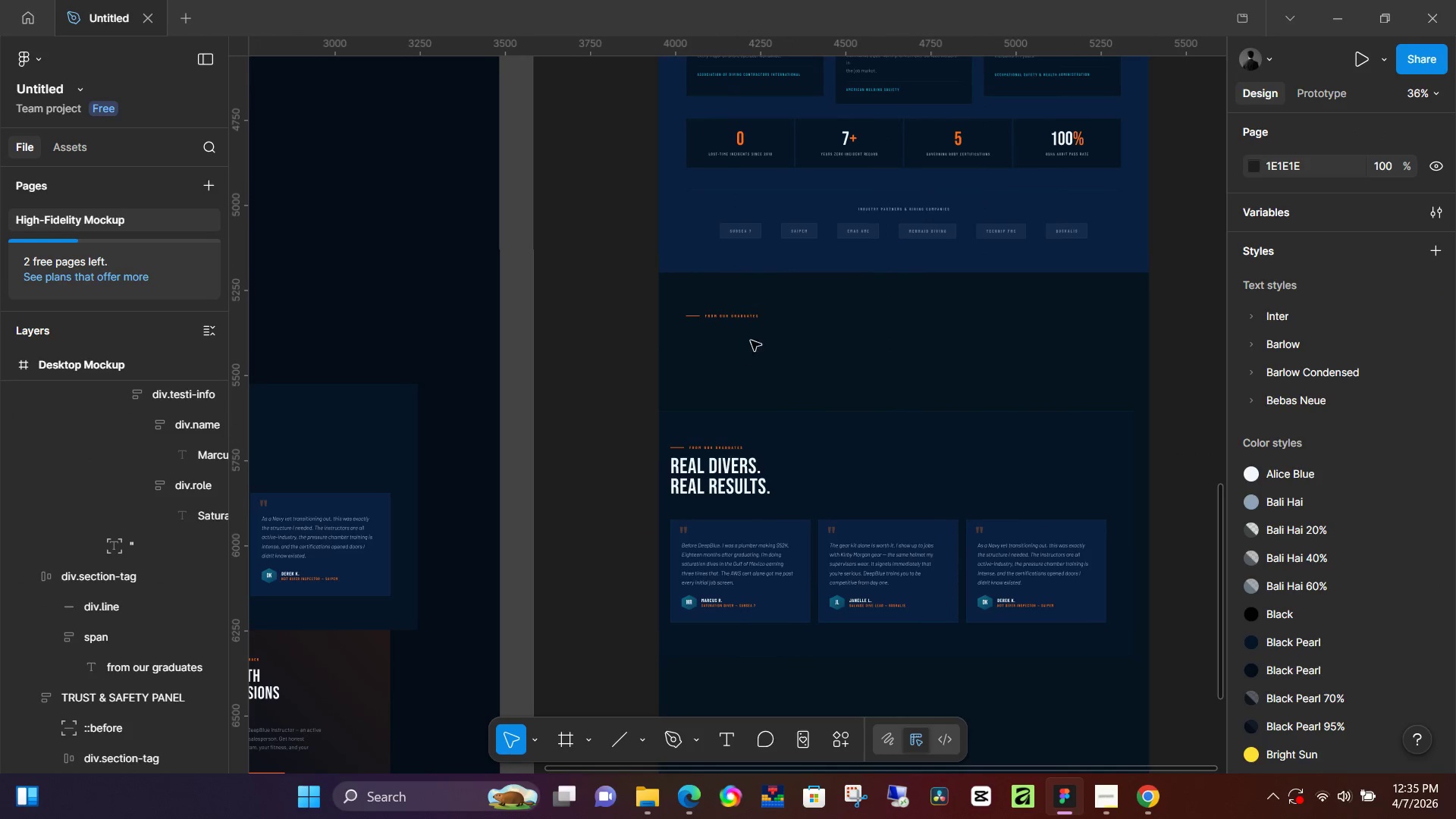 
left_click([752, 320])
 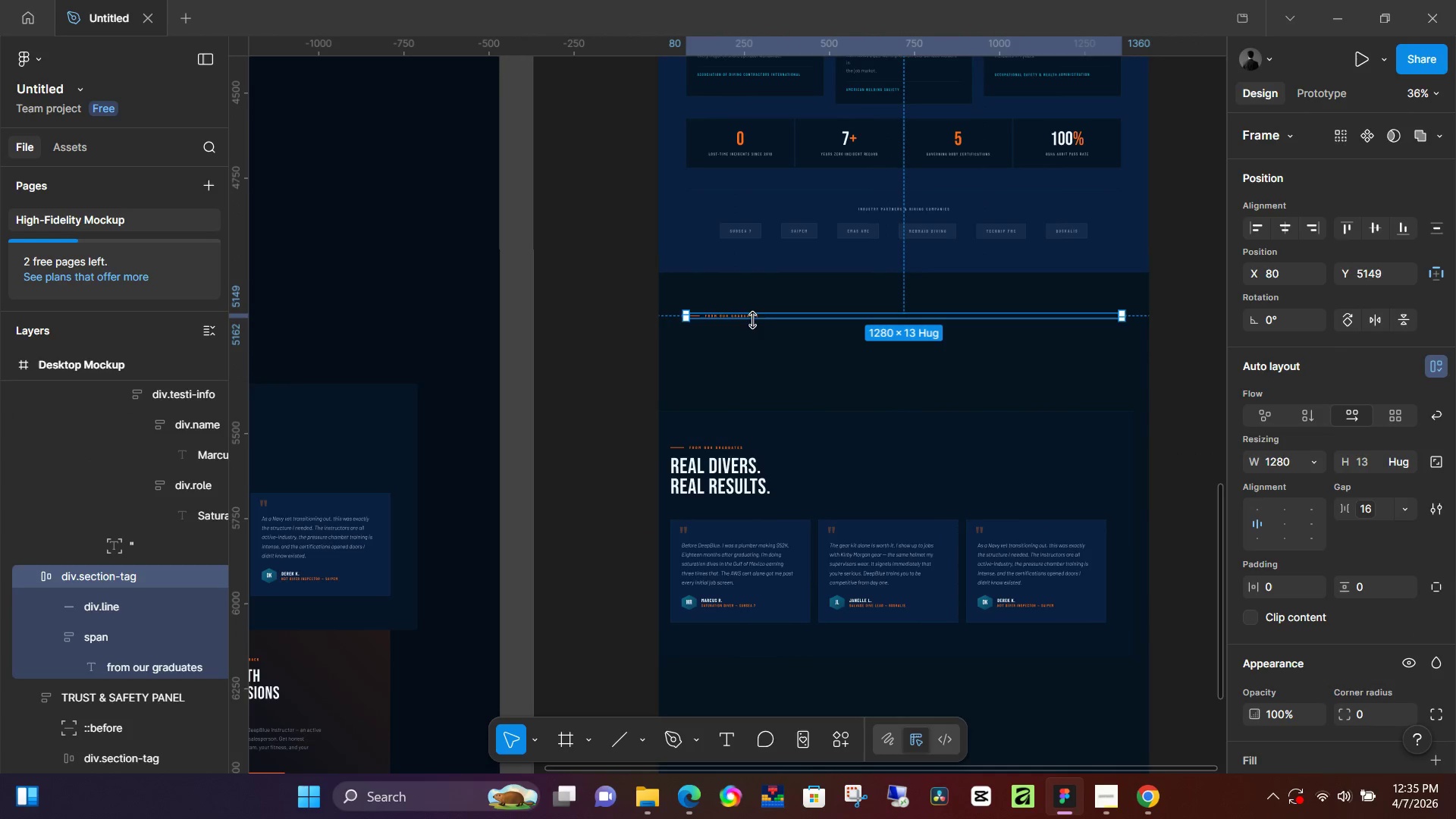 
key(Backspace)
 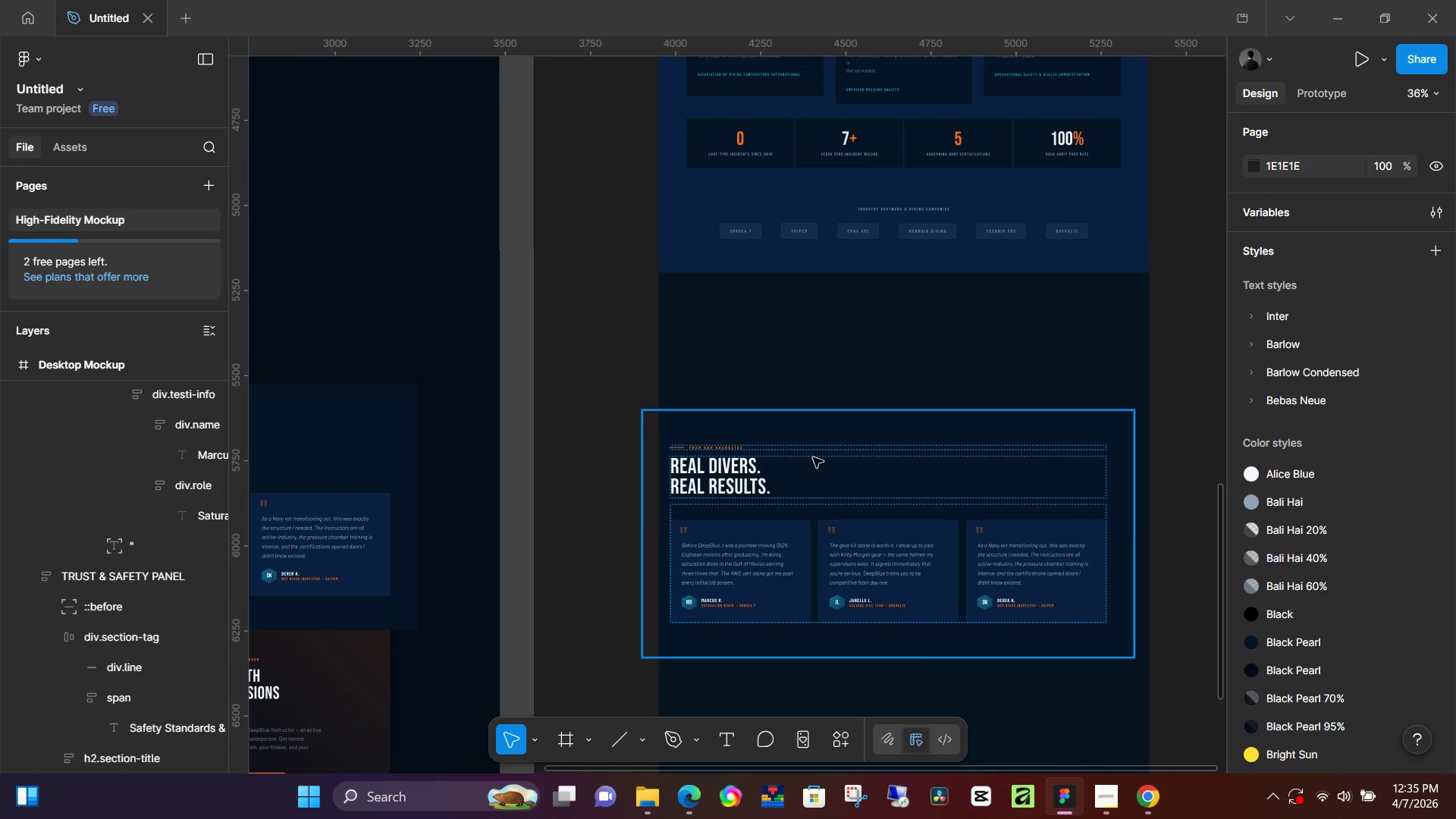 
left_click_drag(start_coordinate=[829, 472], to_coordinate=[843, 341])
 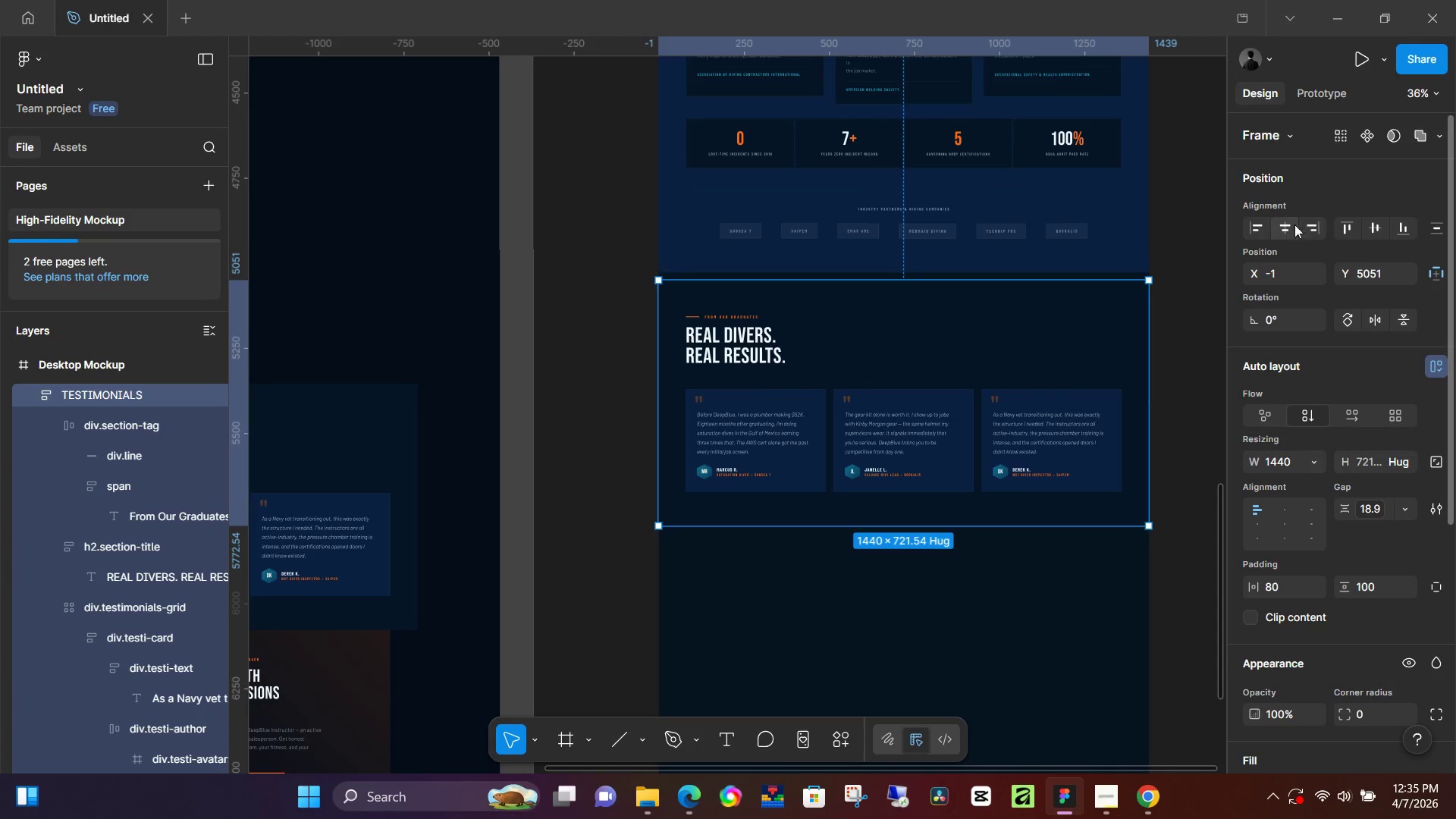 
left_click([1285, 225])
 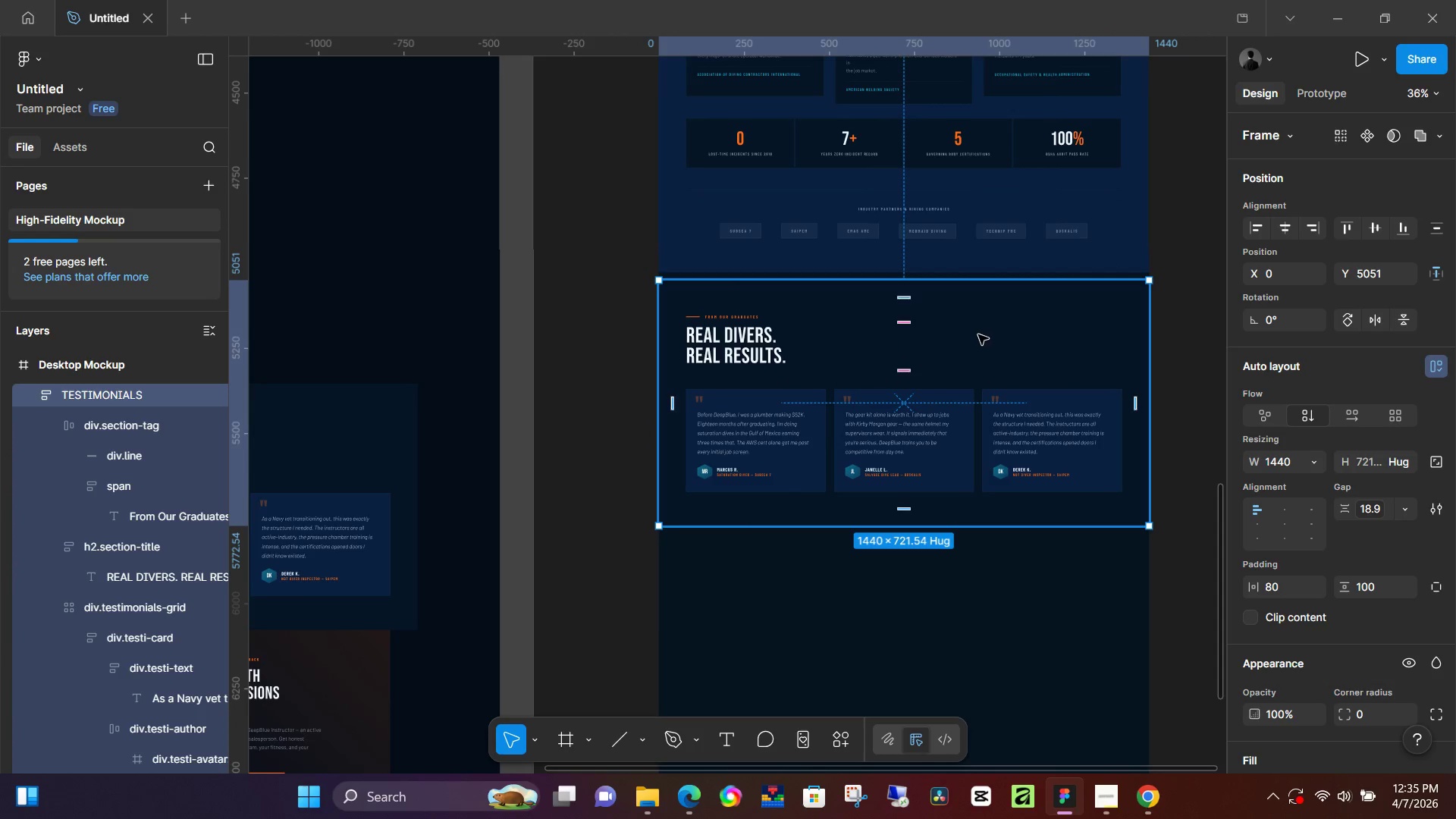 
left_click_drag(start_coordinate=[978, 334], to_coordinate=[980, 327])
 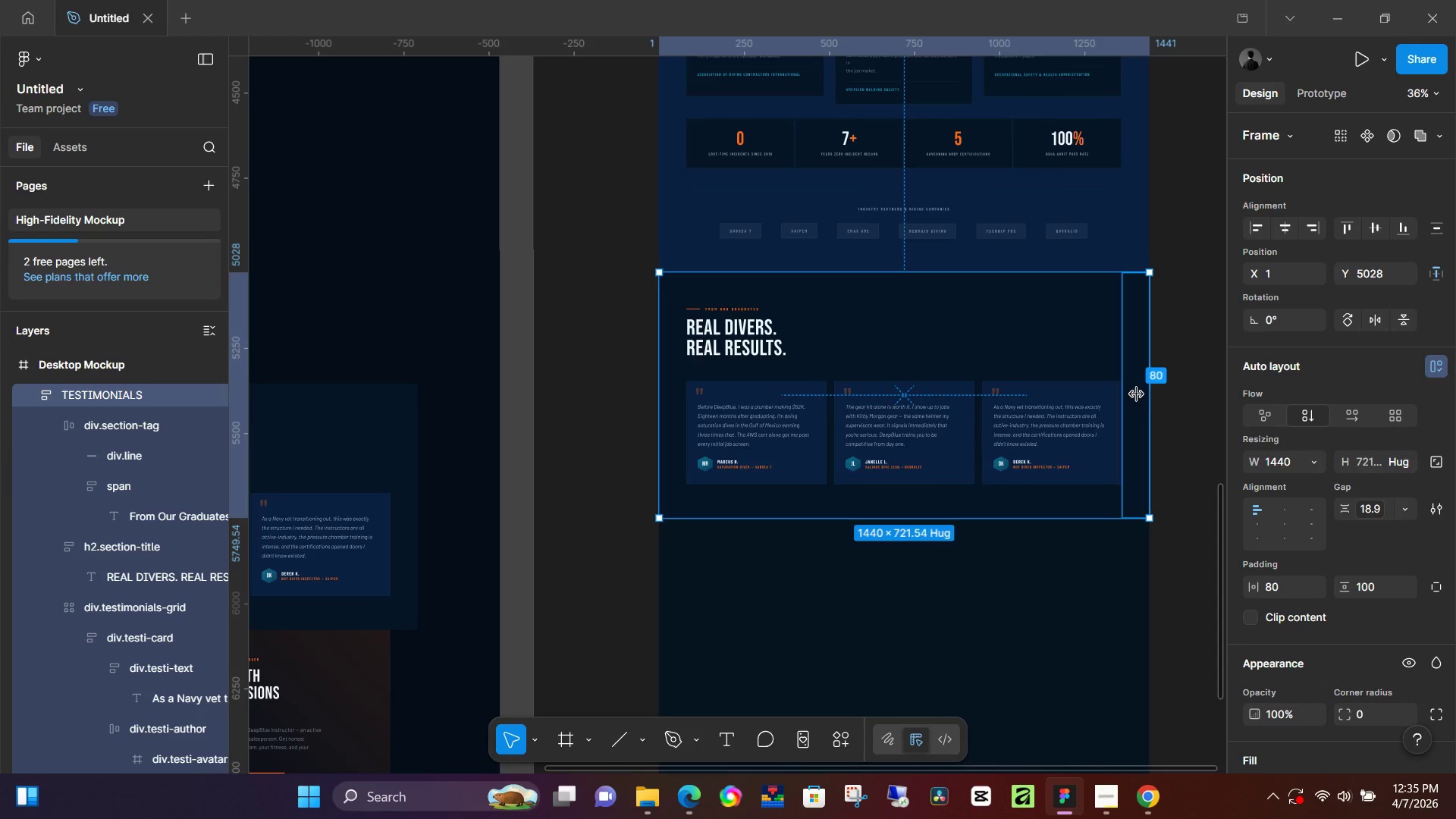 
wait(6.81)
 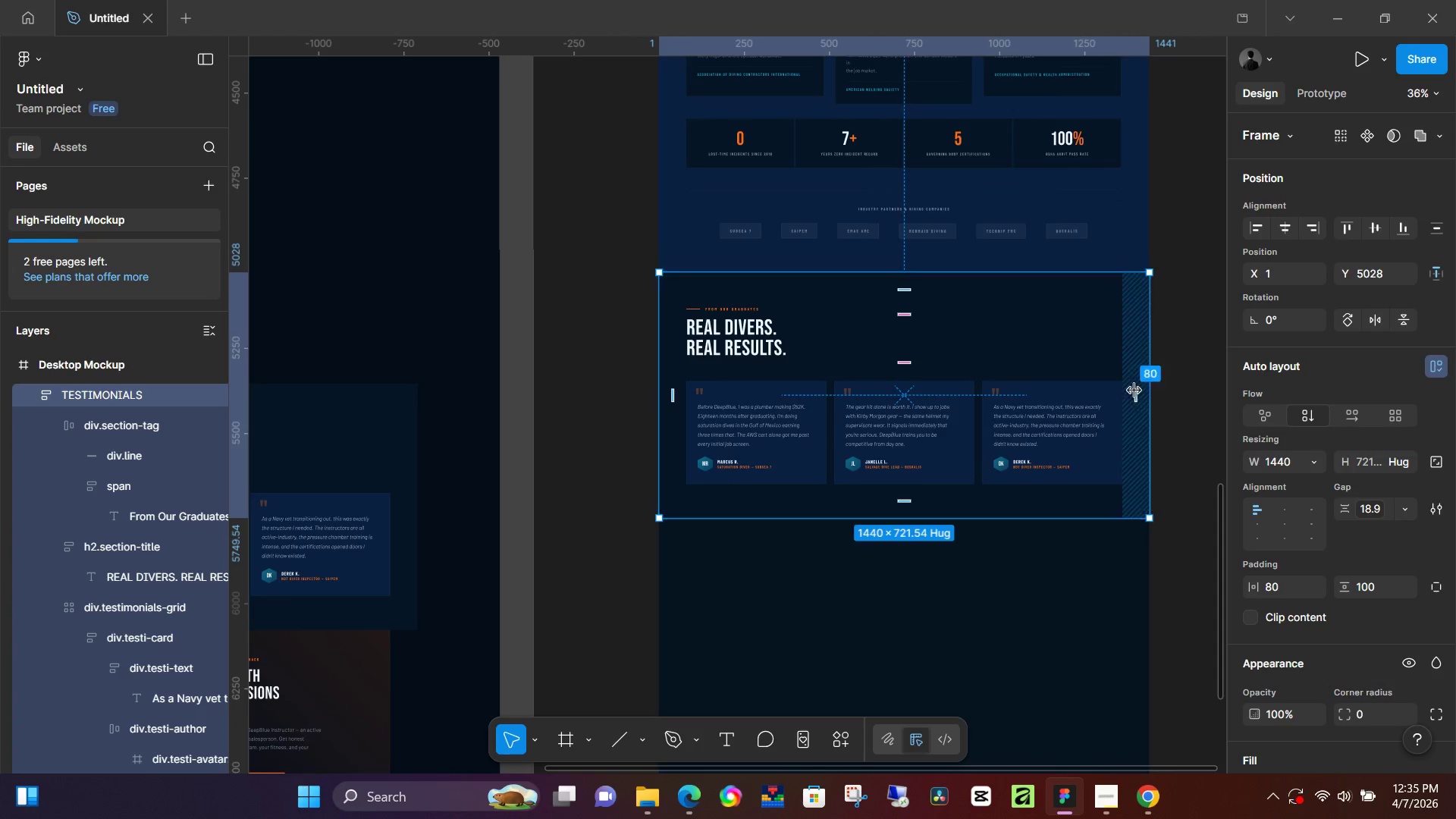 
scroll: coordinate [762, 465], scroll_direction: down, amount: 4.0
 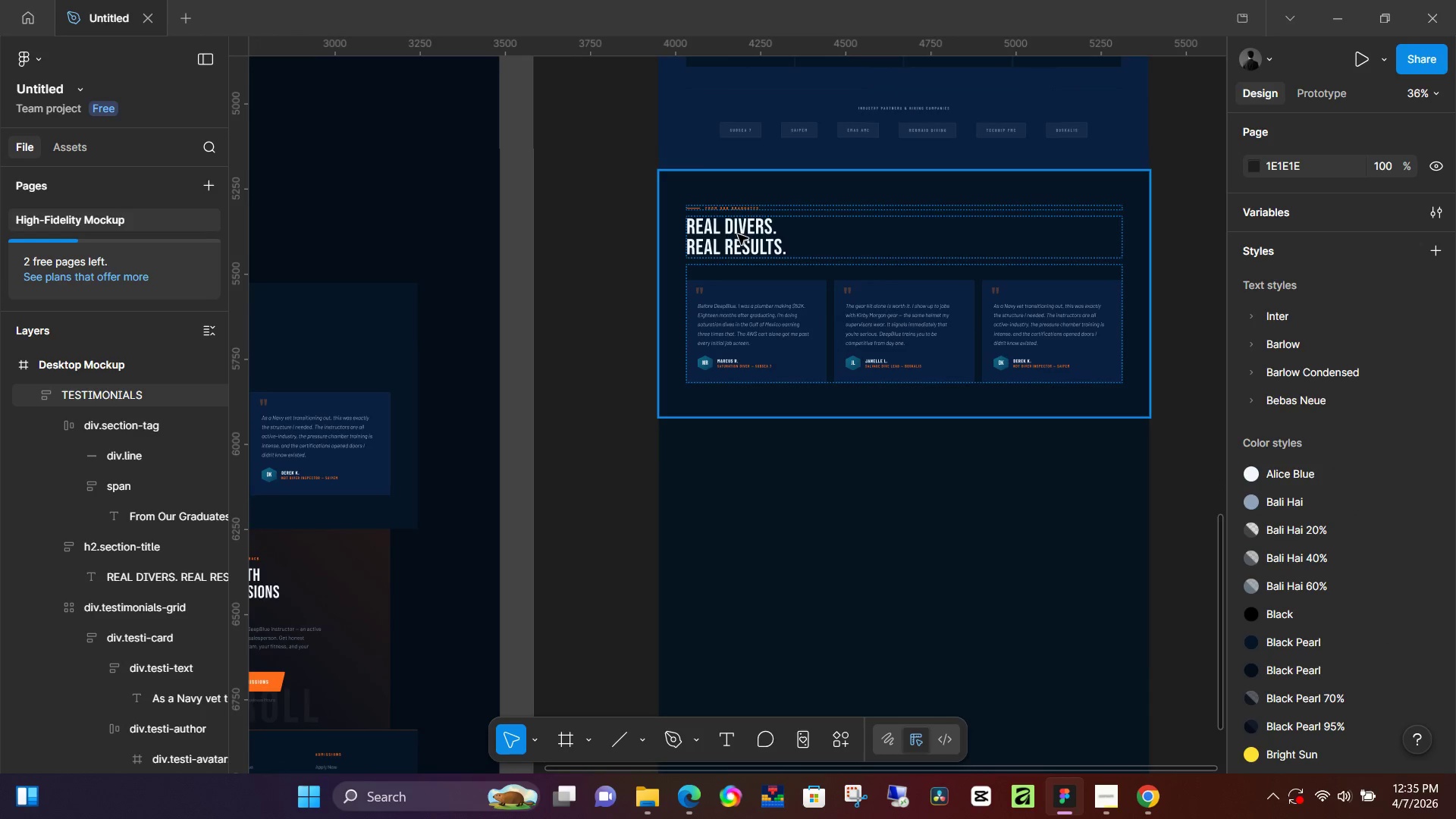 
left_click([673, 304])
 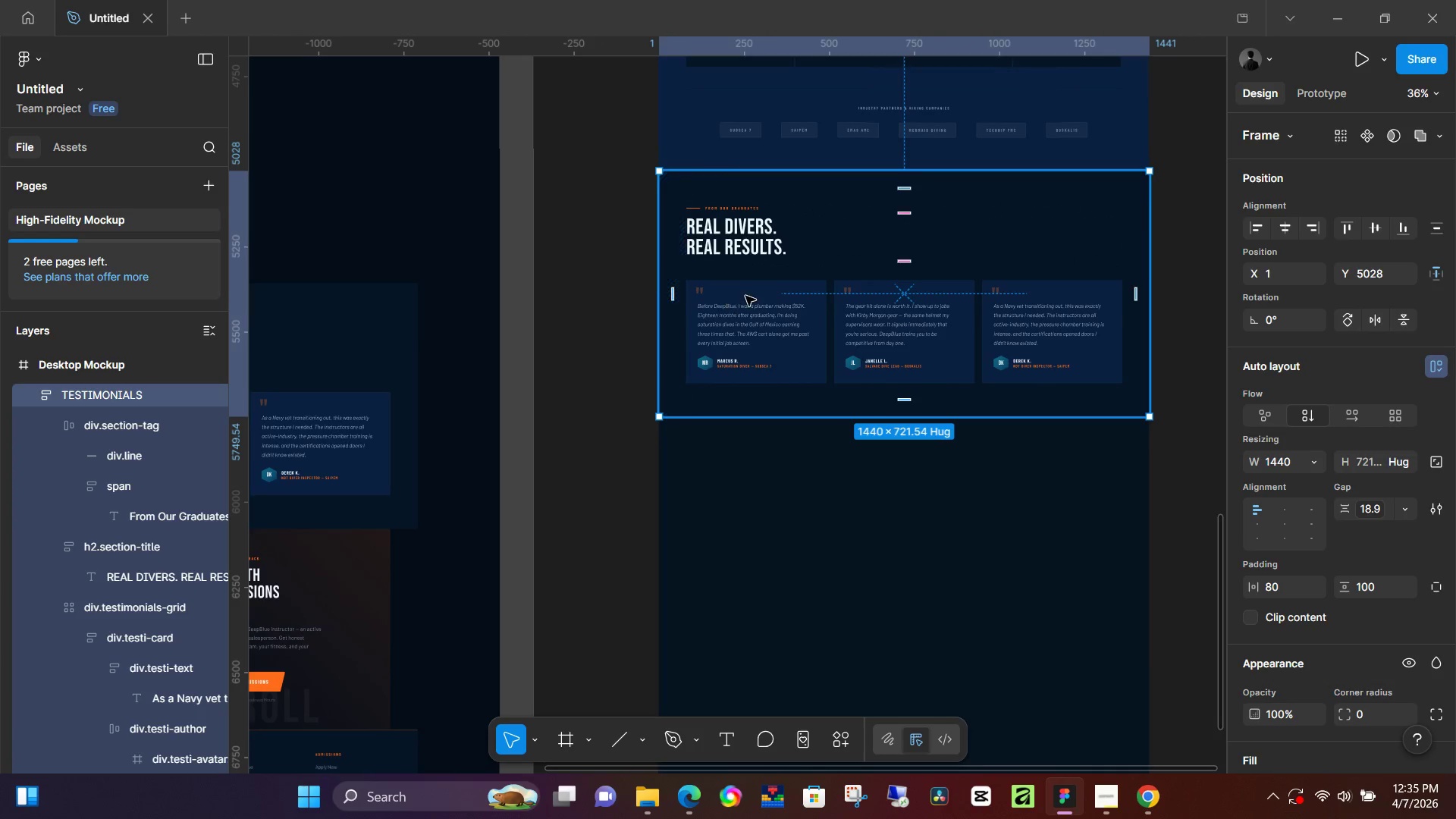 
double_click([745, 296])
 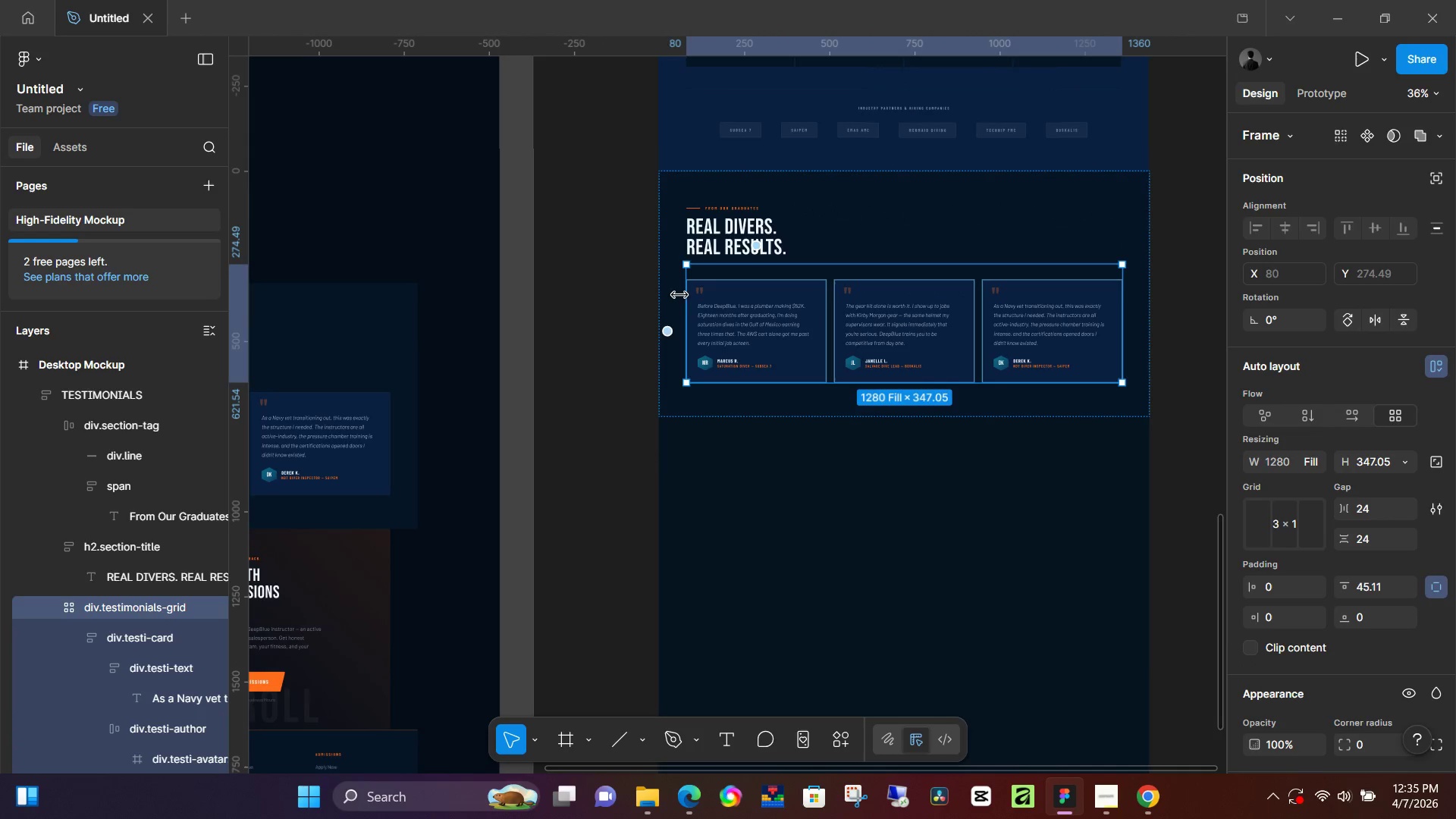 
double_click([679, 294])
 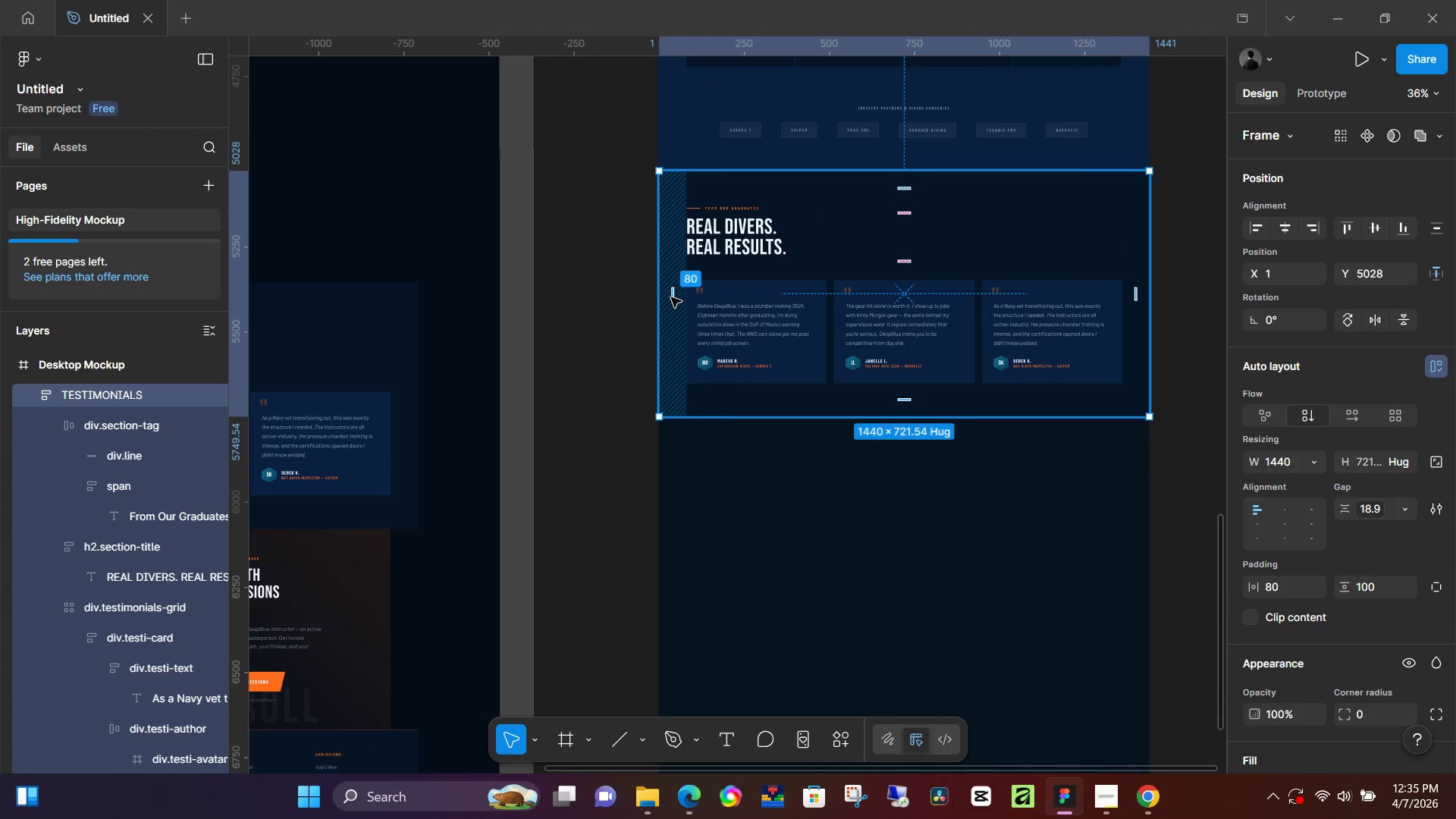 
left_click([673, 297])
 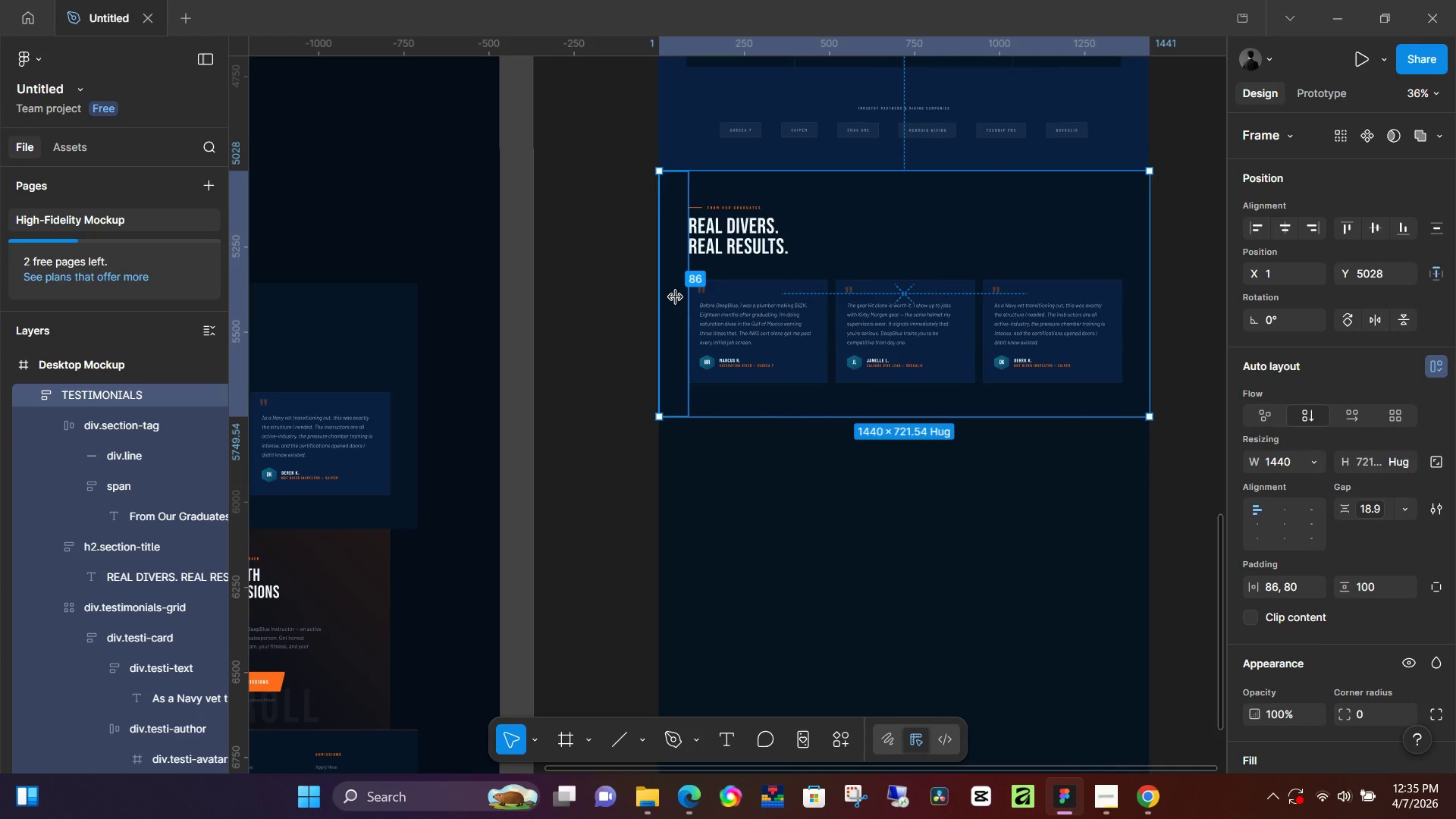 
left_click_drag(start_coordinate=[602, 327], to_coordinate=[601, 331])
 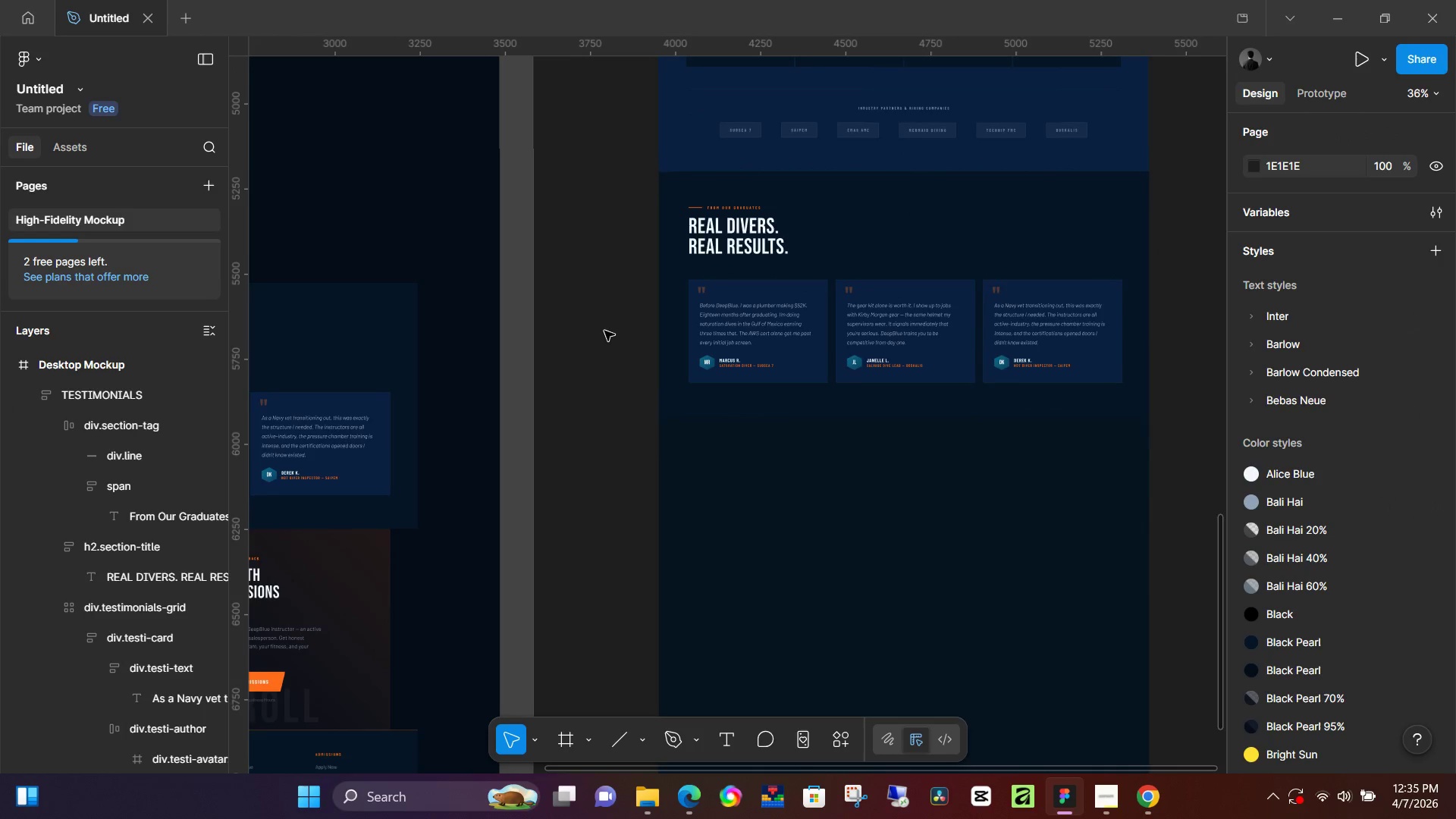 
hold_key(key=ControlLeft, duration=0.39)
scroll: coordinate [786, 347], scroll_direction: down, amount: 8.0
 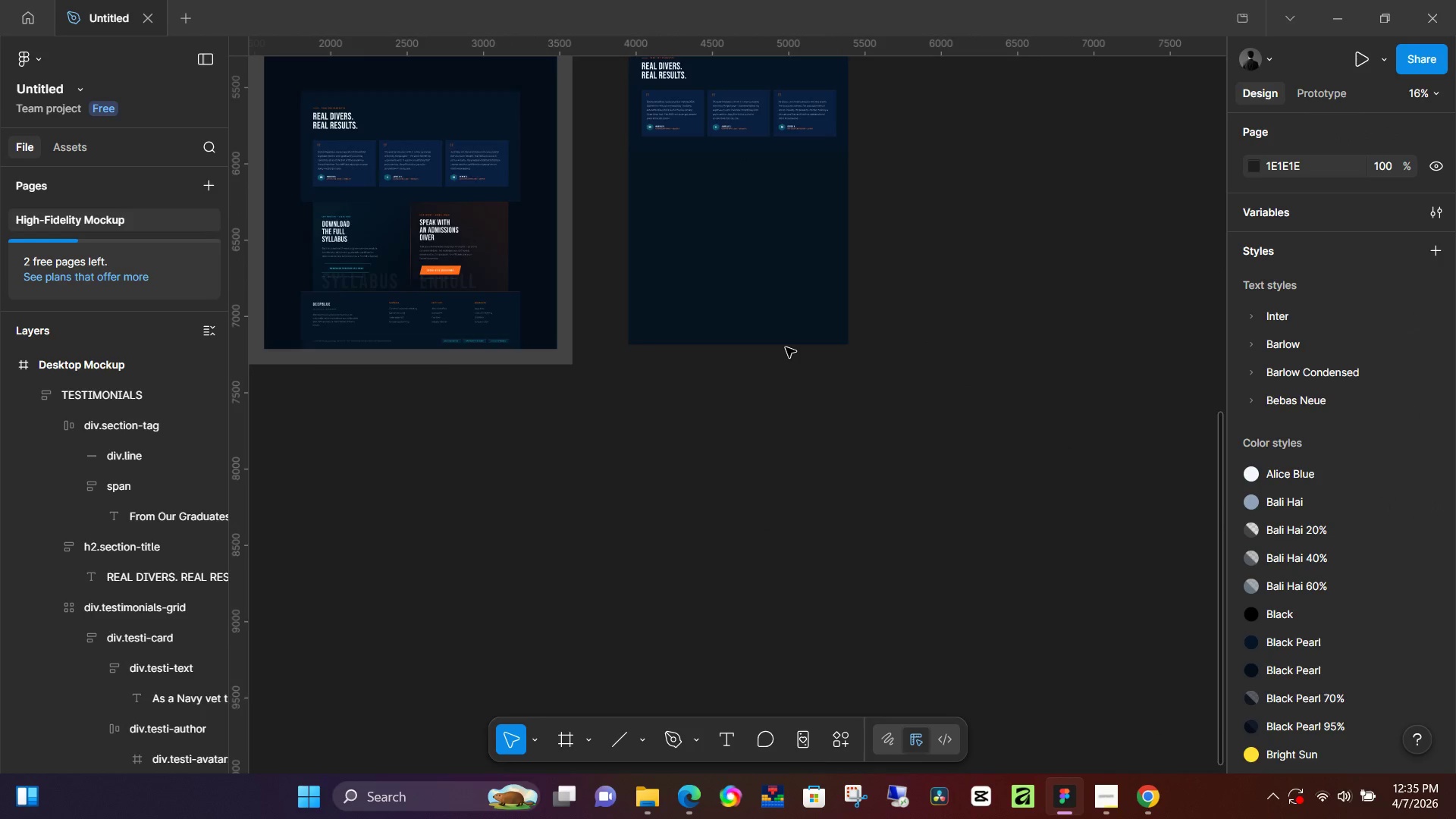 
scroll: coordinate [786, 347], scroll_direction: up, amount: 5.0
 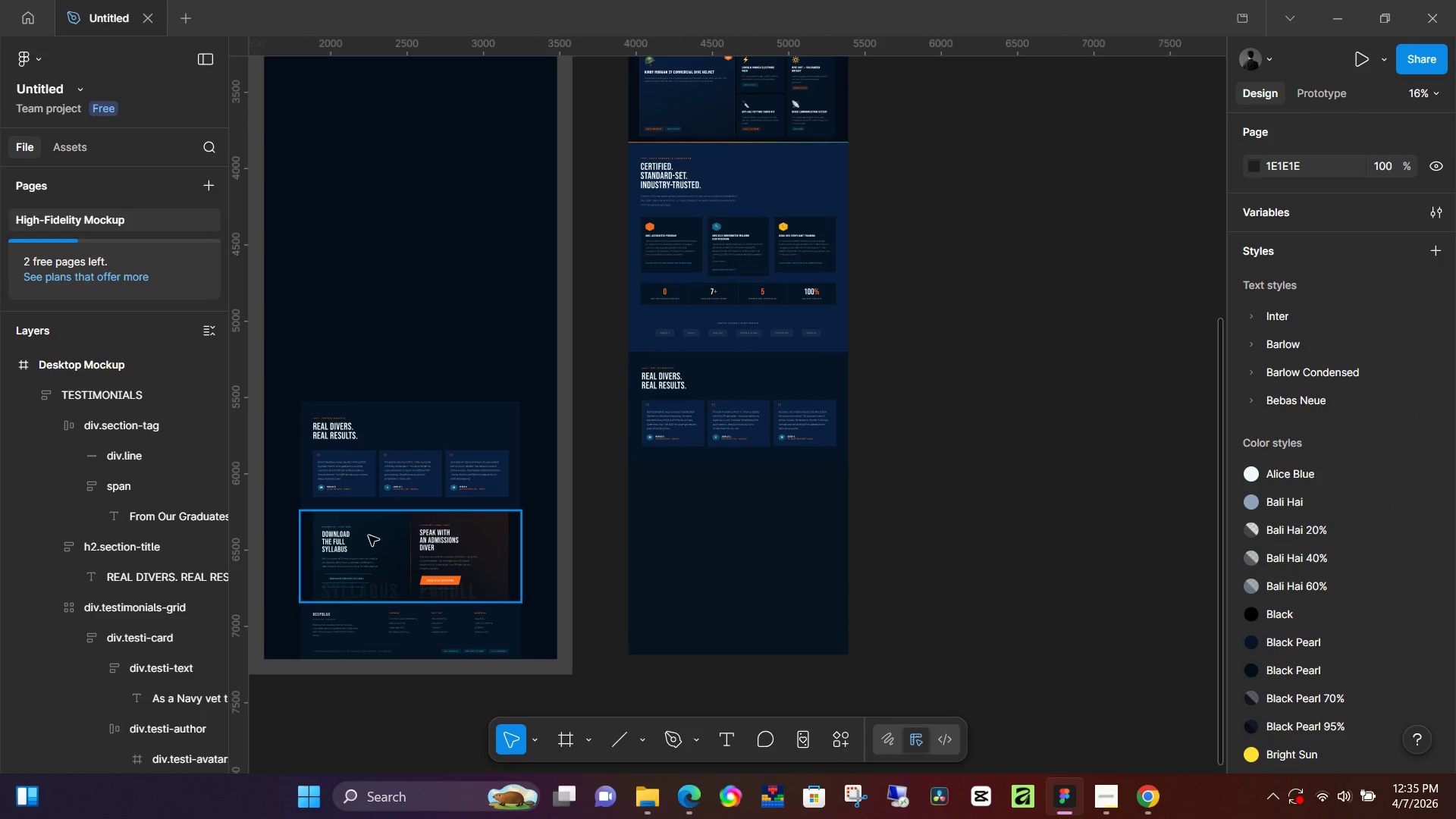 
hold_key(key=ControlLeft, duration=1.19)
scroll: coordinate [356, 557], scroll_direction: up, amount: 11.0
 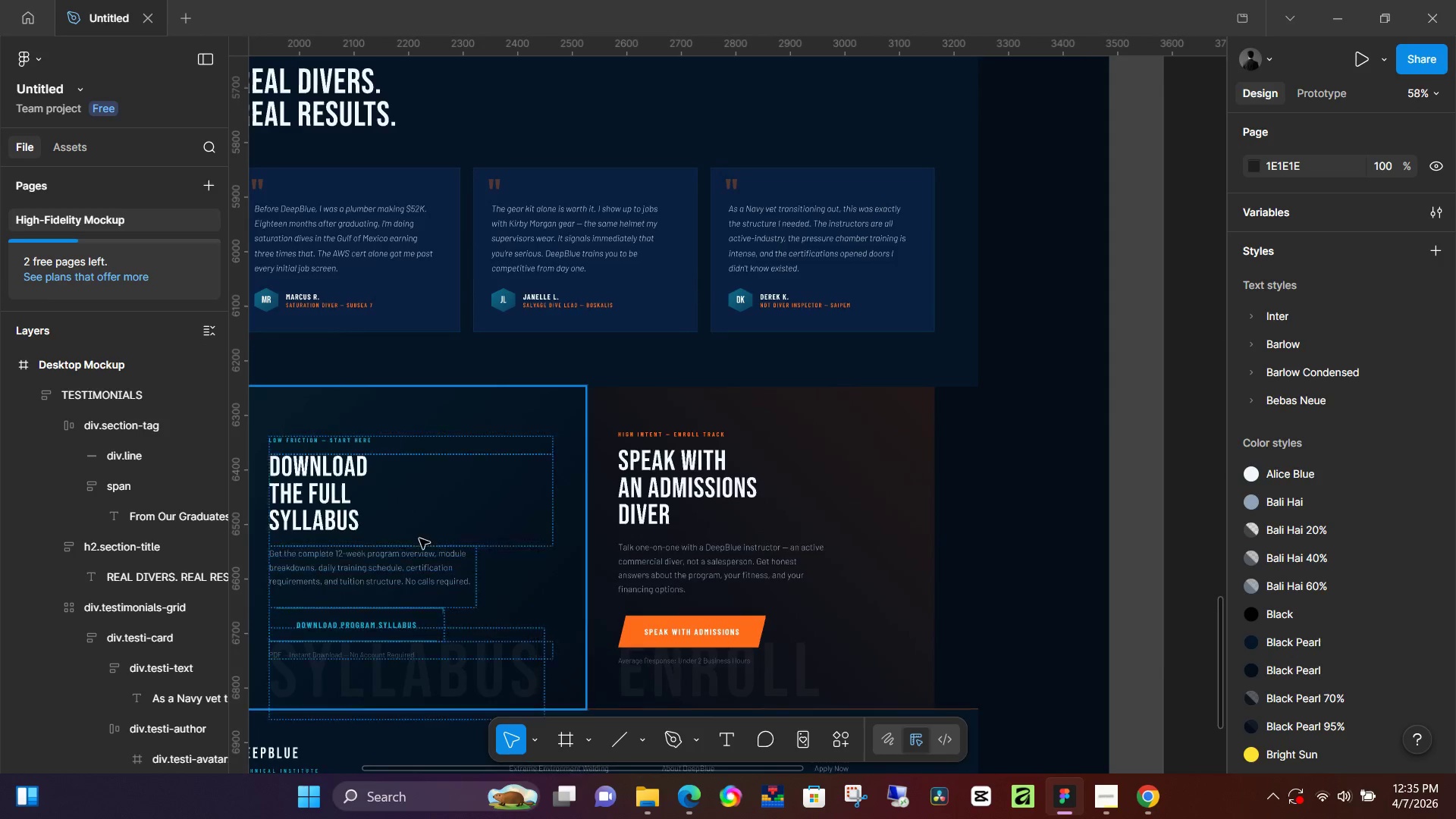 
hold_key(key=ControlLeft, duration=0.47)
scroll: coordinate [437, 528], scroll_direction: down, amount: 6.0
 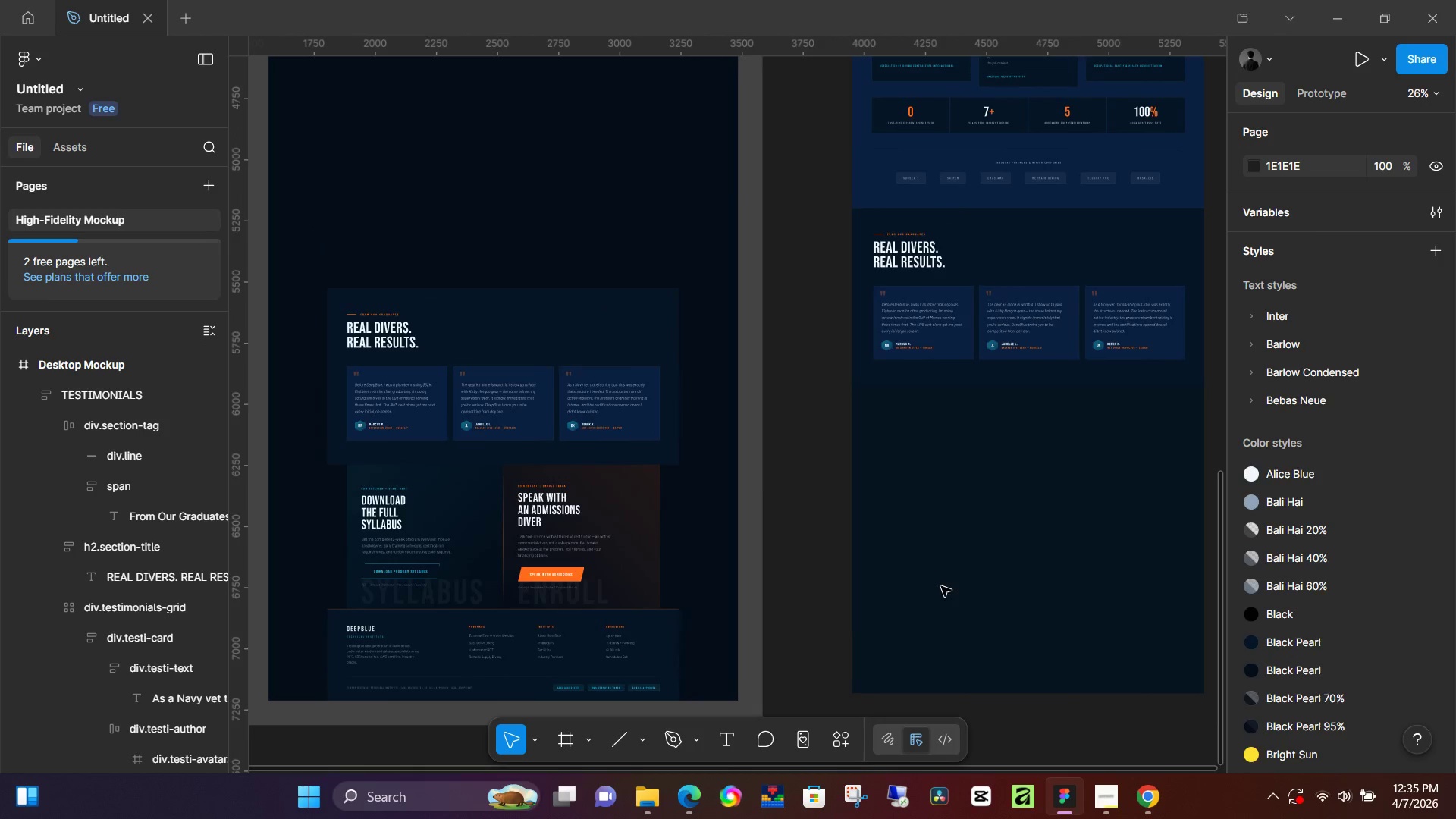 
hold_key(key=Space, duration=0.44)
 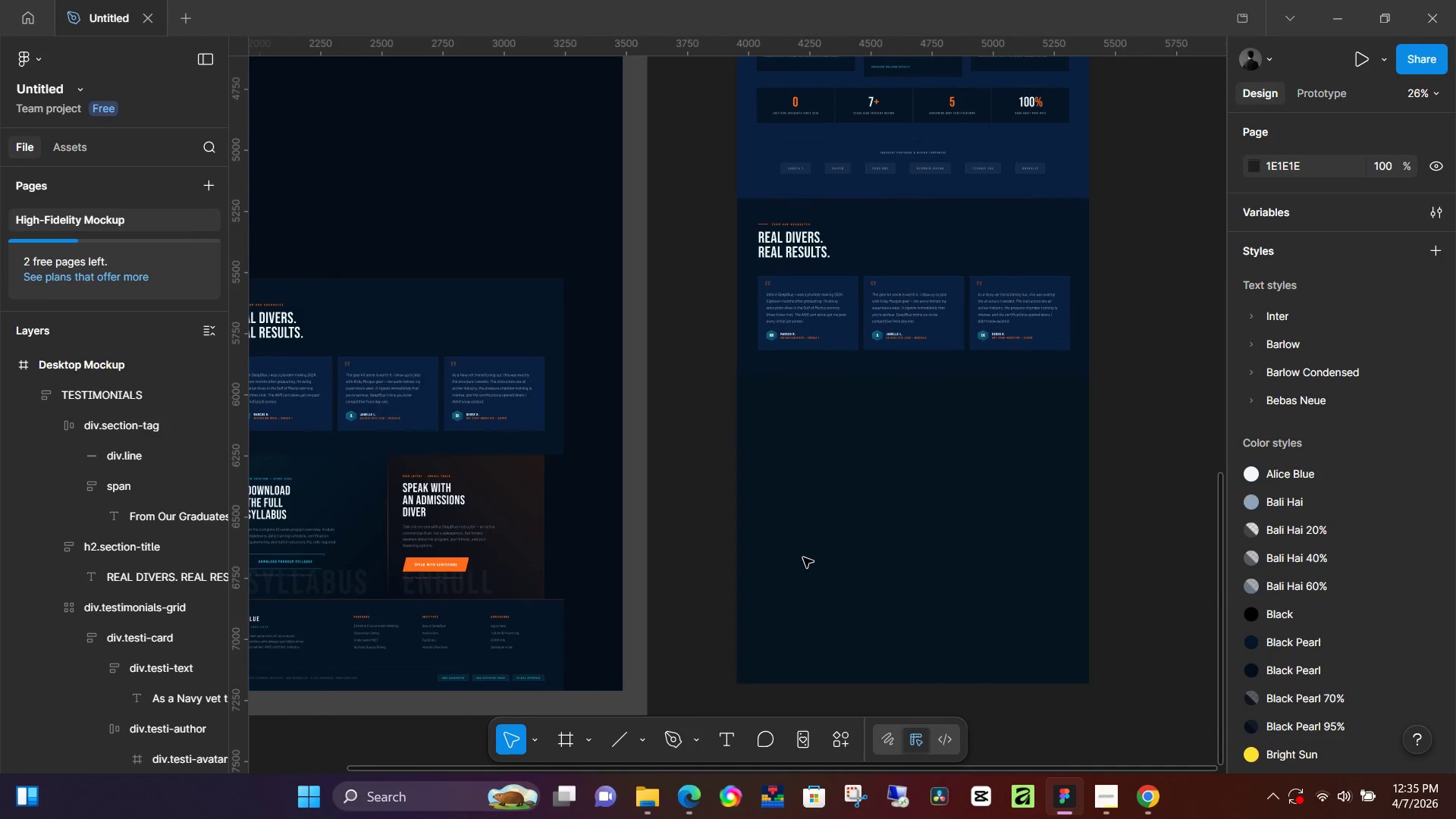 
left_click_drag(start_coordinate=[944, 584], to_coordinate=[828, 574])
 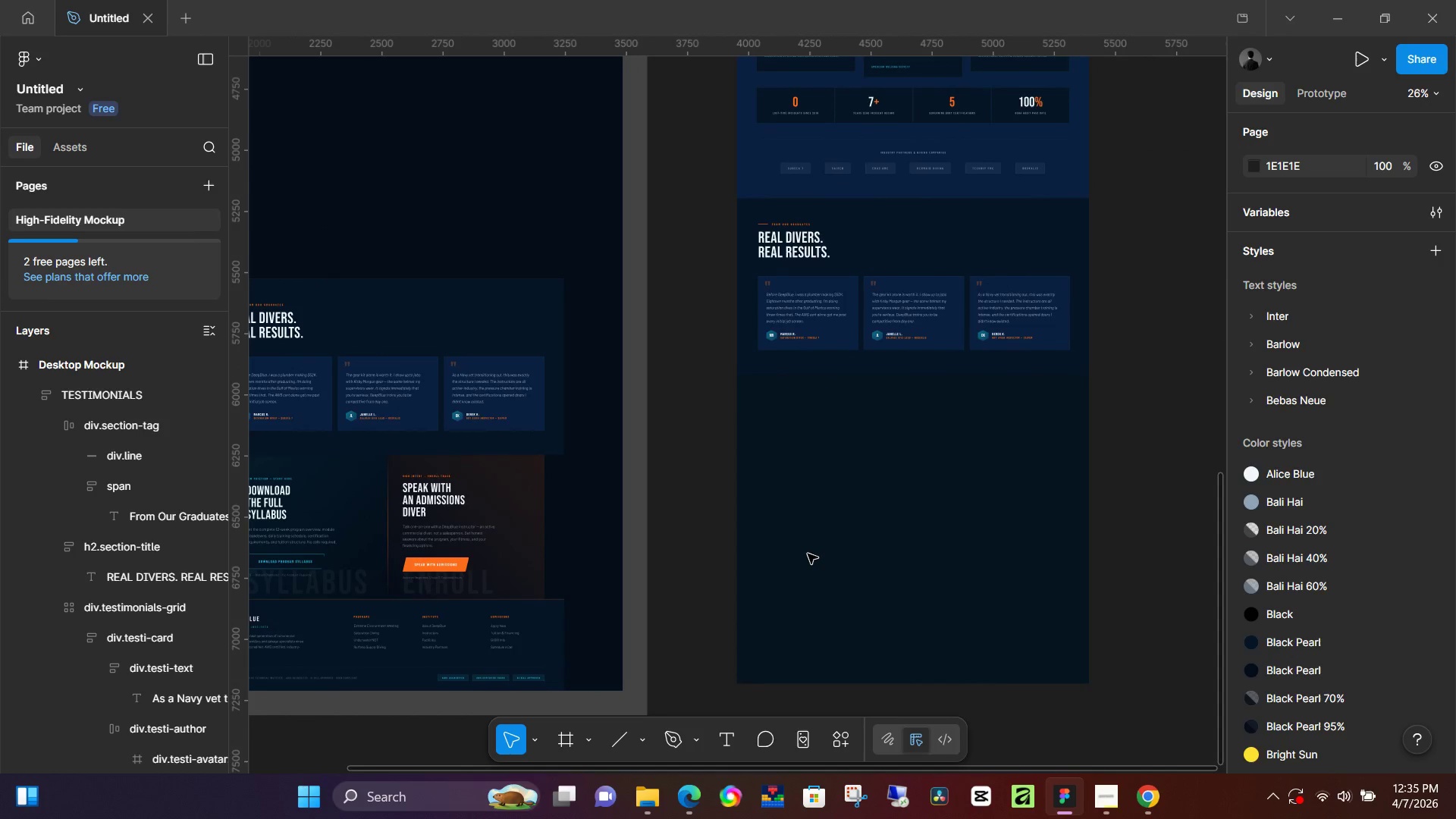 
key(R)
 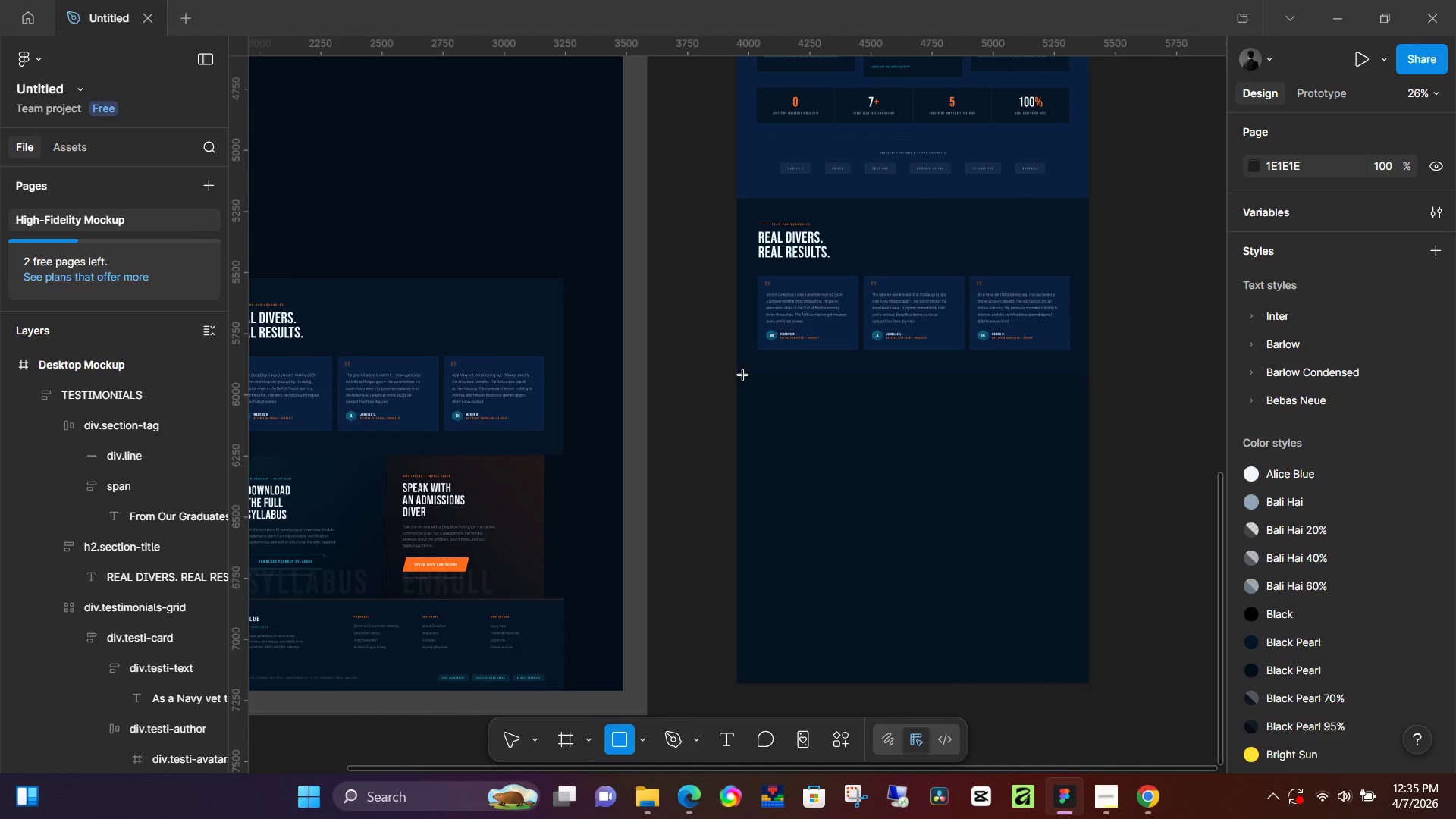 
left_click_drag(start_coordinate=[740, 375], to_coordinate=[920, 542])
 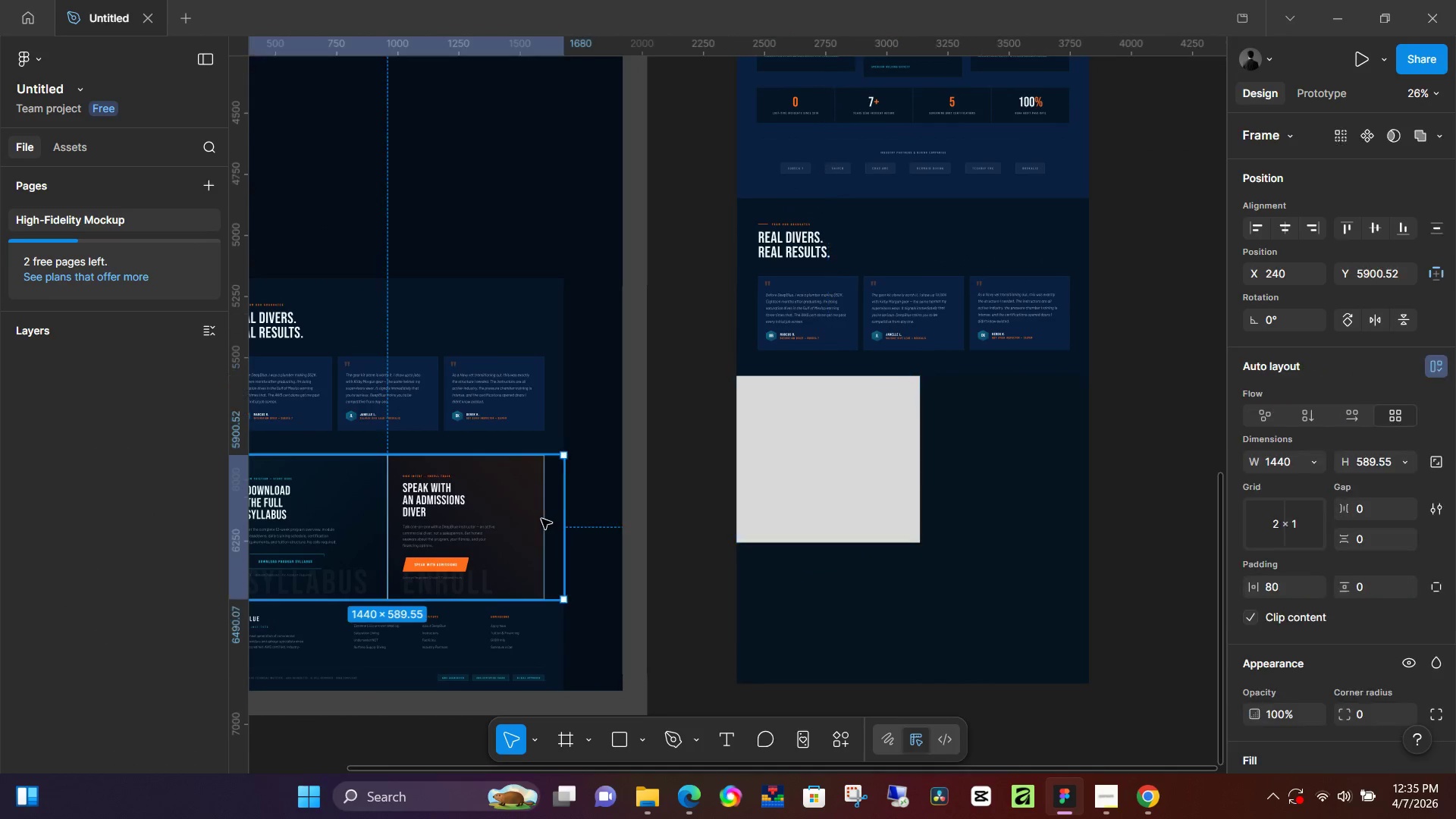 
double_click([538, 519])
 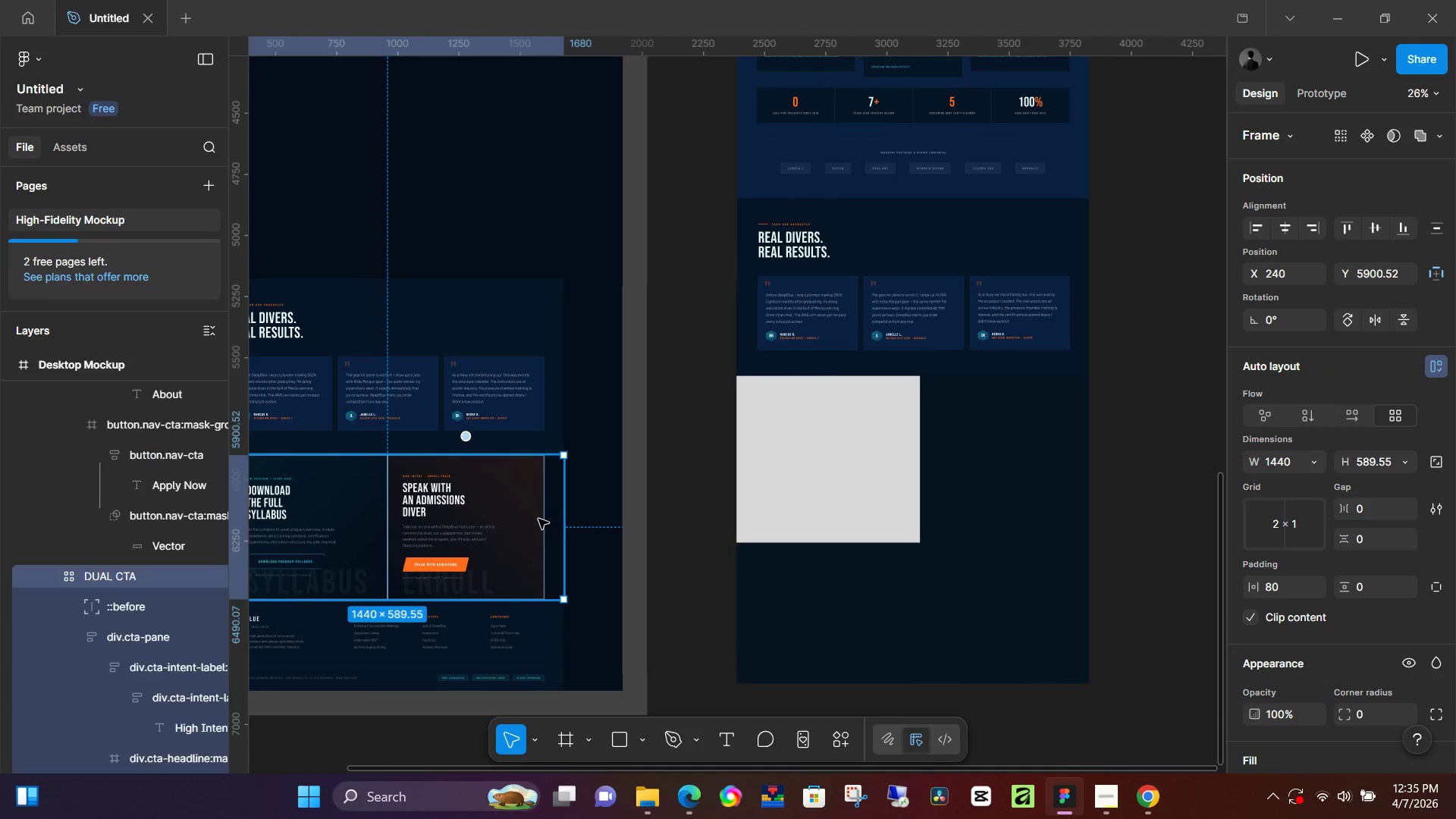 
triple_click([538, 519])
 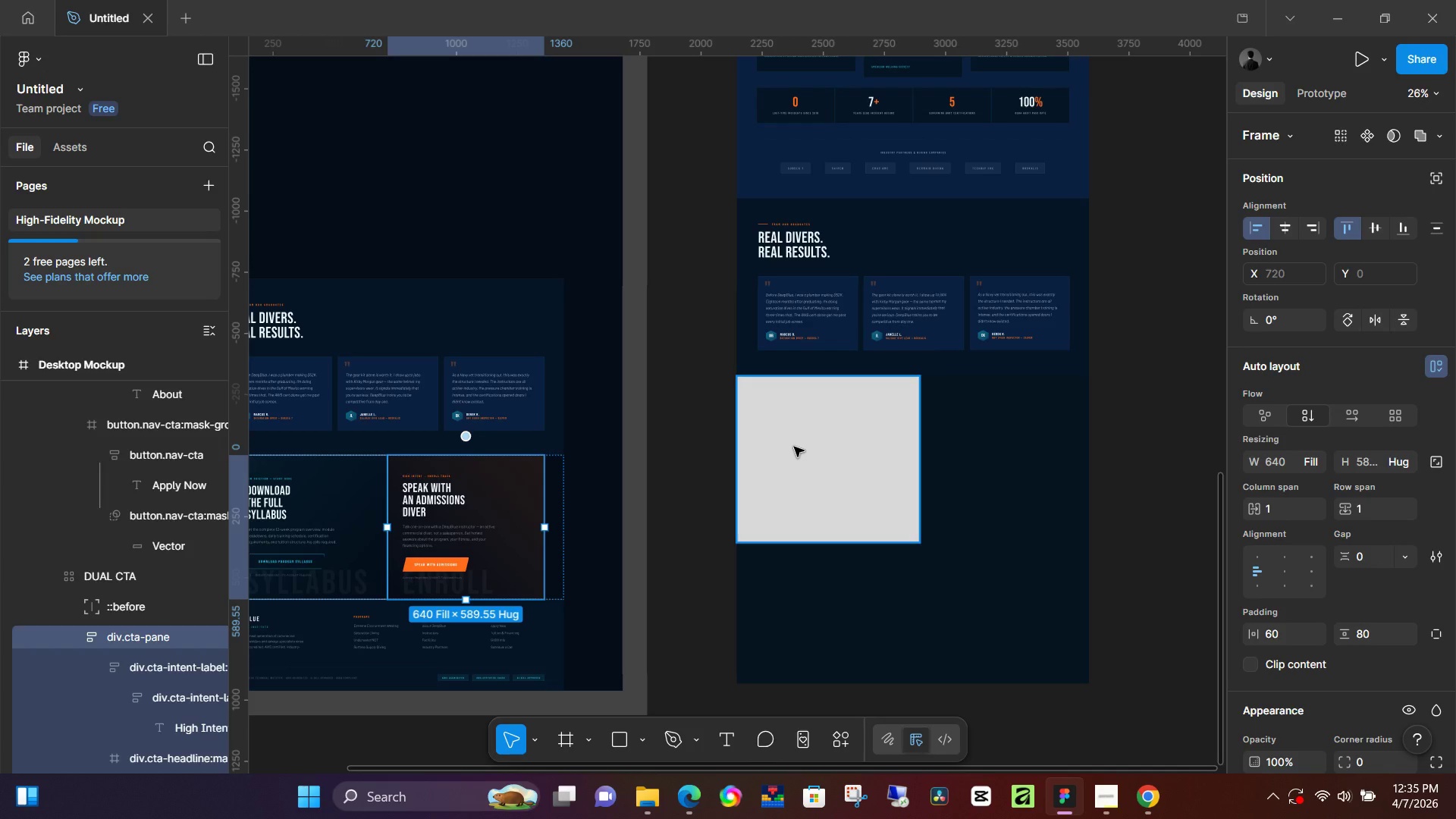 
double_click([794, 447])
 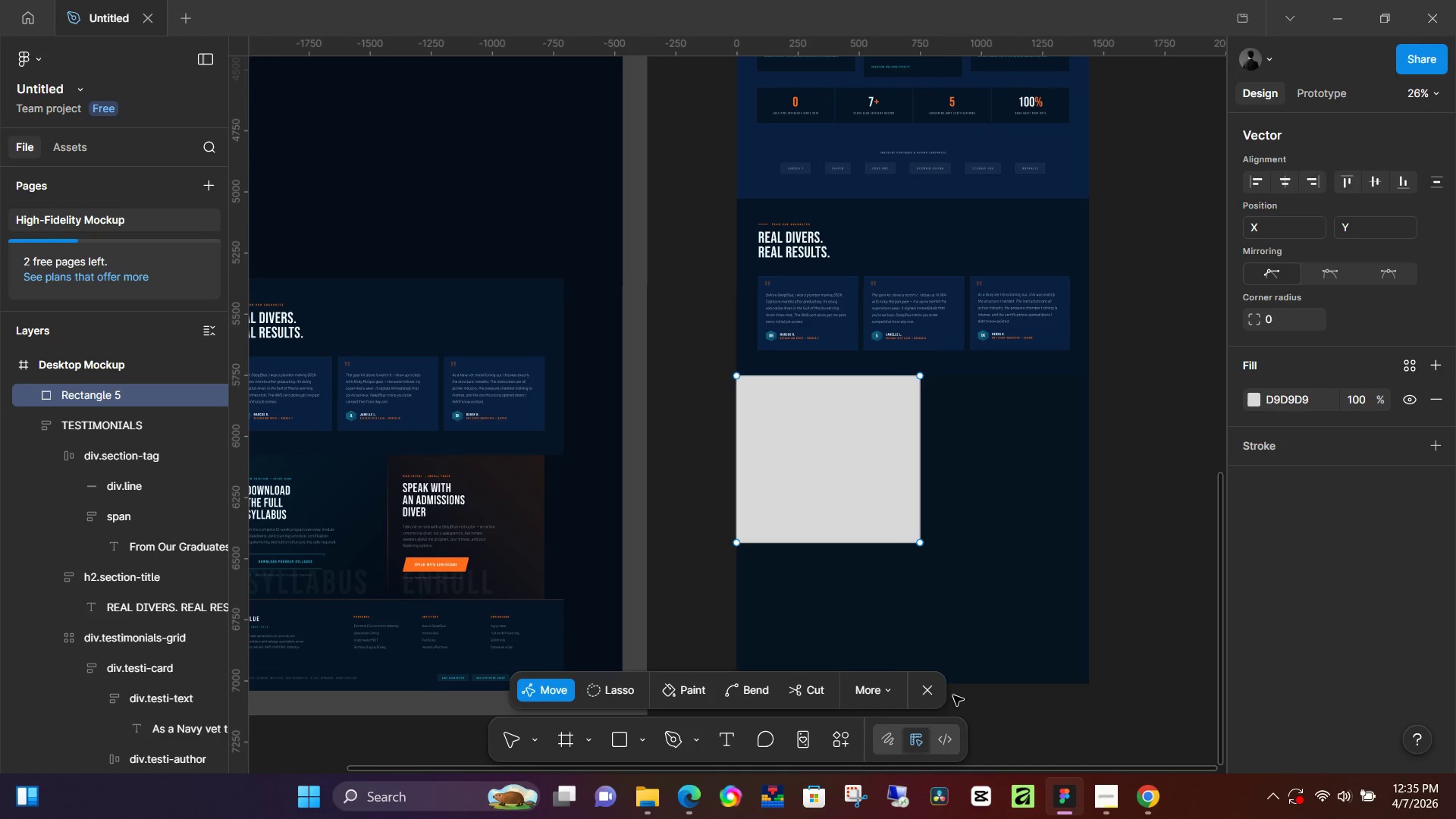 
left_click([935, 692])
 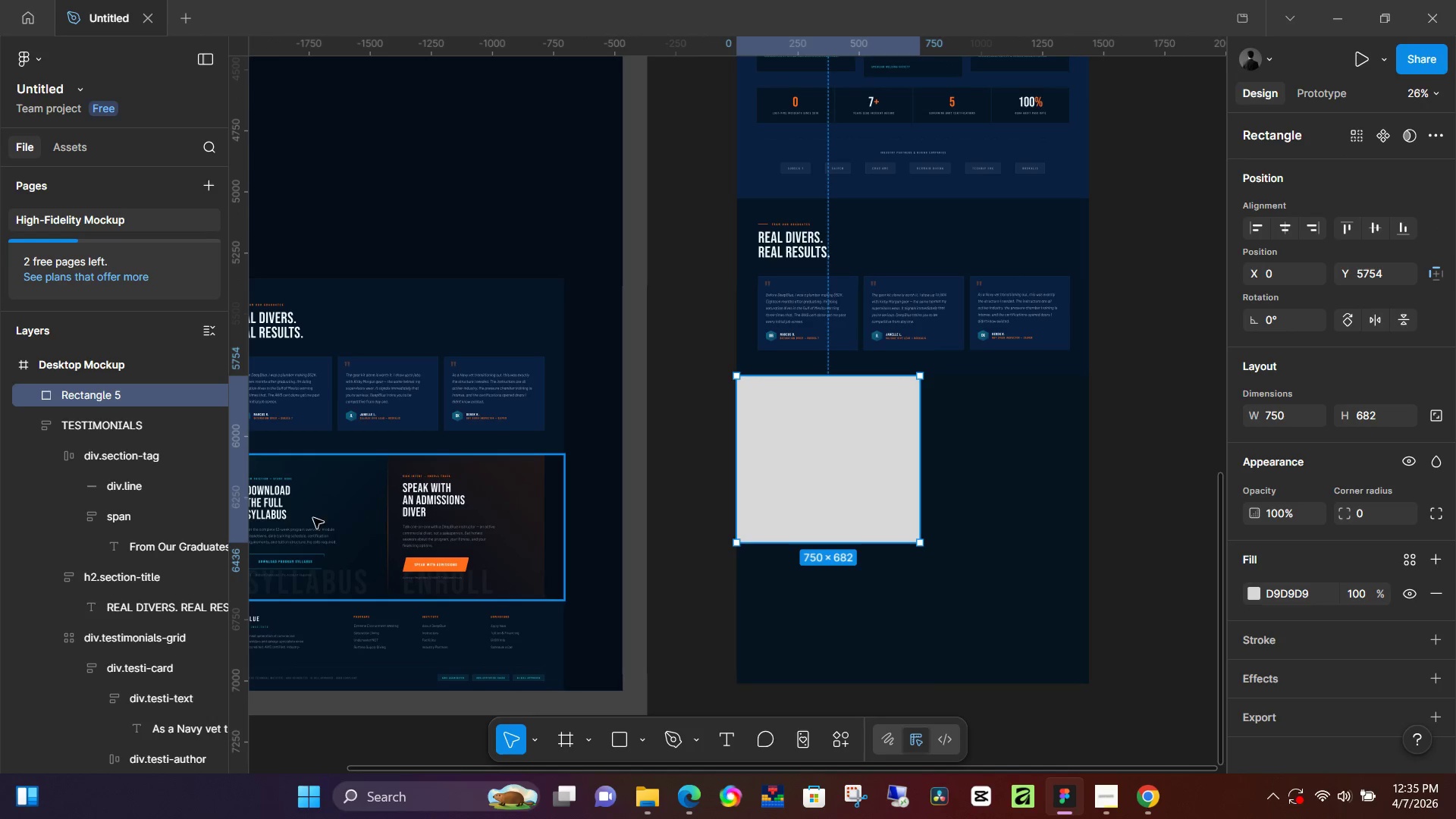 
double_click([520, 499])
 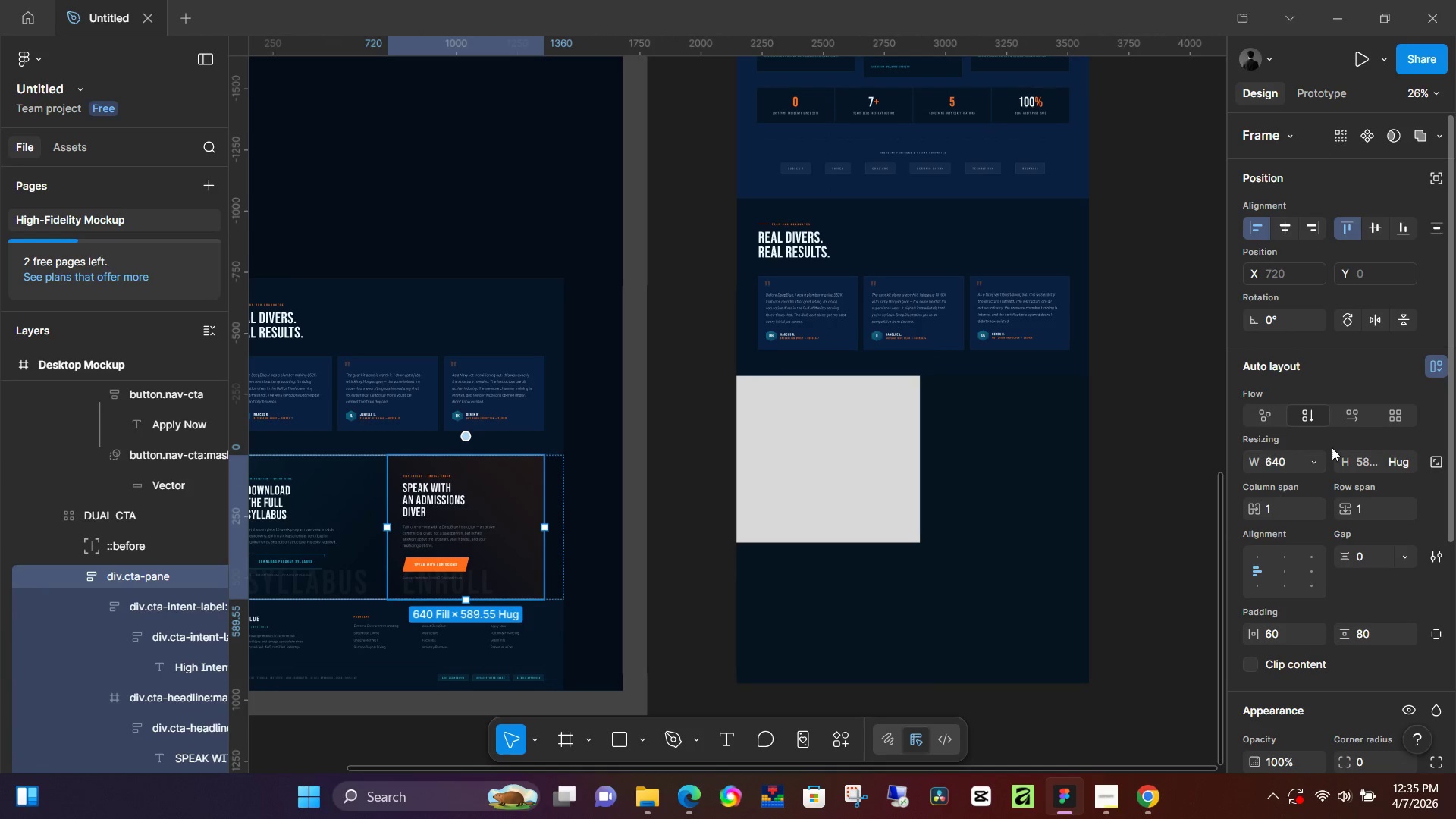 
left_click([1358, 460])
 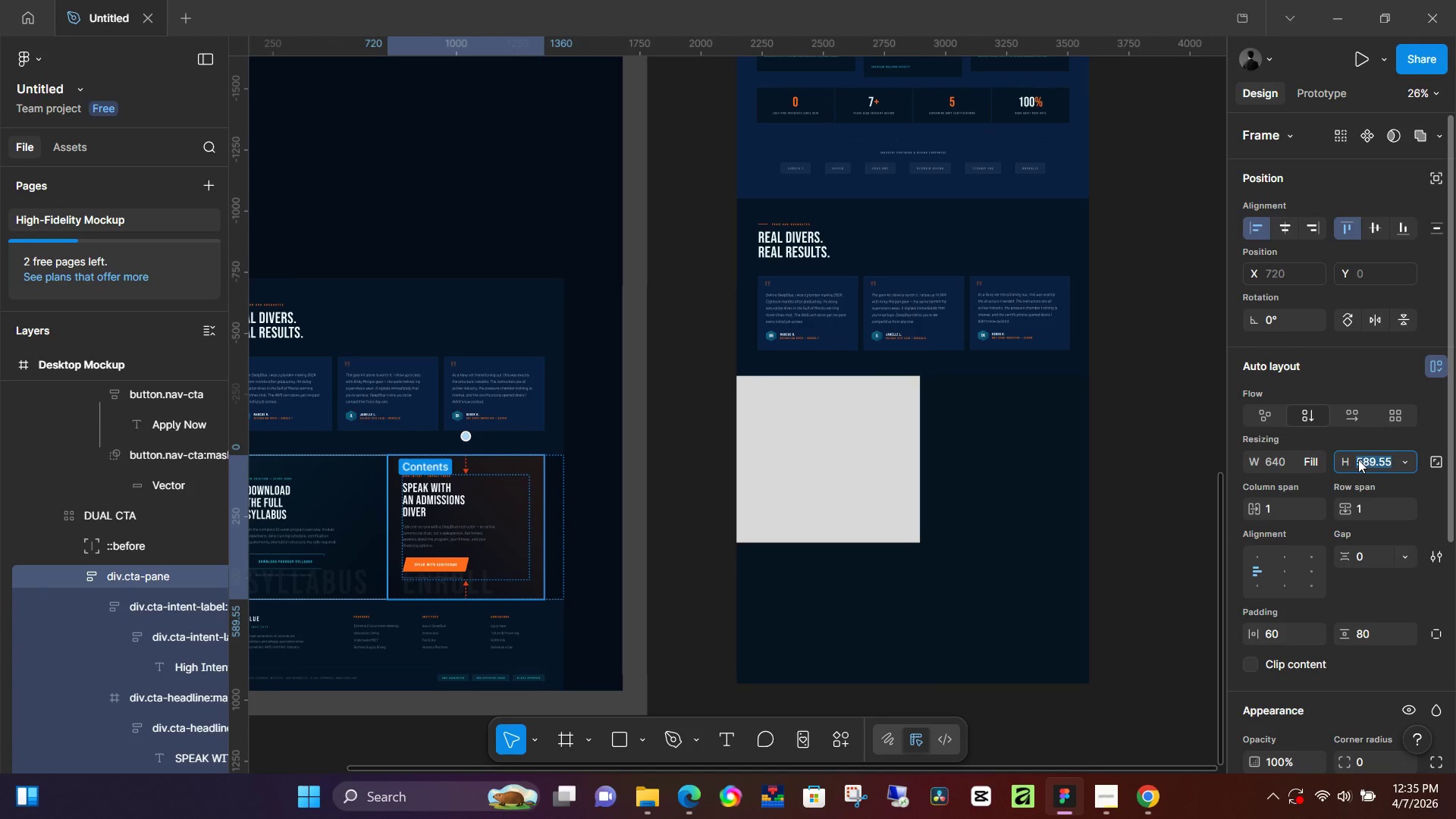 
key(Control+C)
 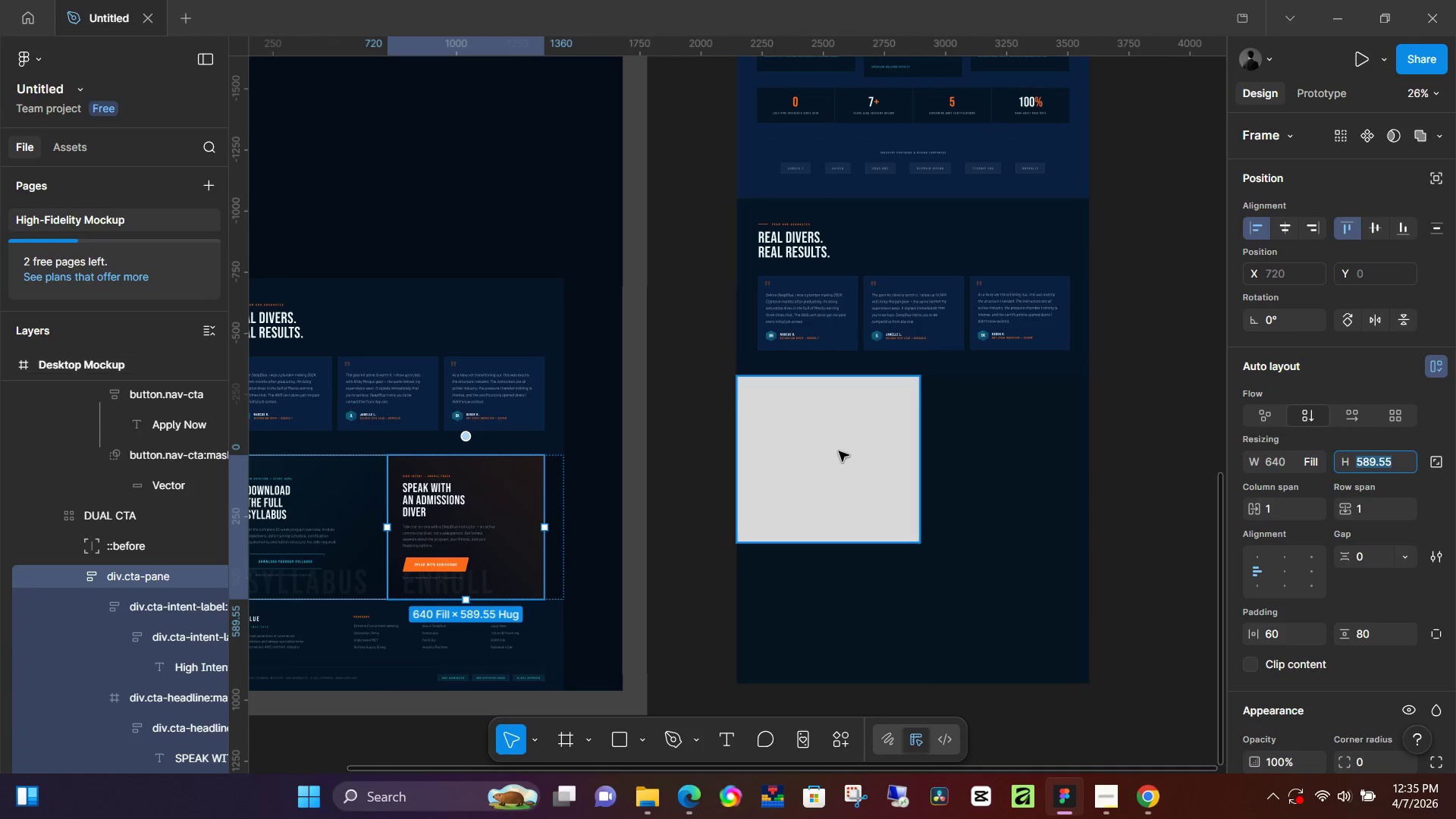 
left_click([838, 451])
 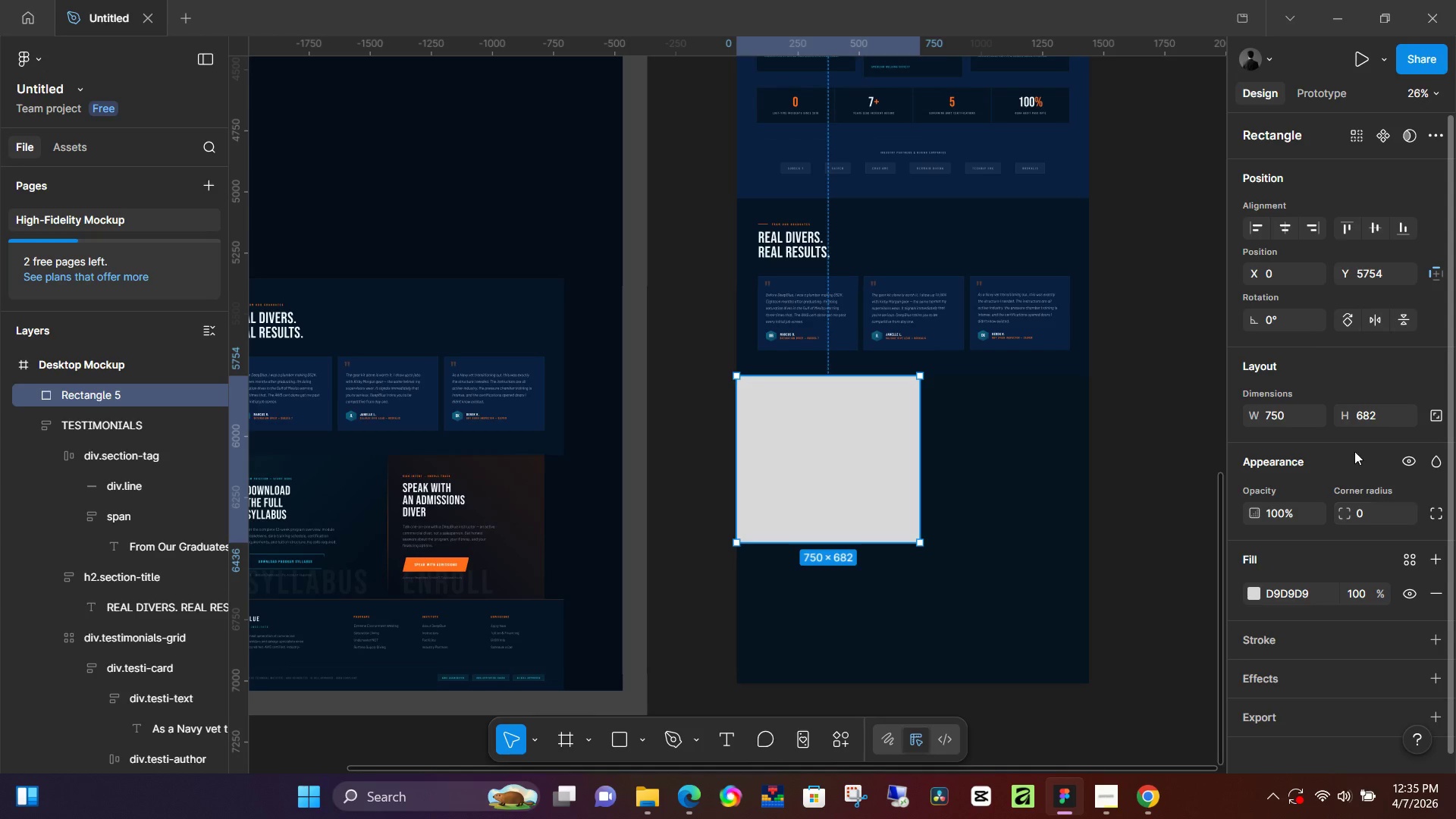 
left_click([1370, 410])
 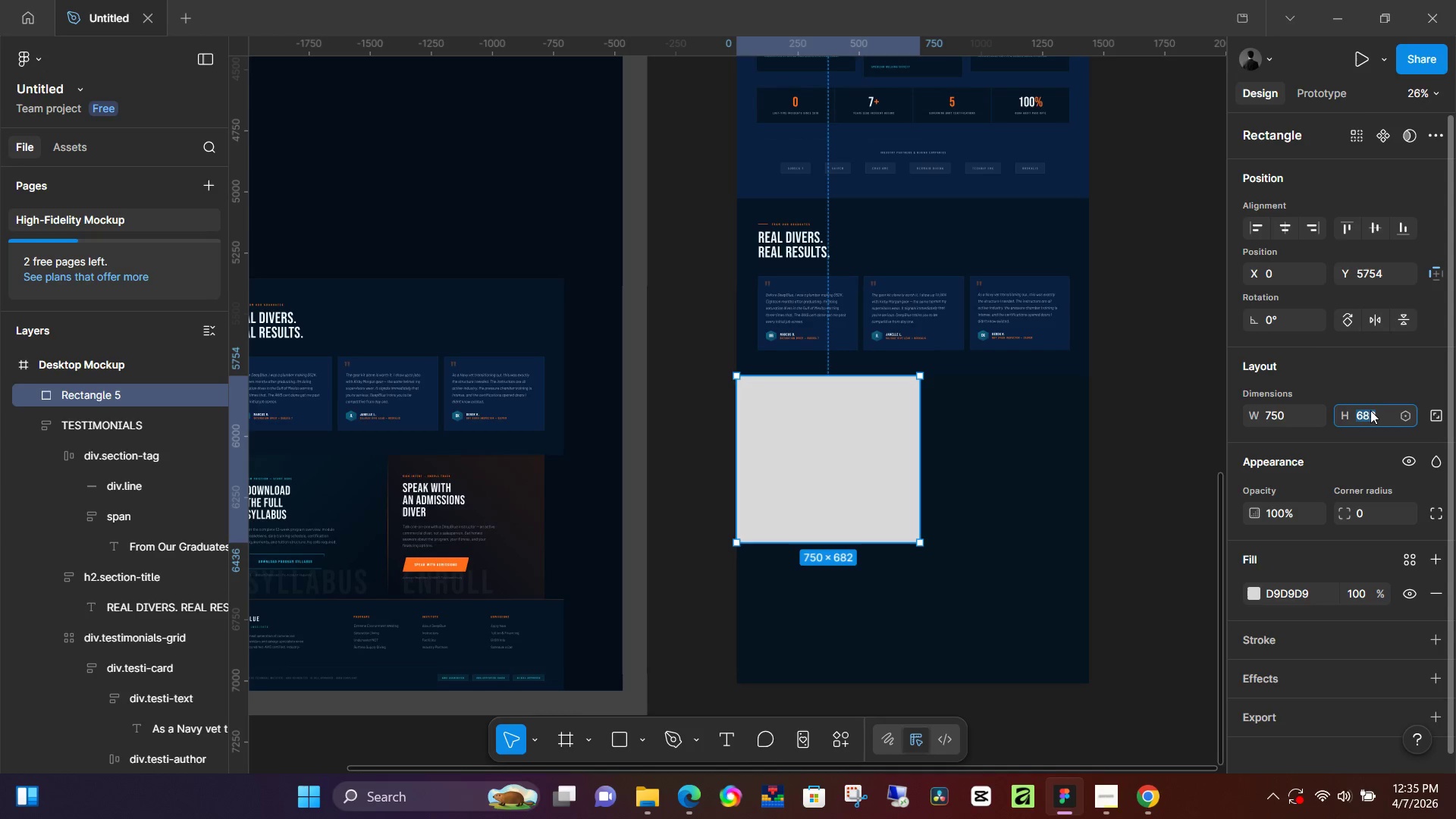 
key(Control+V)
 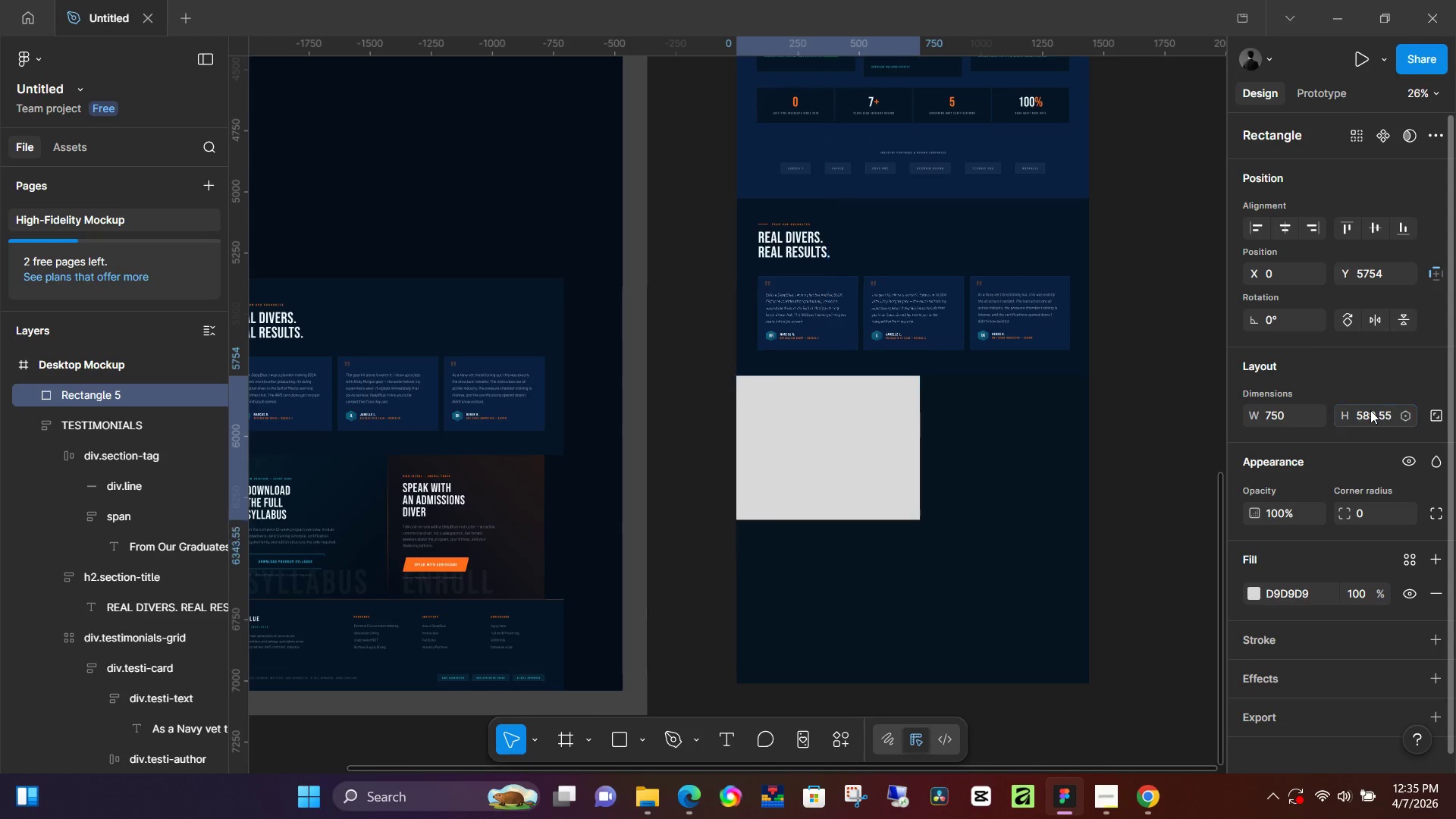 
key(NumpadEnter)
 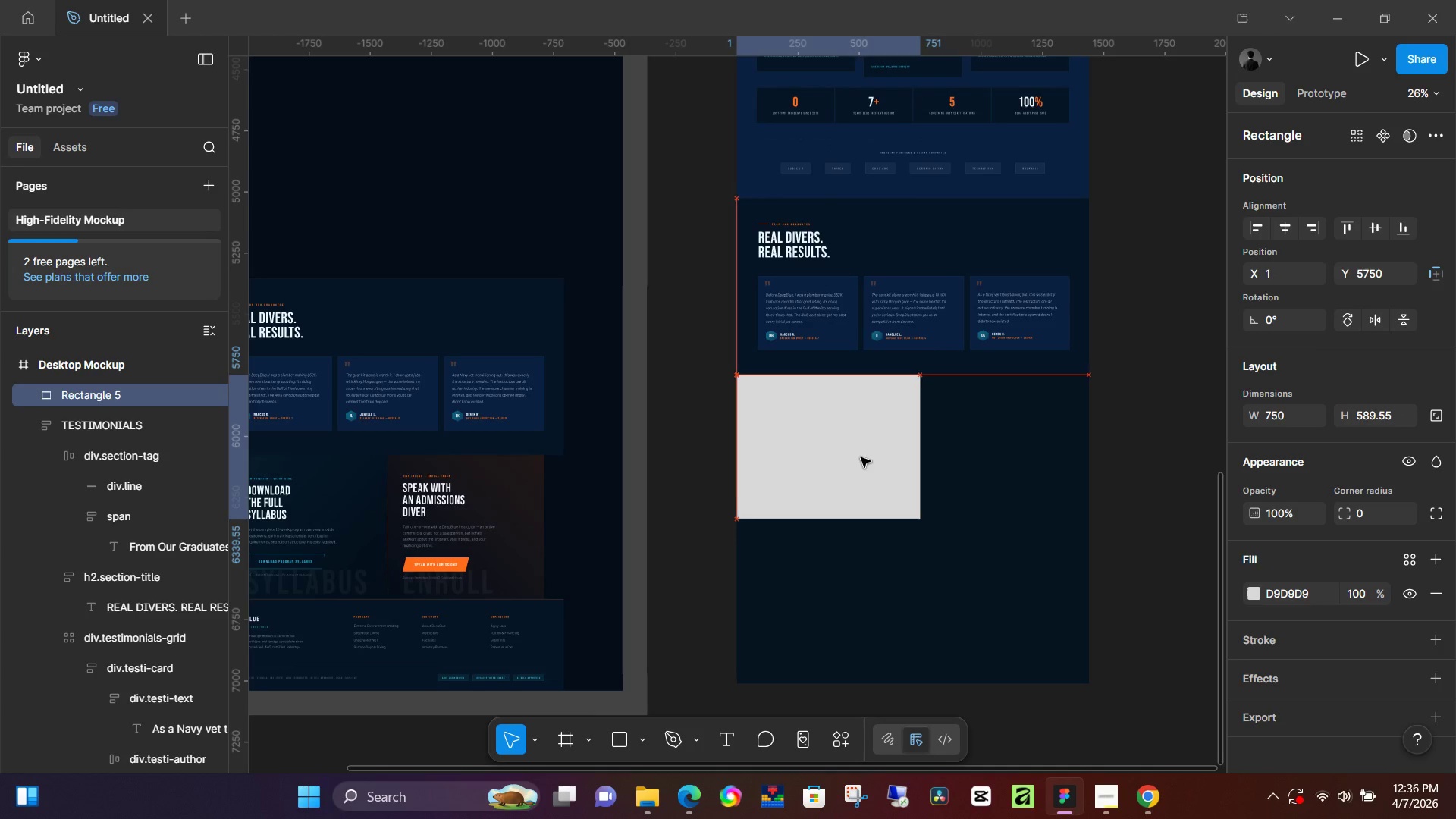 
hold_key(key=ControlLeft, duration=1.41)
 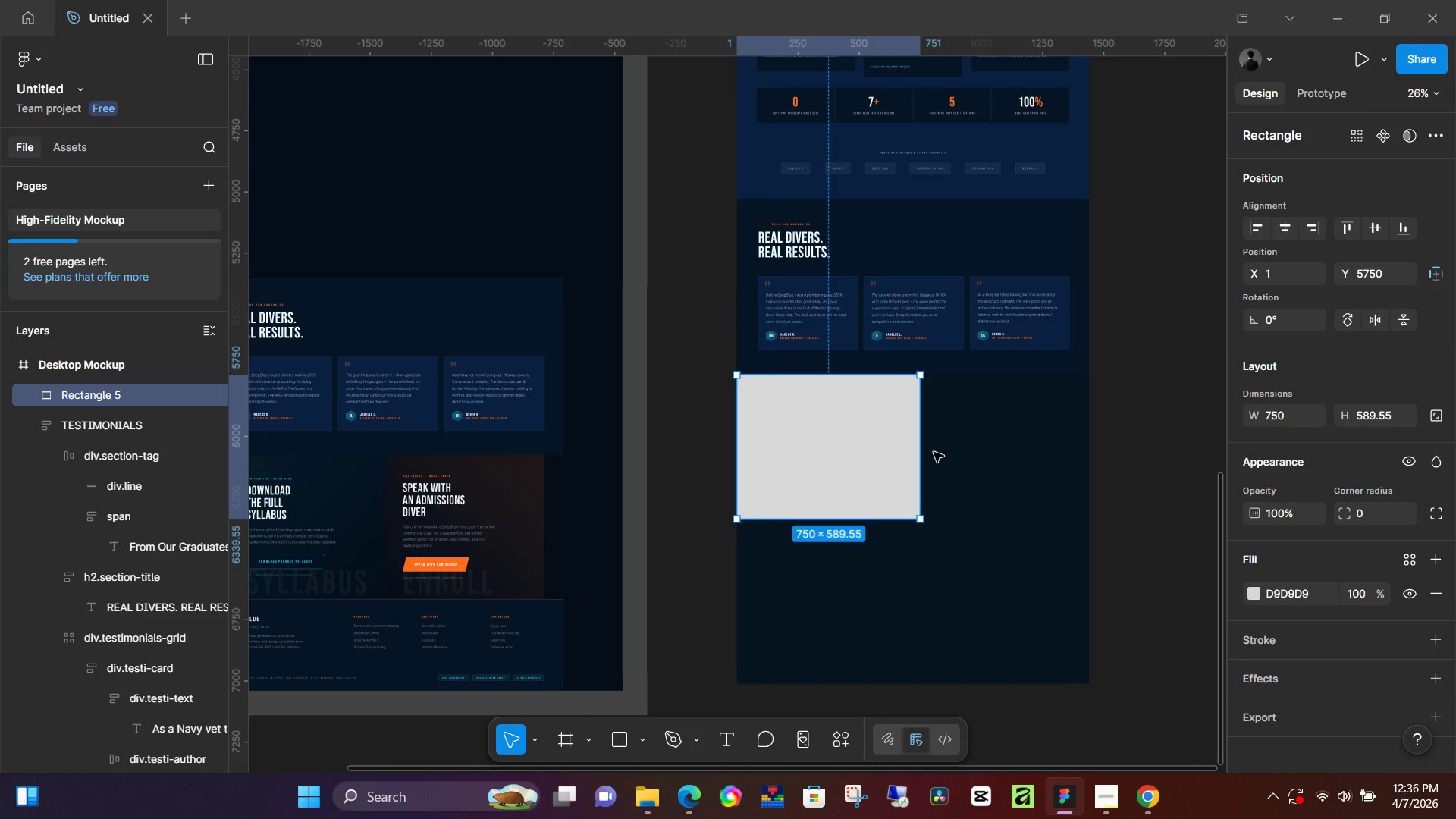 
hold_key(key=AltLeft, duration=1.11)
 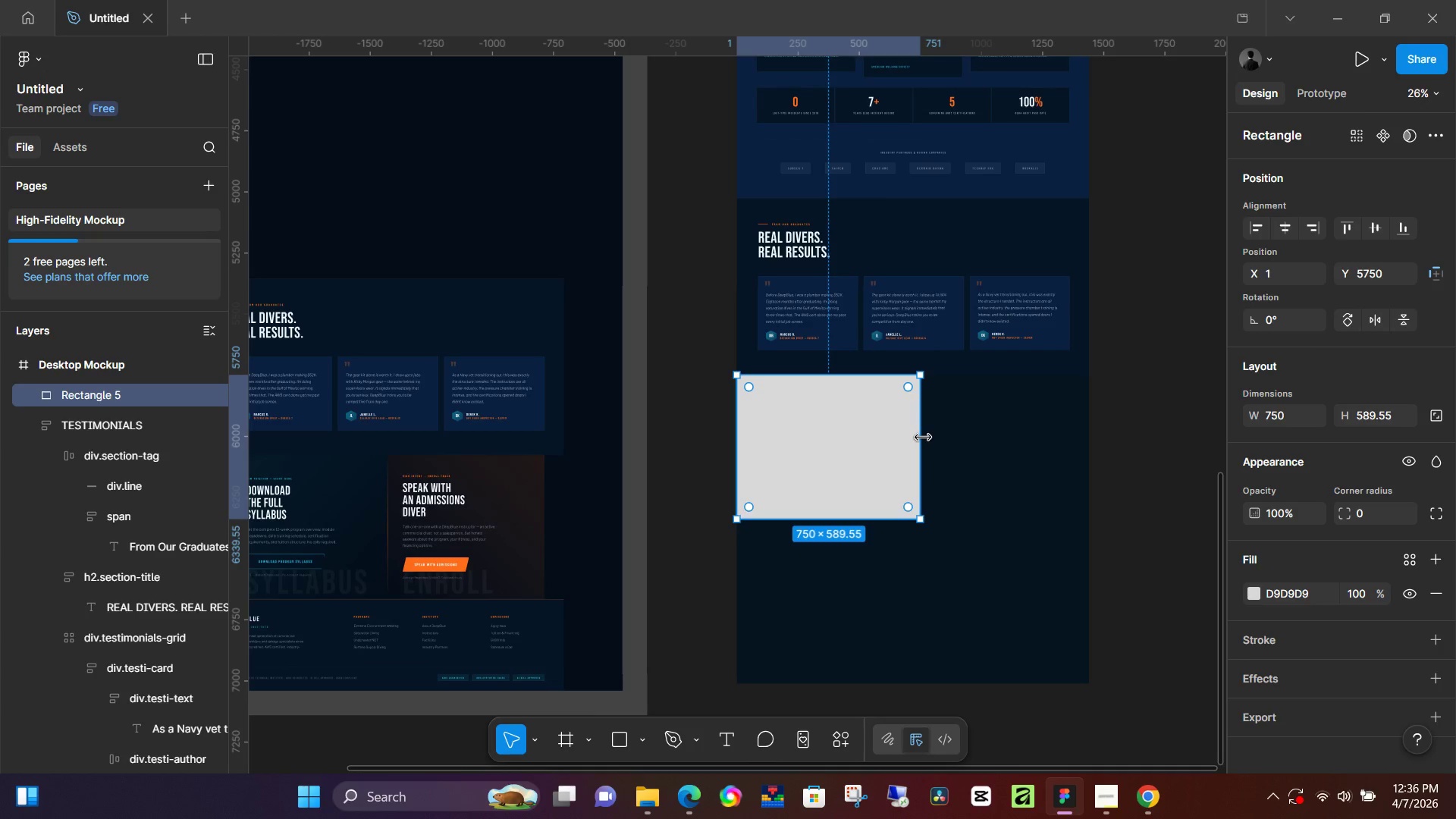 
left_click_drag(start_coordinate=[923, 438], to_coordinate=[900, 441])
 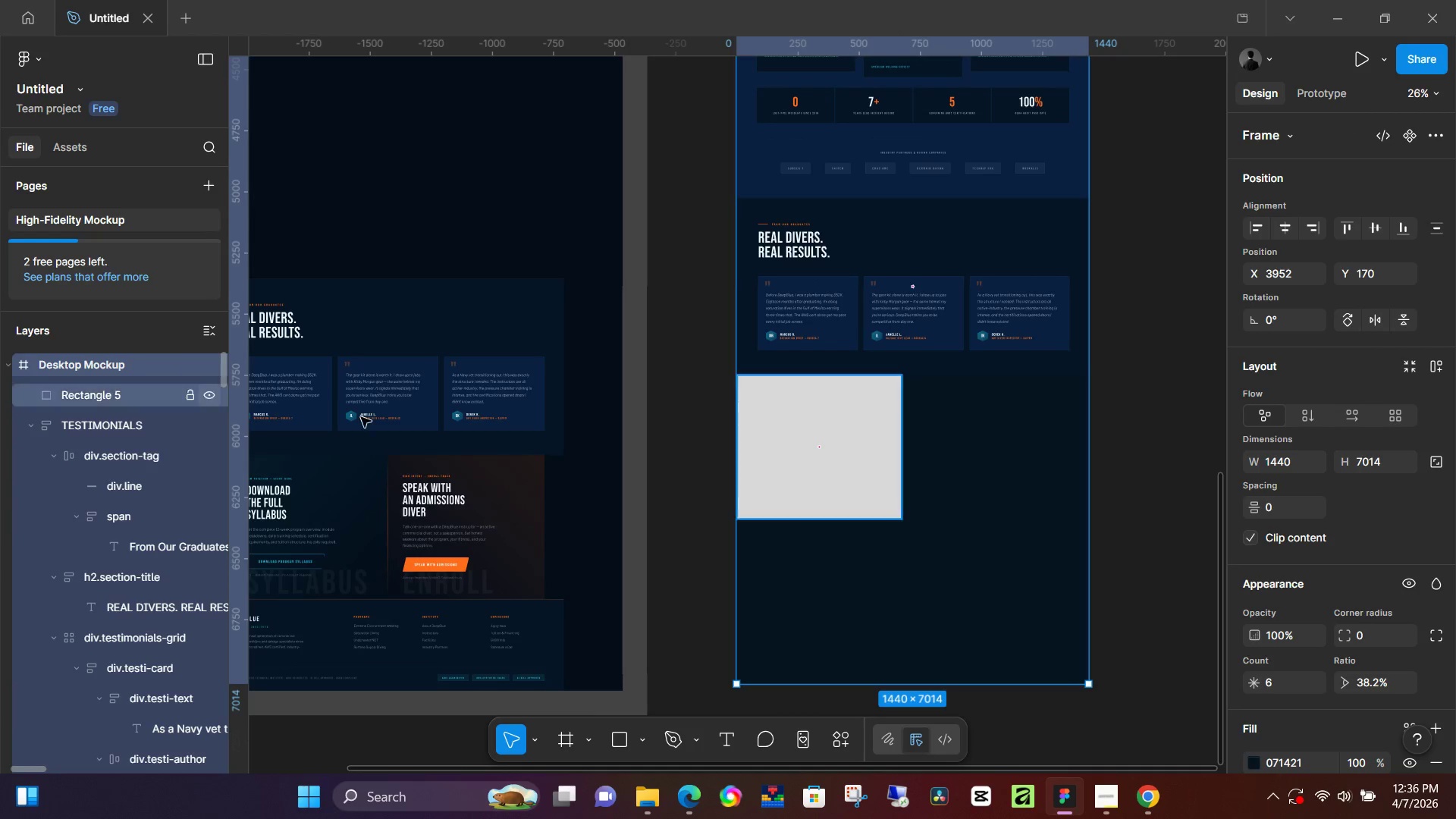 
wait(7.64)
 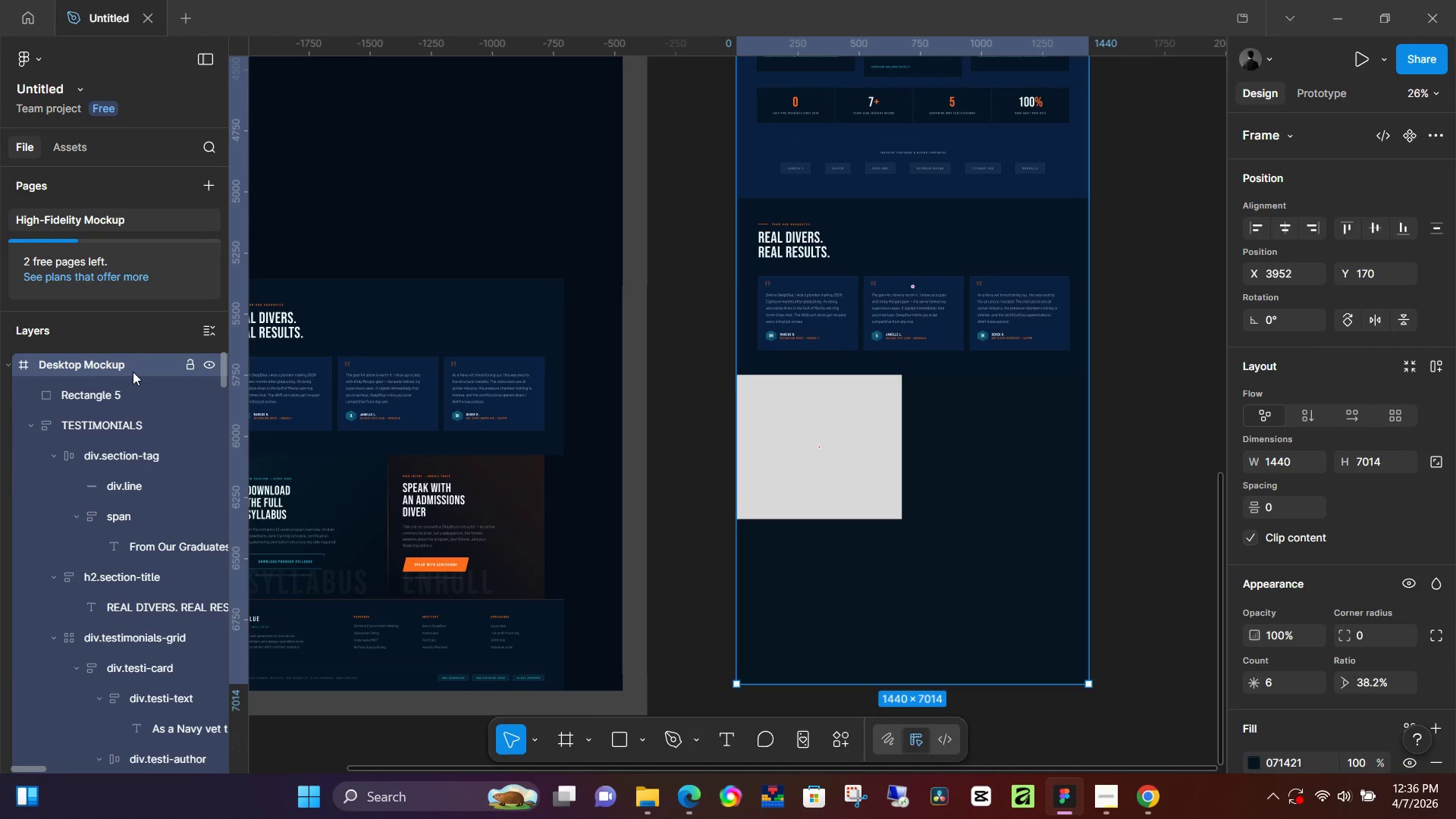 
left_click([1288, 417])
 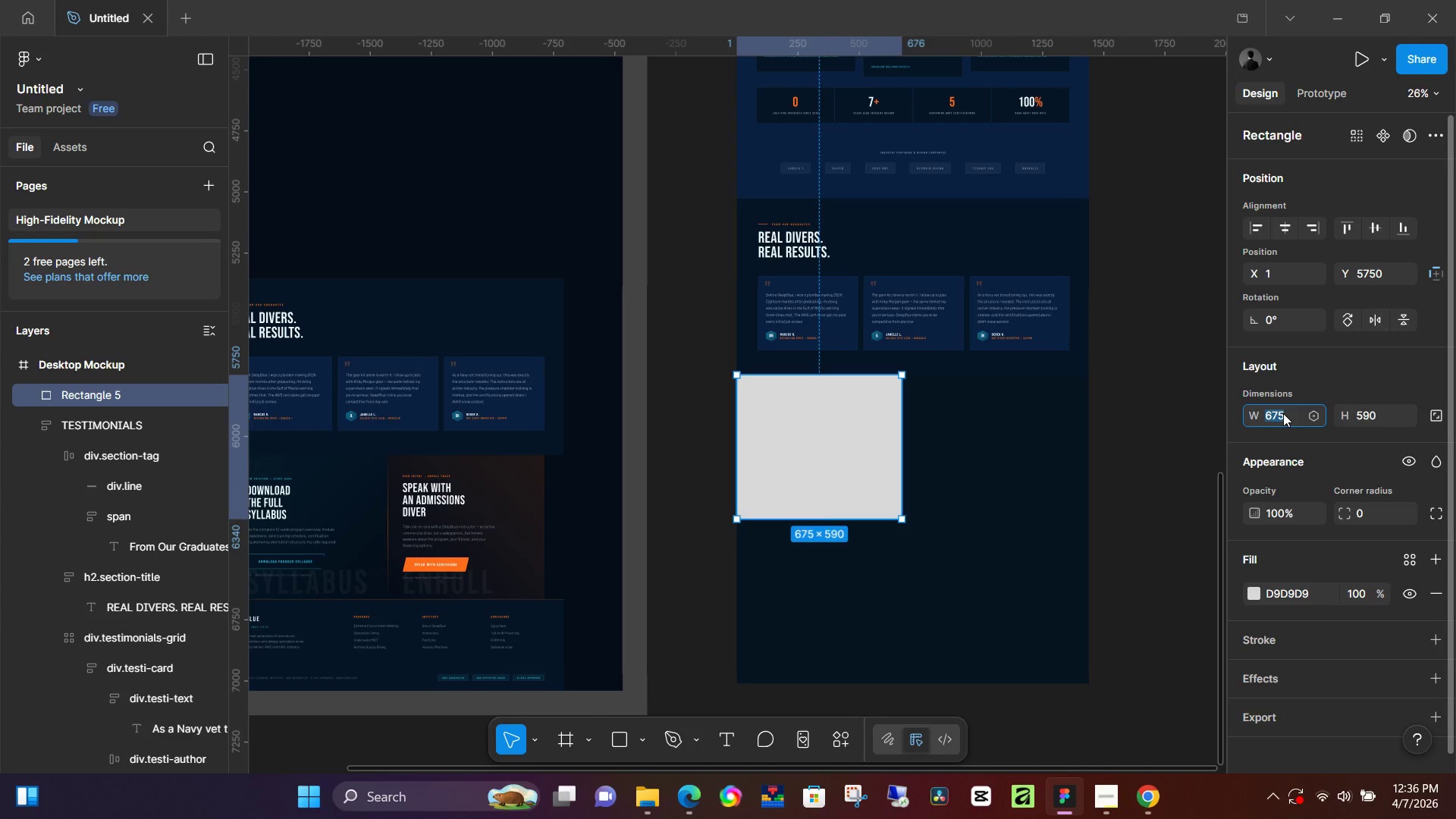 
key(Home)
 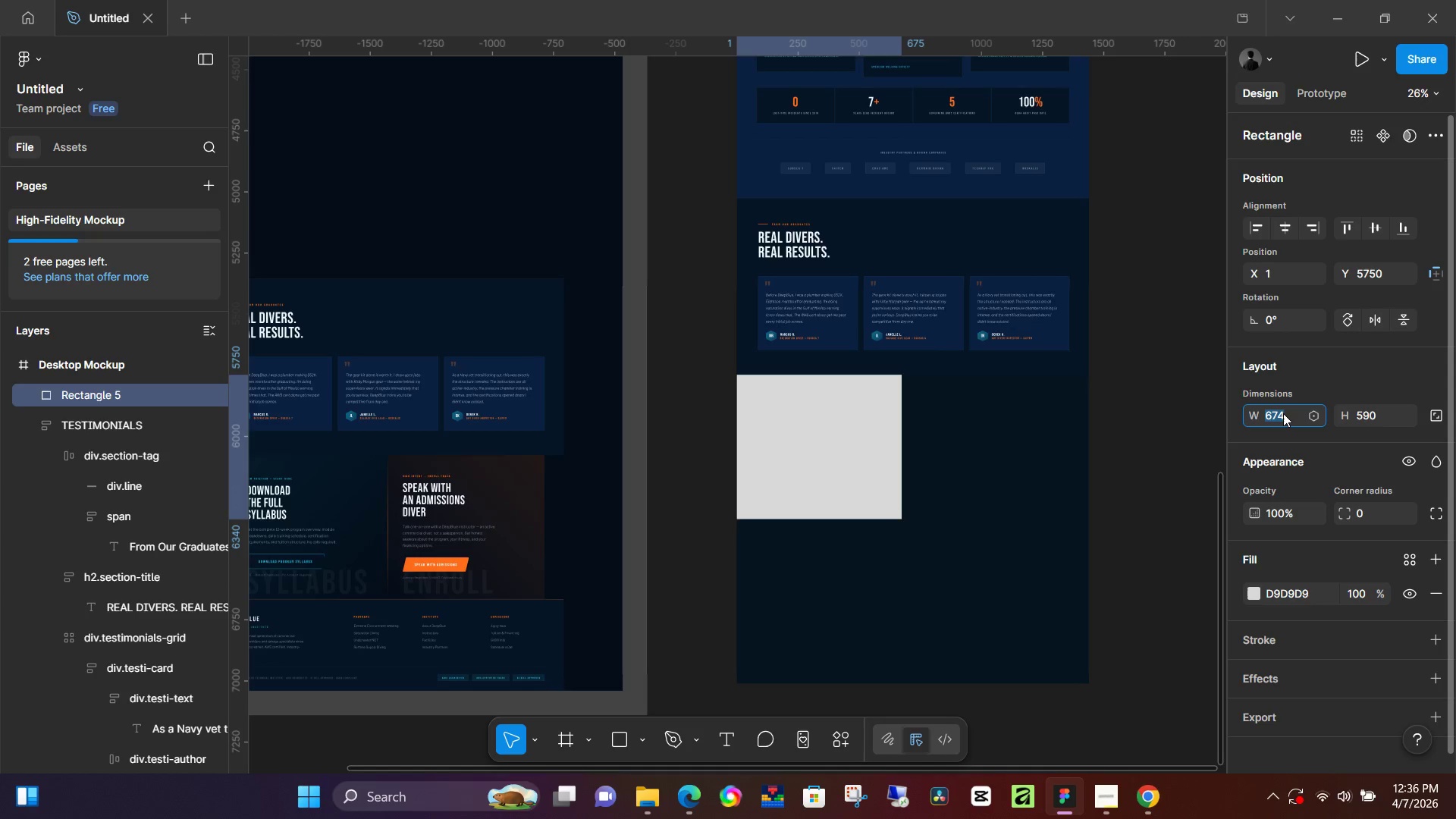 
key(ArrowDown)
 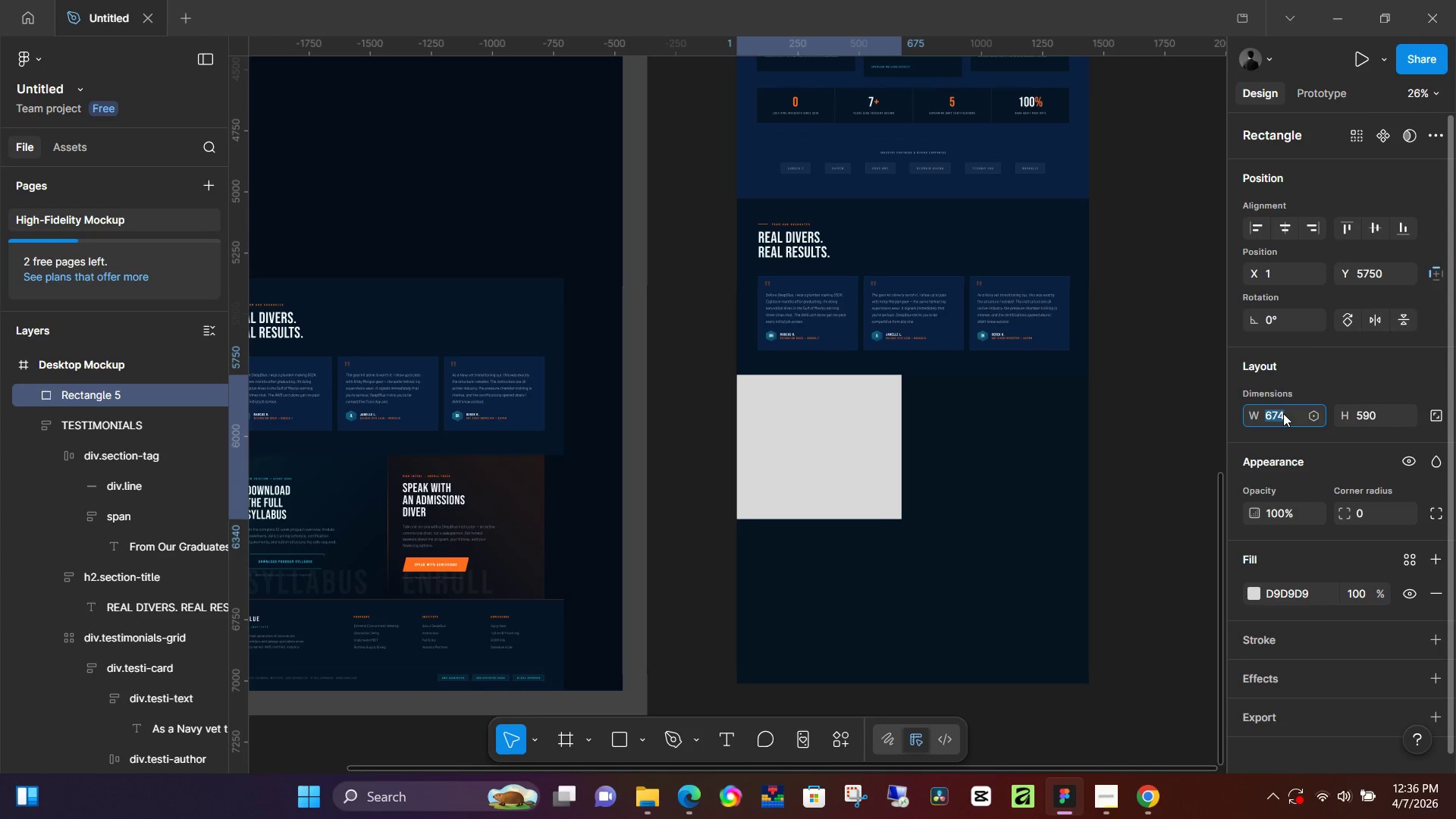 
key(Insert)
 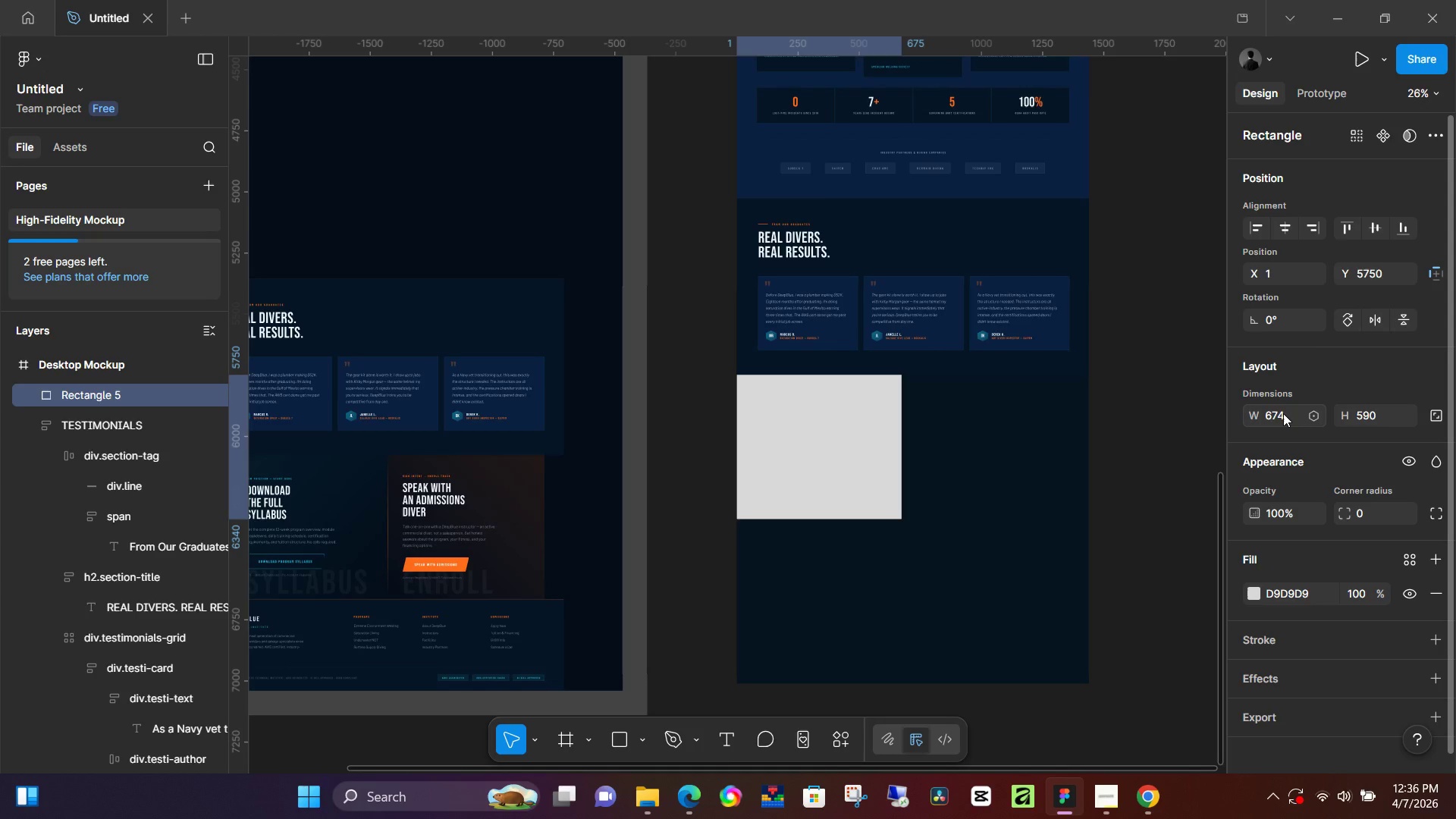 
key(NumpadEnter)
 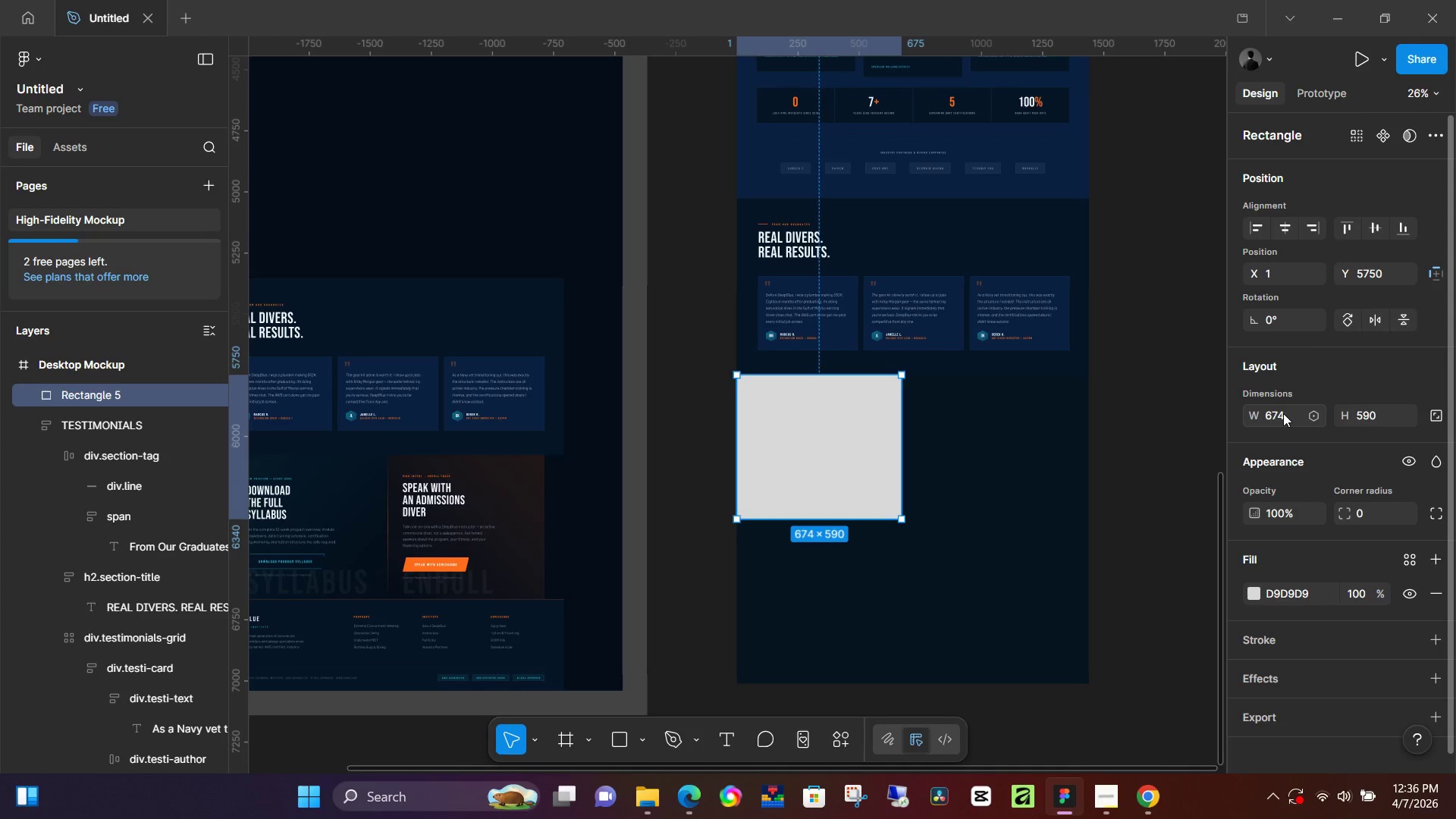 
left_click([1280, 413])
 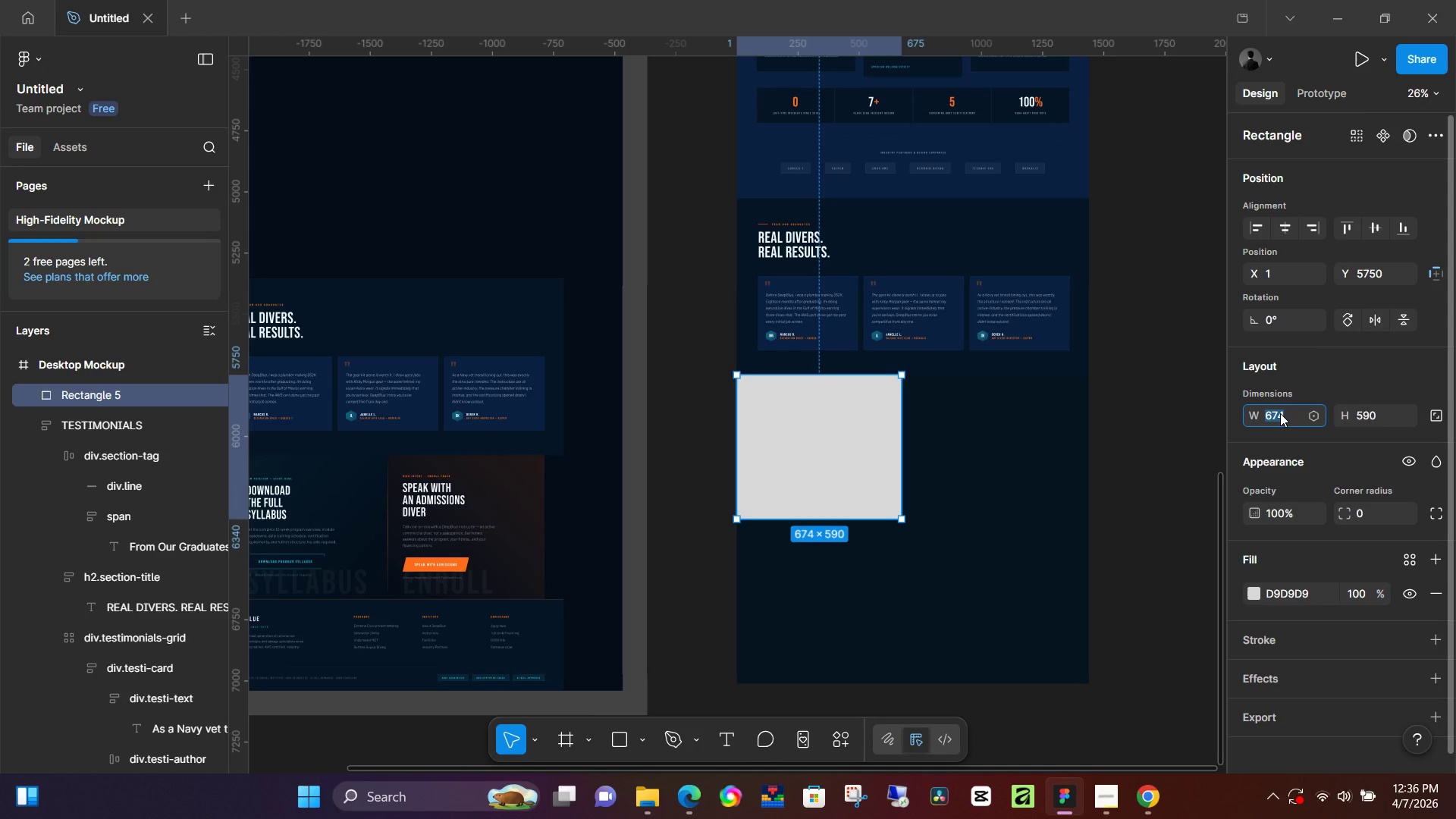 
key(Home)
 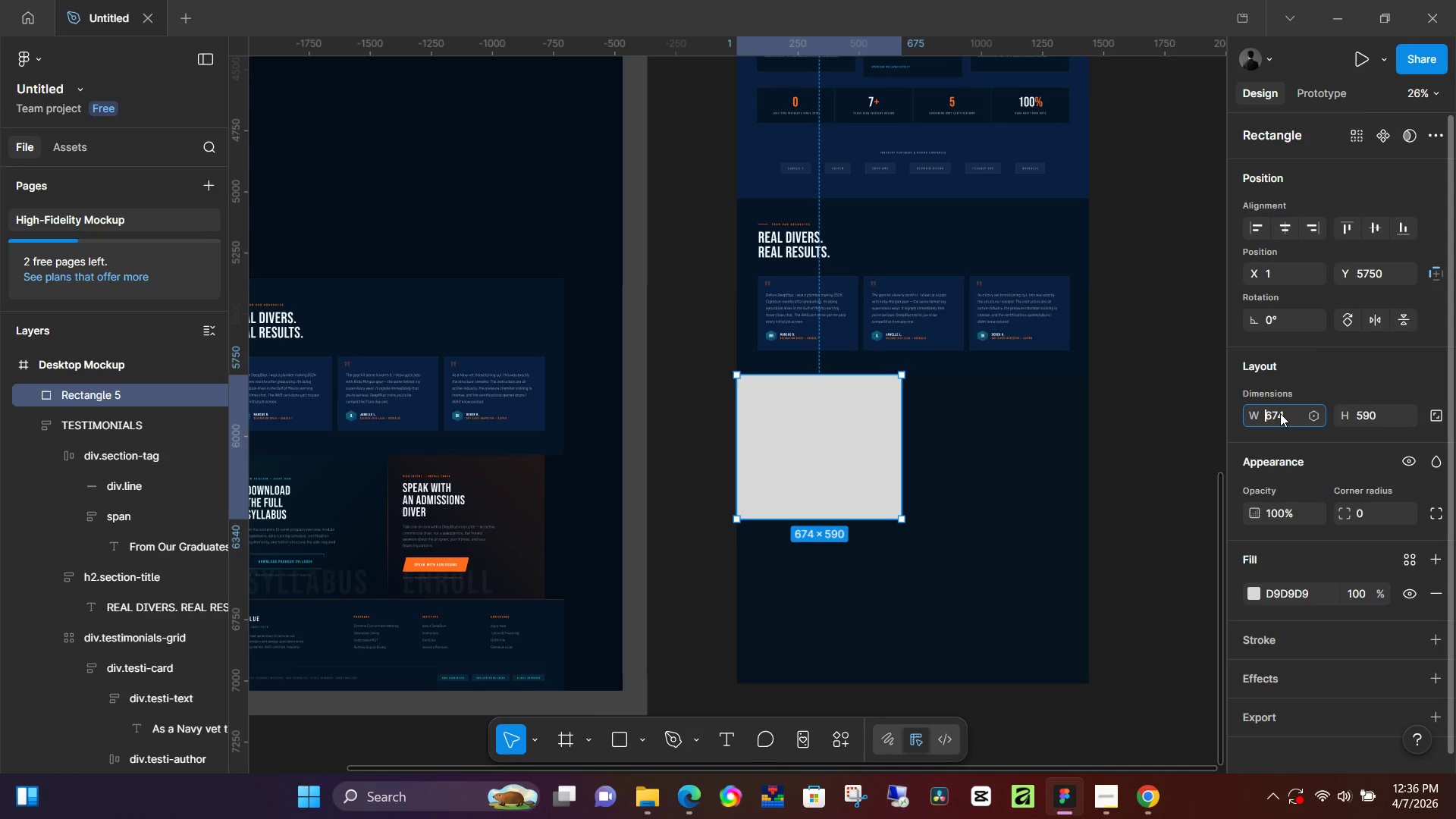 
key(NumLock)
 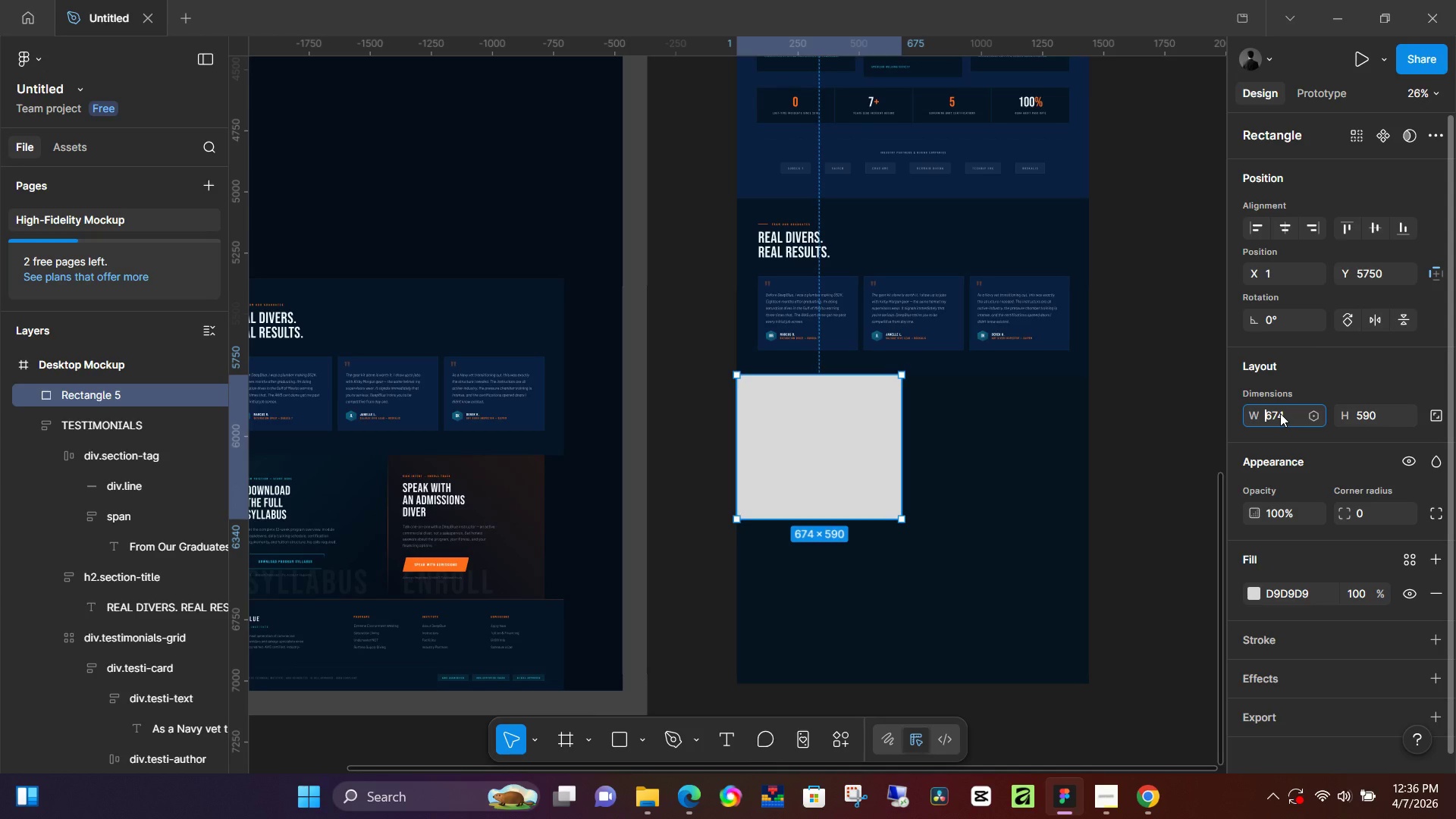 
key(Control+A)
 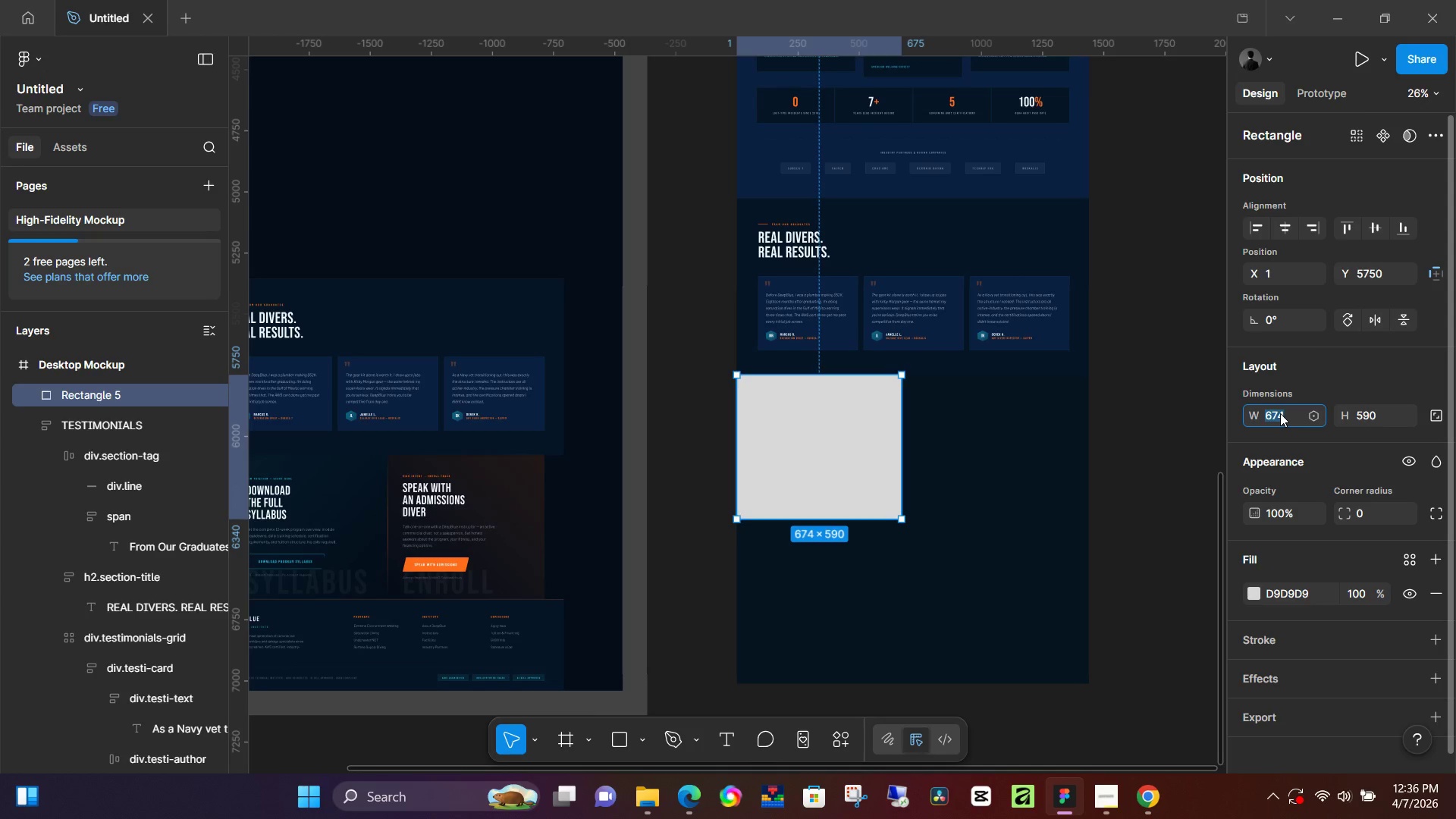 
key(Numpad7)
 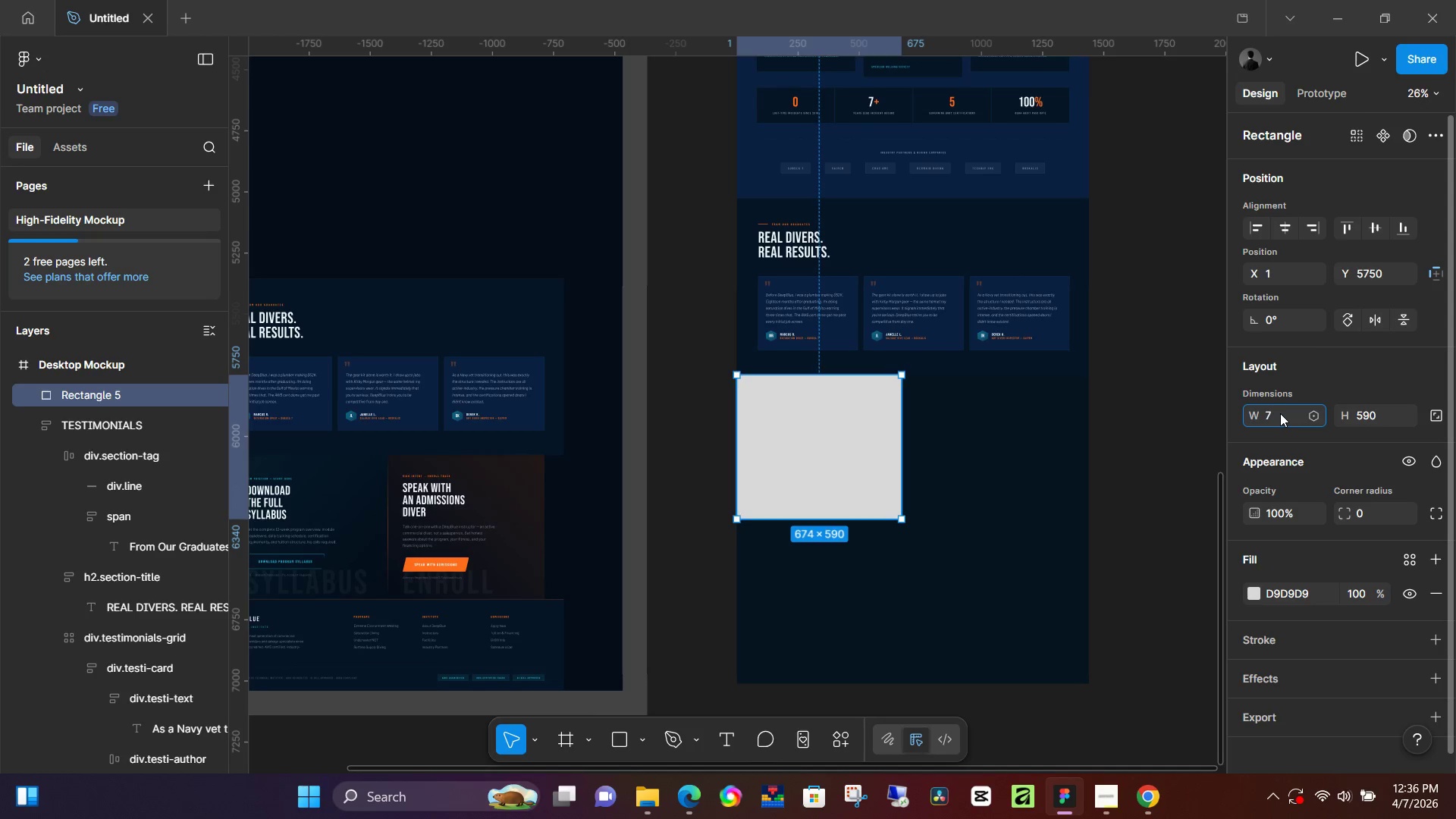 
key(Numpad2)
 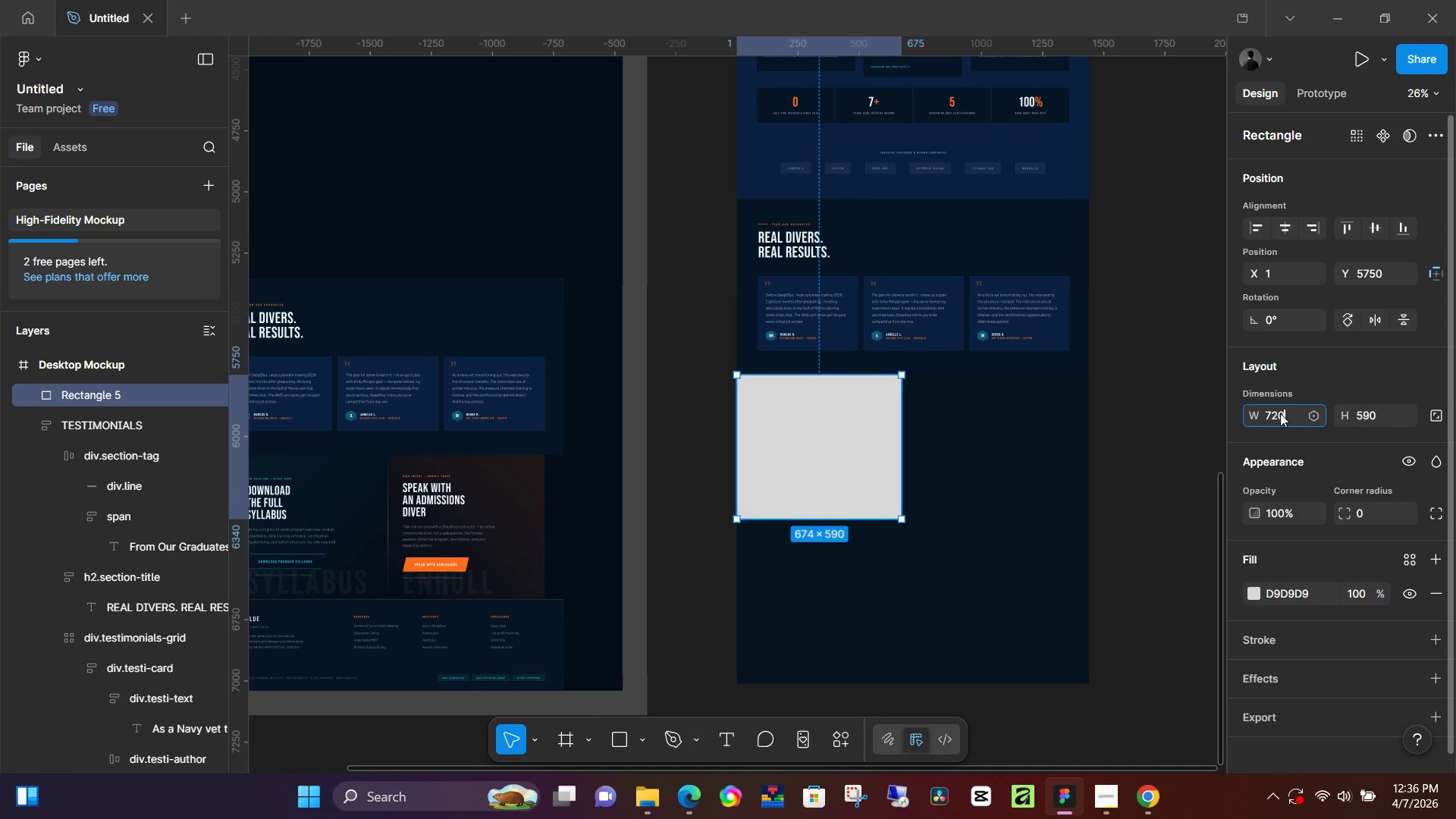 
key(Numpad0)
 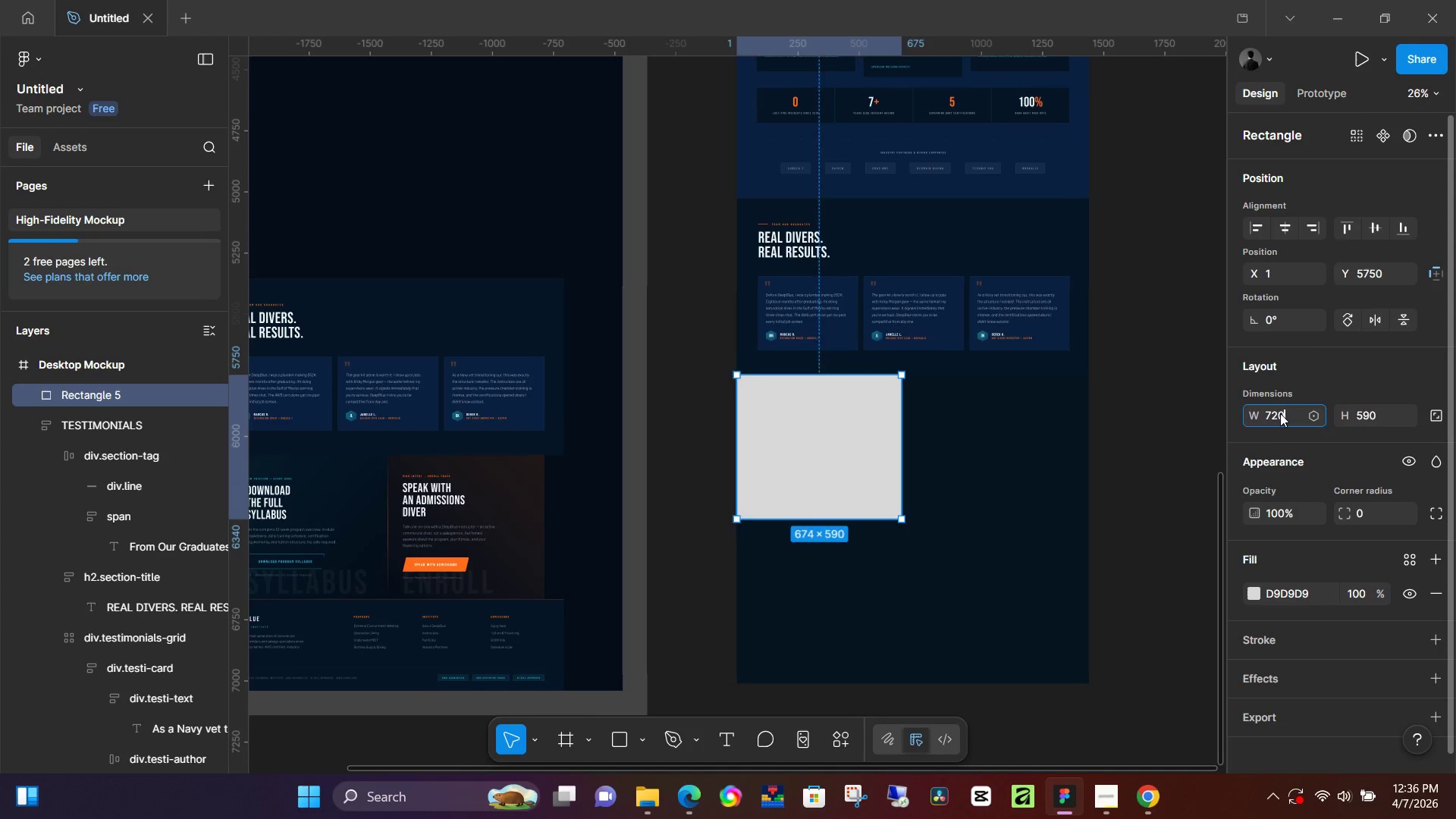 
key(NumpadEnter)
 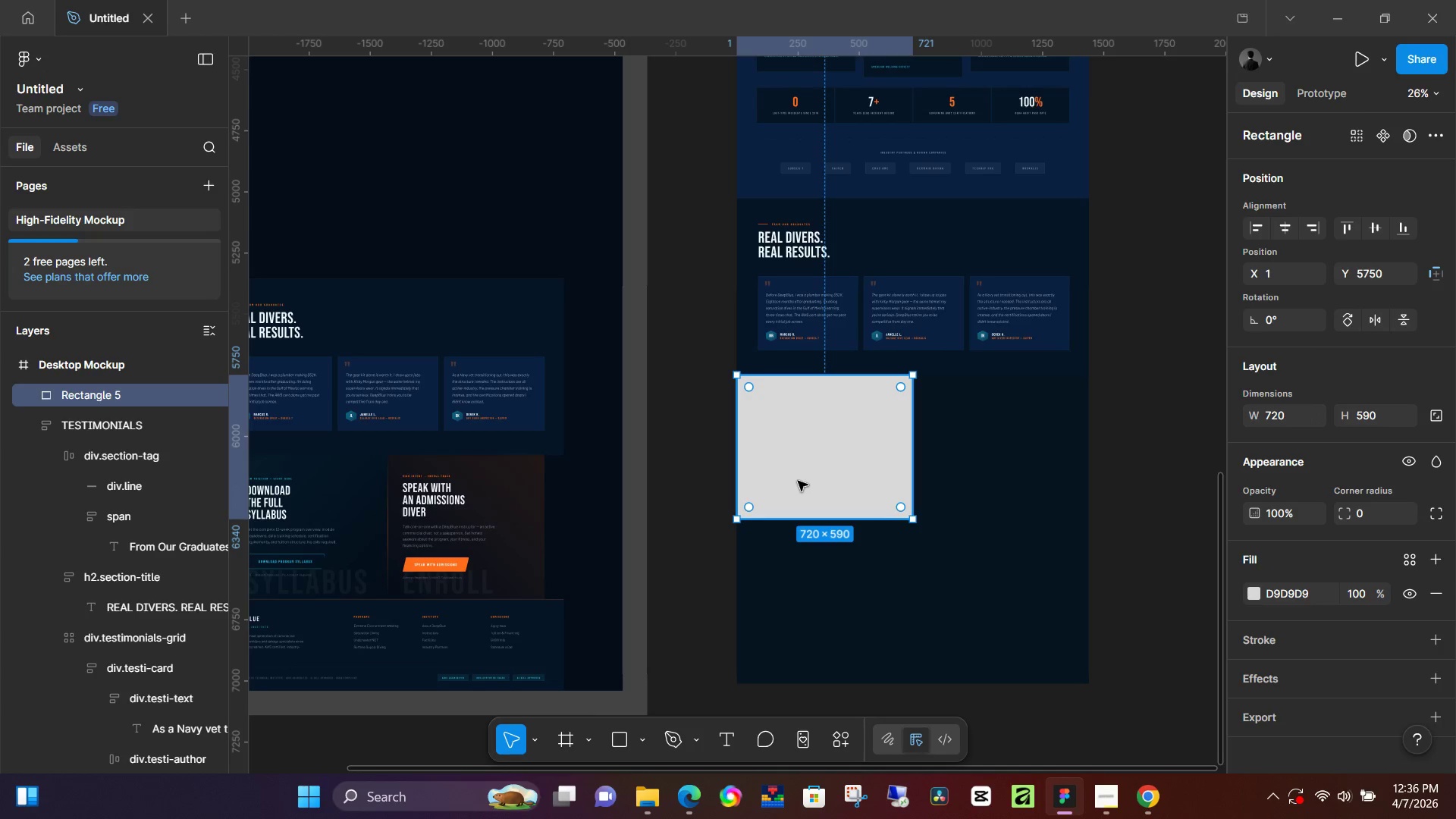 
key(Control+C)
 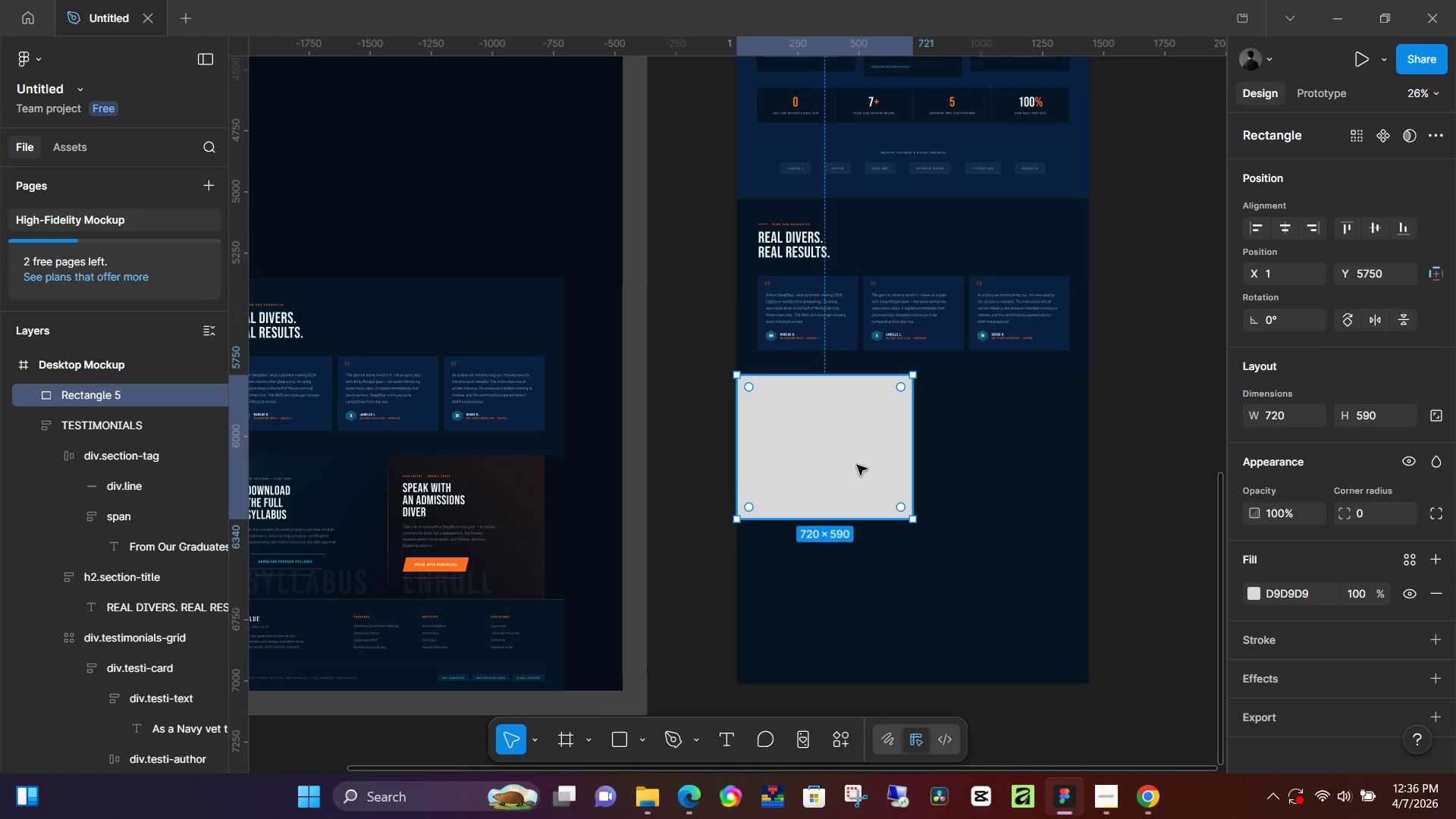 
key(Control+D)
 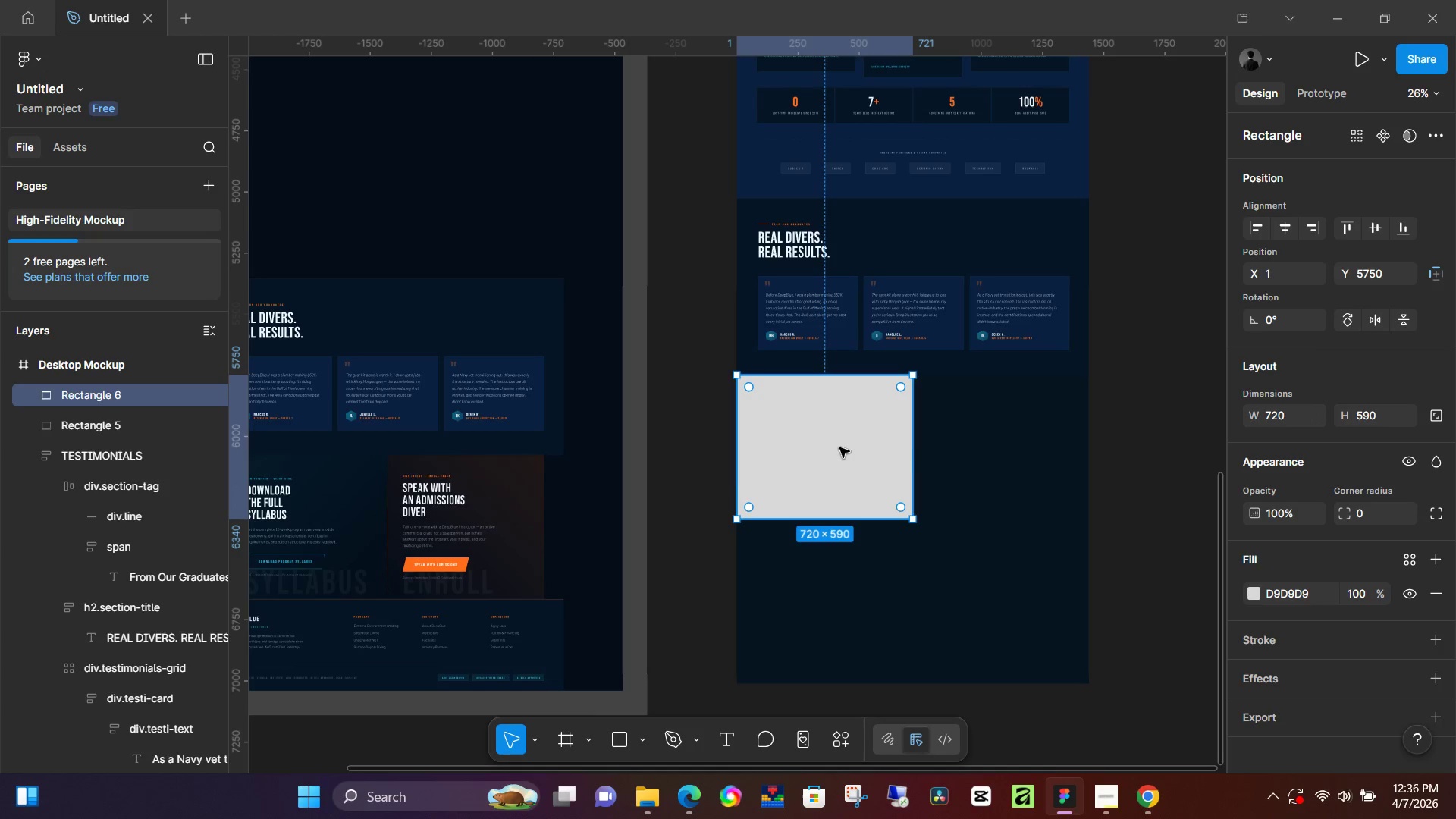 
left_click_drag(start_coordinate=[839, 447], to_coordinate=[1018, 449])
 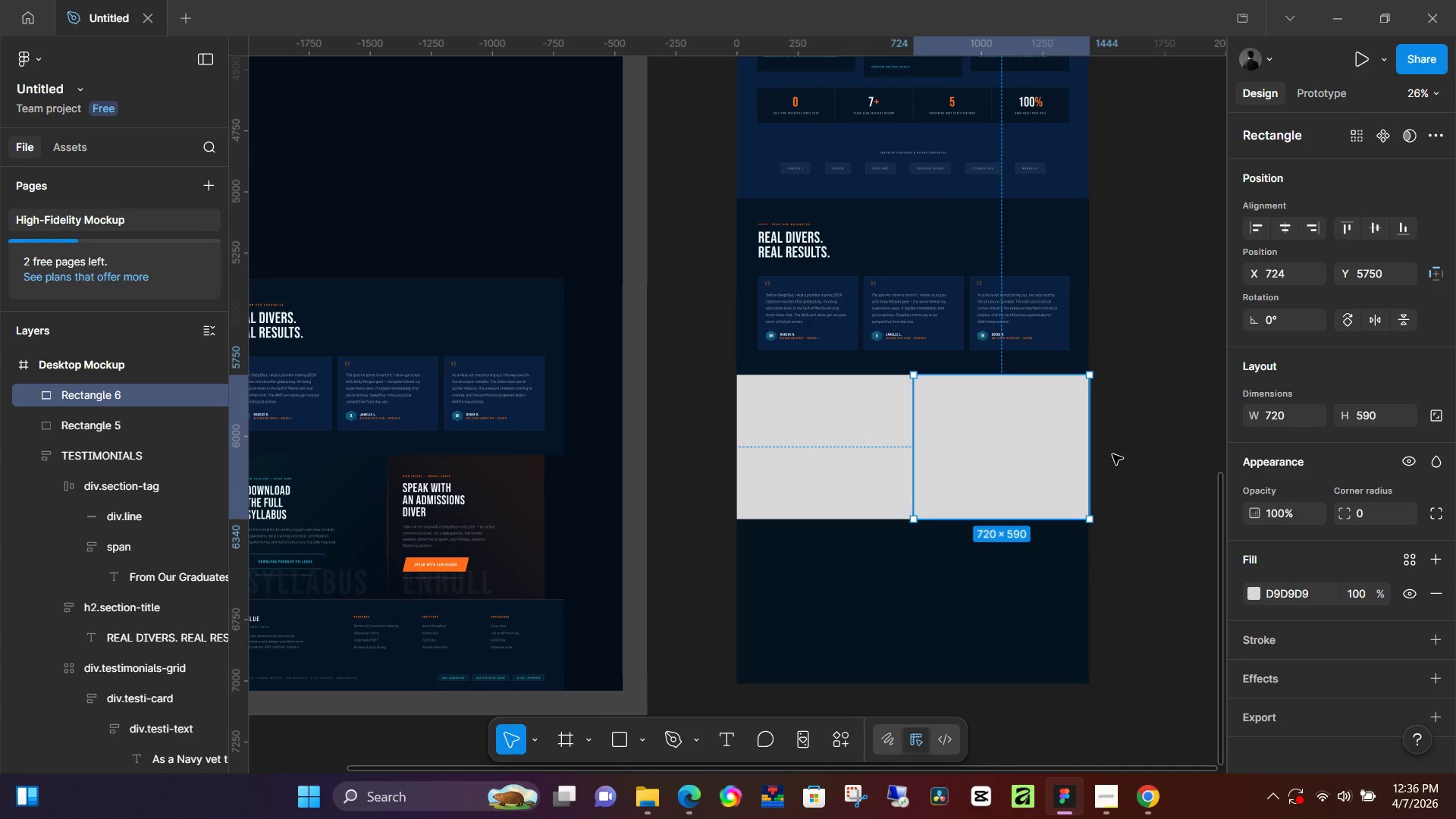 
left_click([1112, 454])
 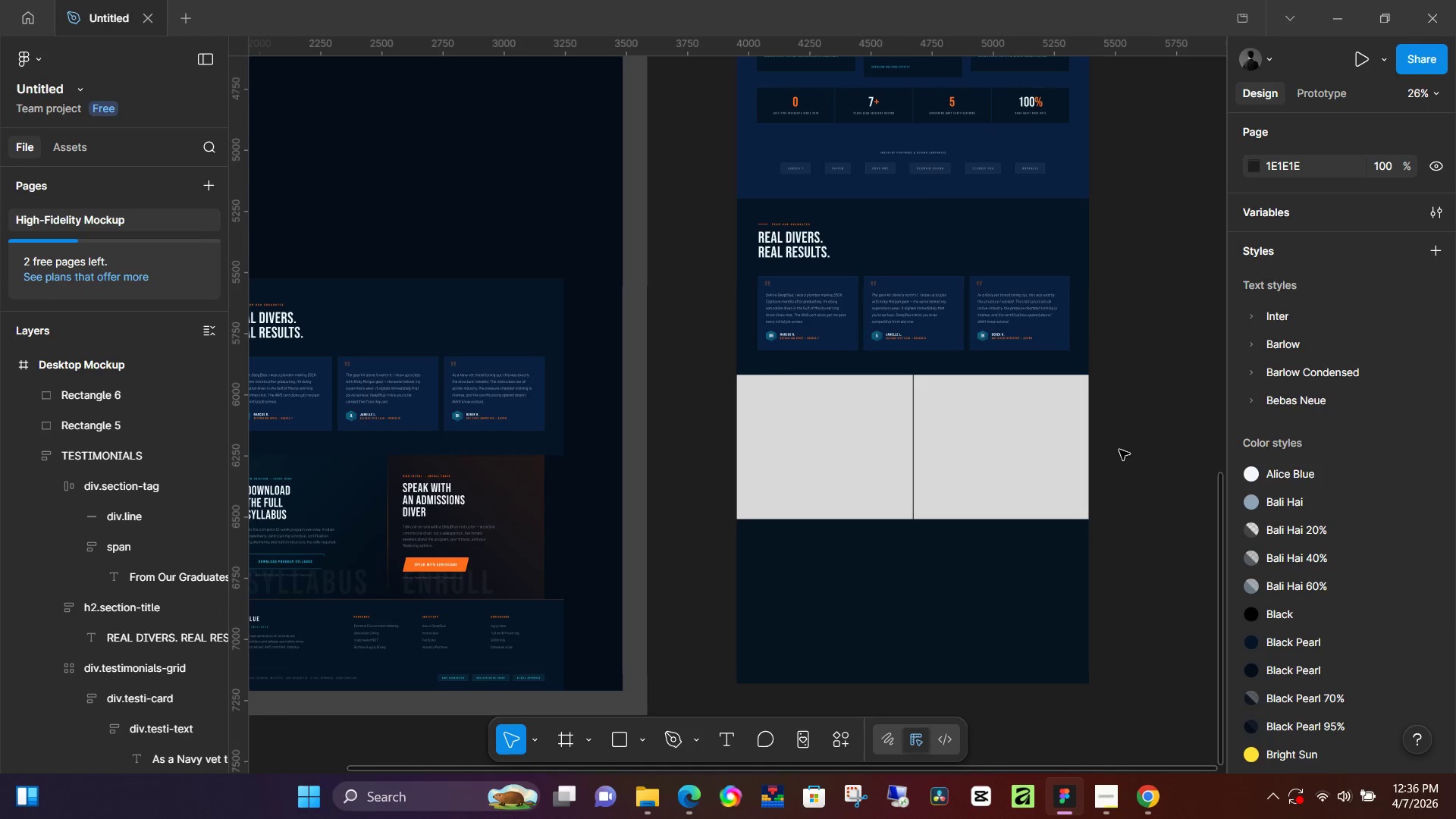 
hold_key(key=ControlLeft, duration=0.97)
scroll: coordinate [942, 468], scroll_direction: up, amount: 12.0
 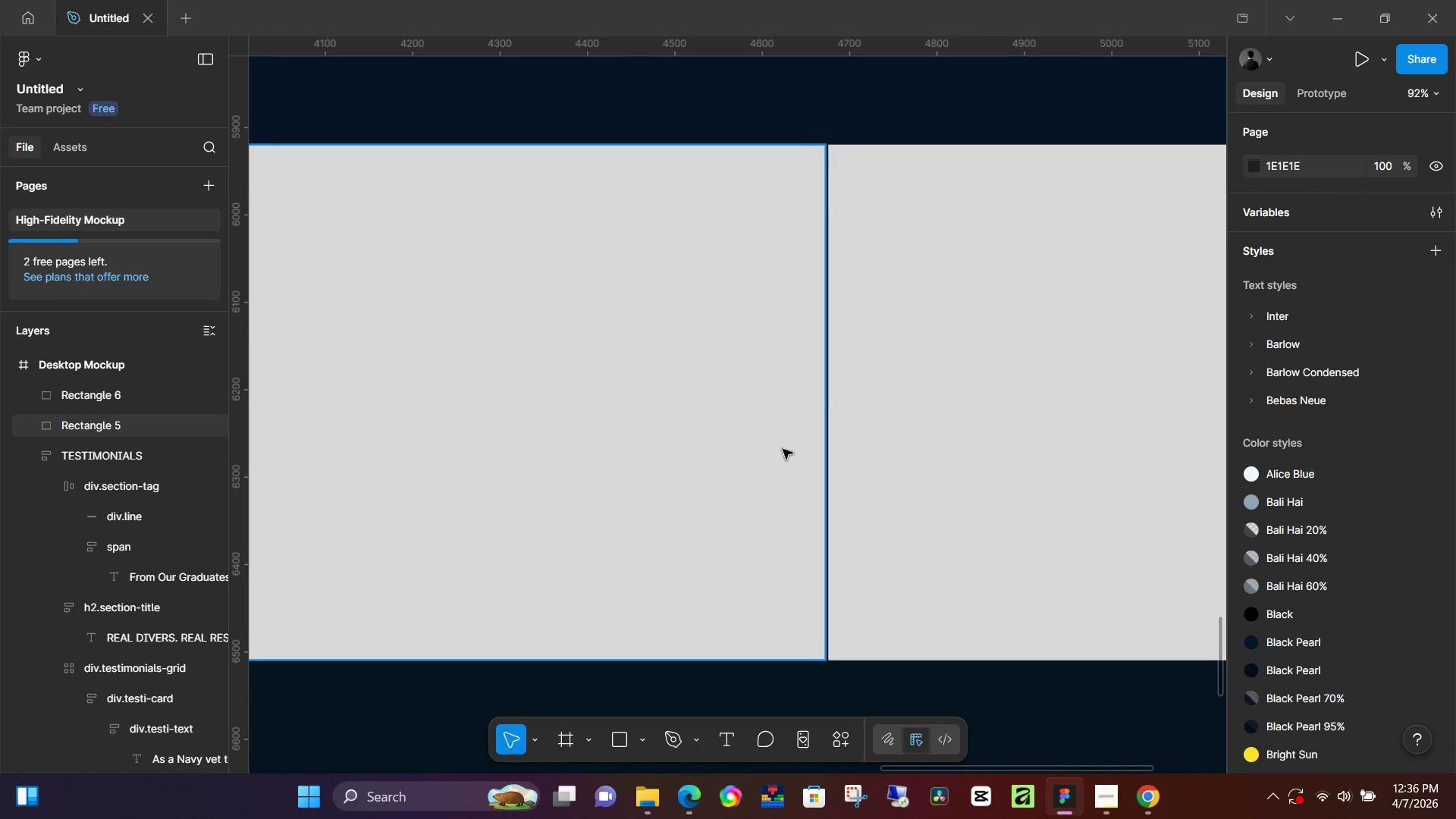 
left_click([783, 449])
 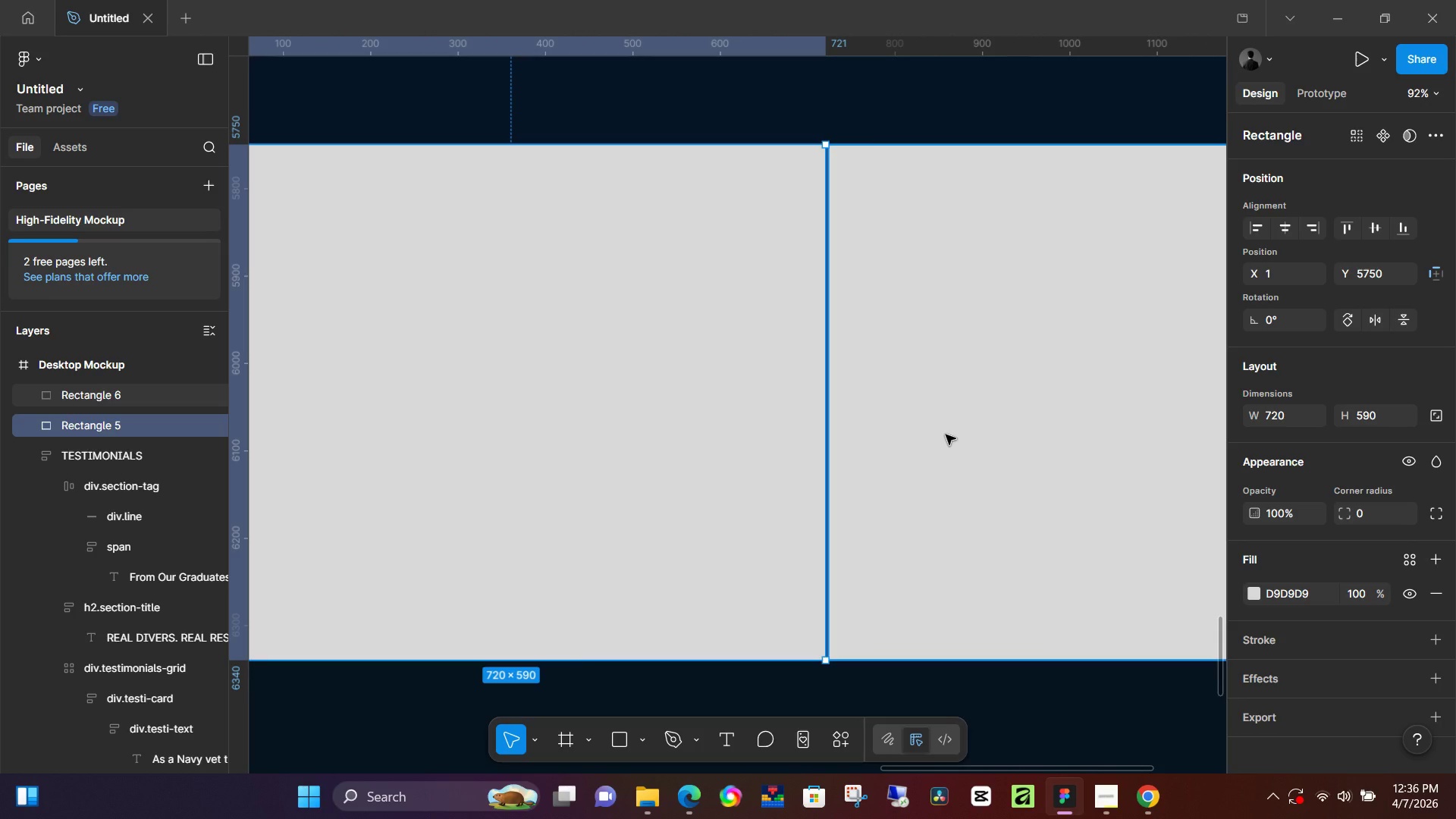 
left_click([946, 435])
 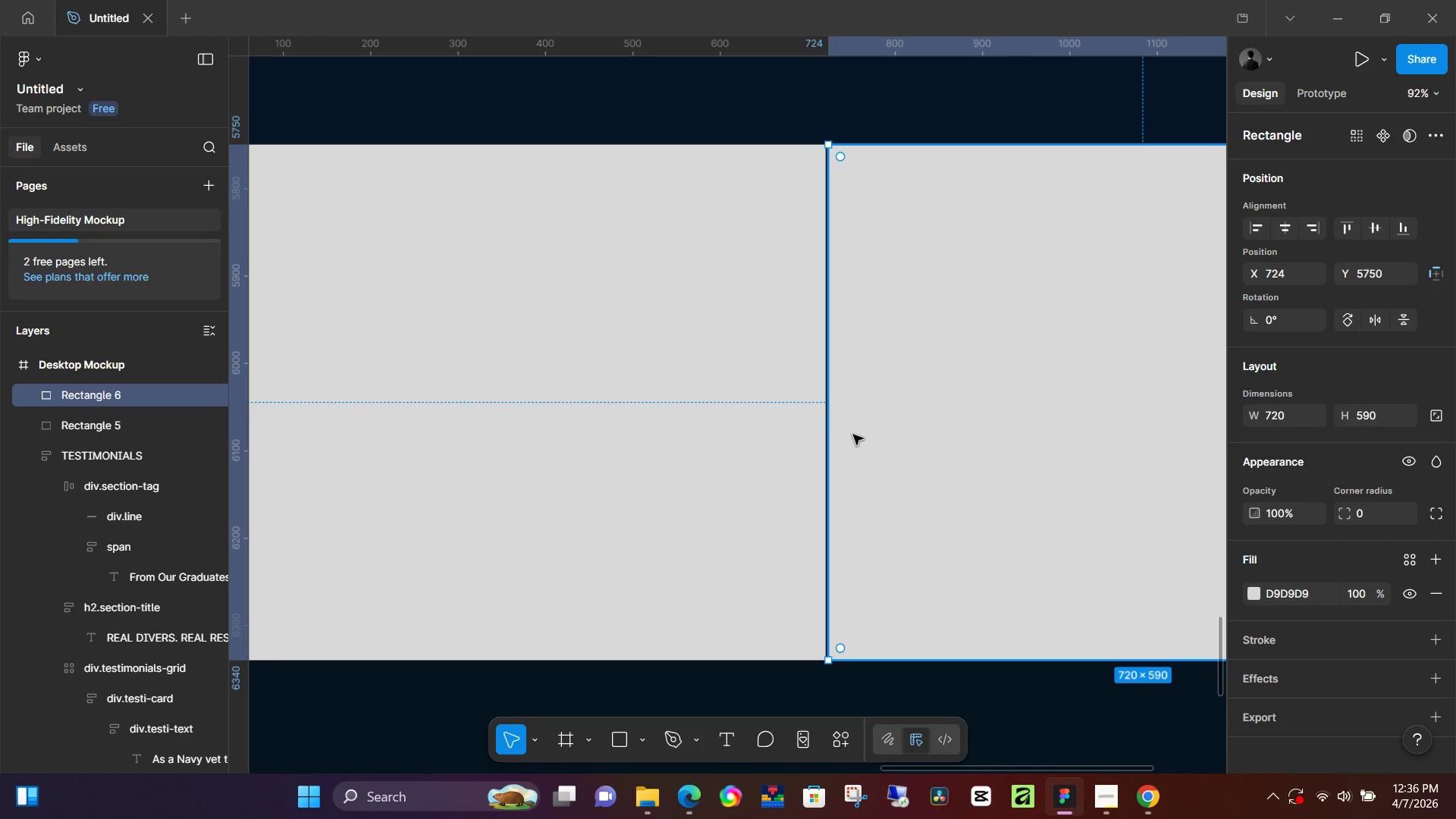 
left_click([807, 434])
 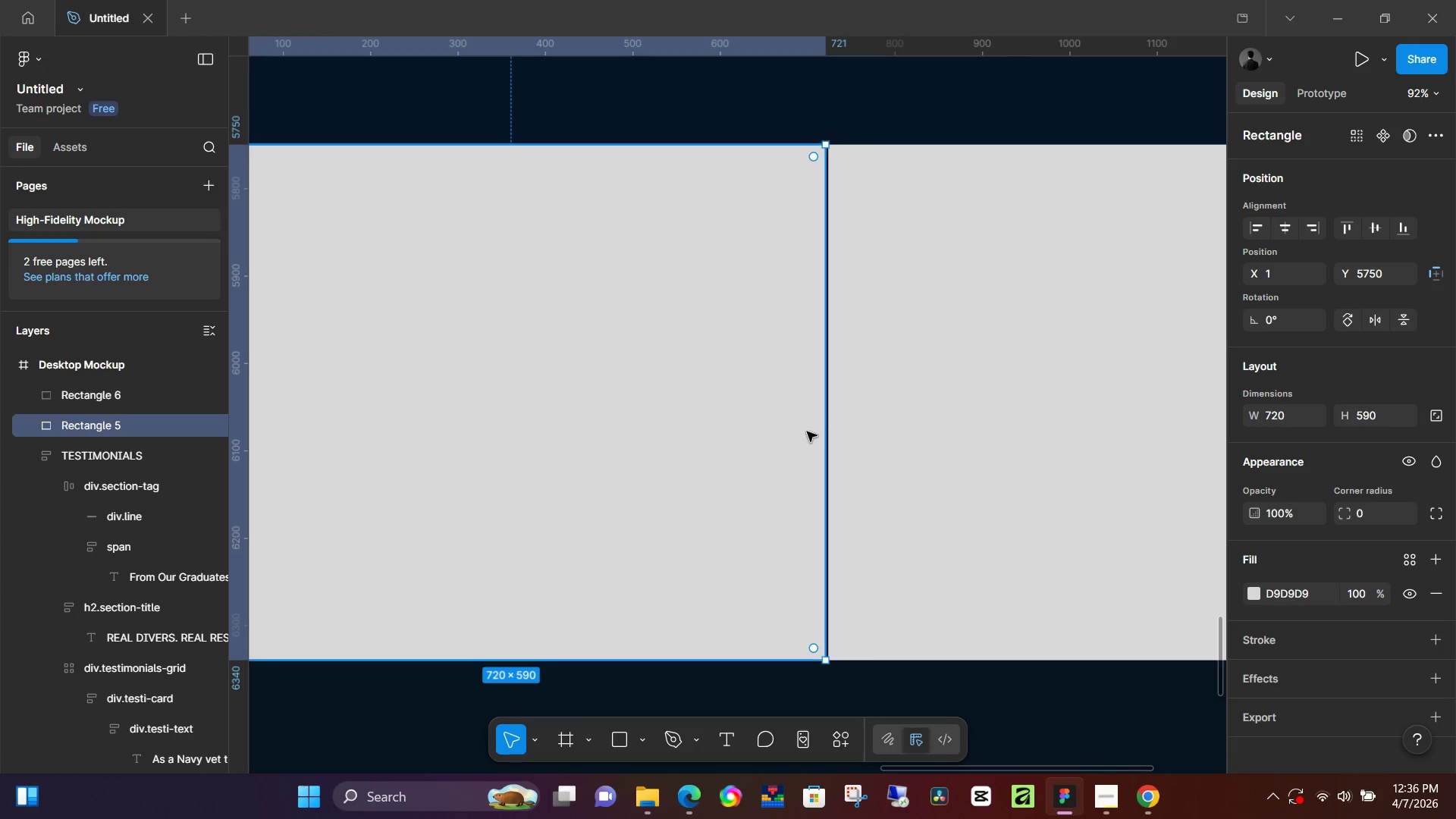 
left_click([794, 434])
 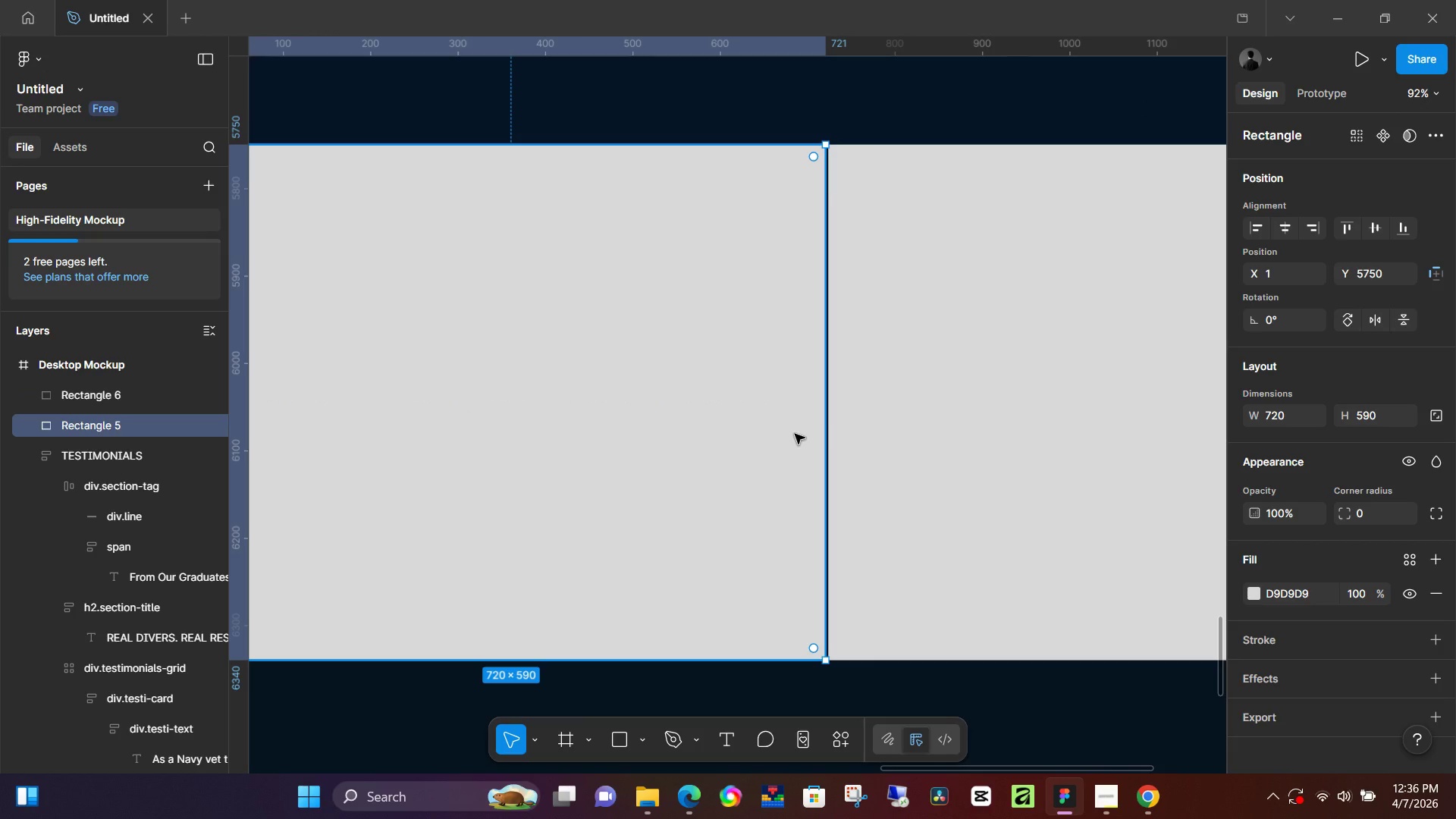 
key(ArrowRight)
 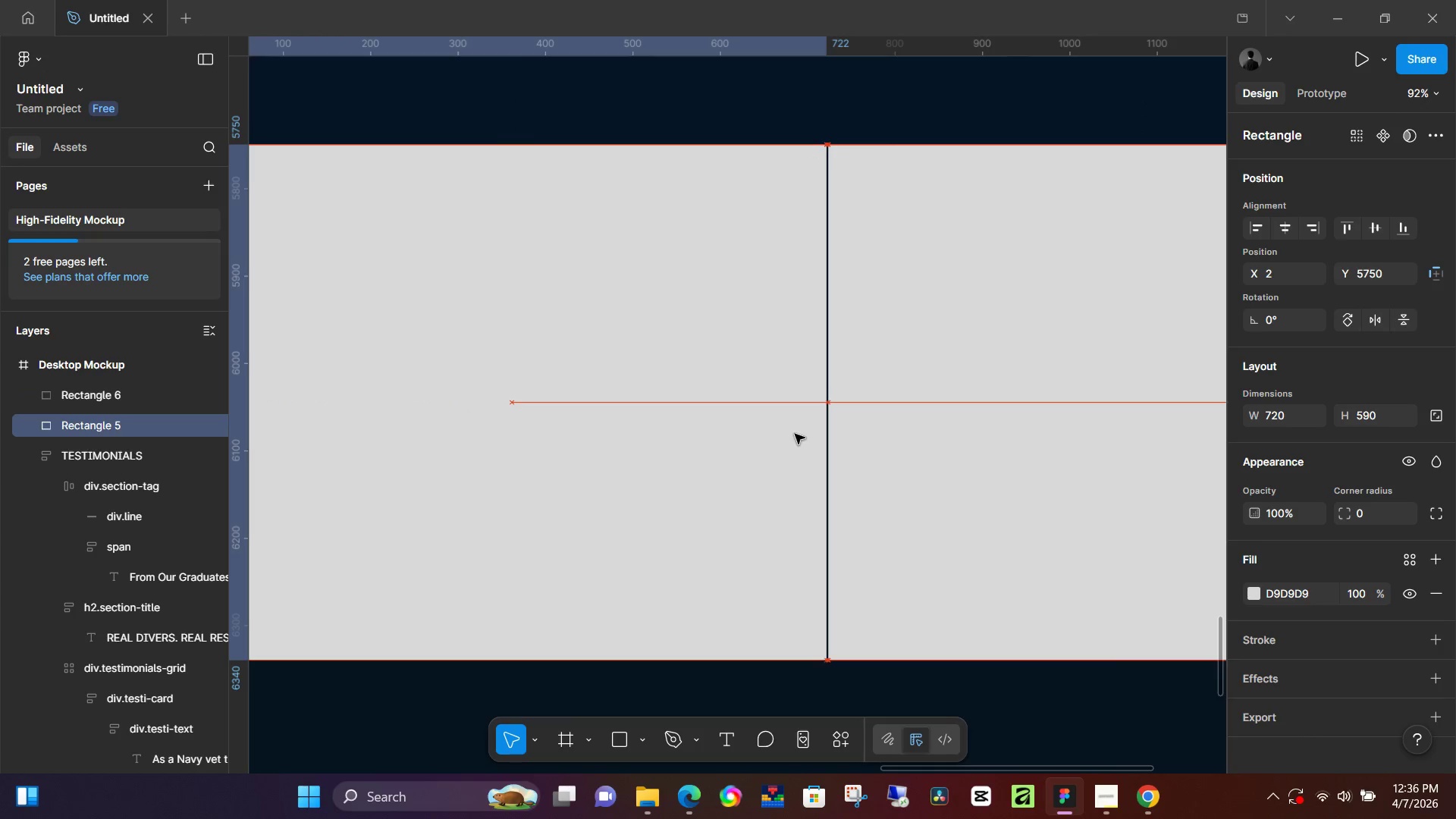 
key(ArrowRight)
 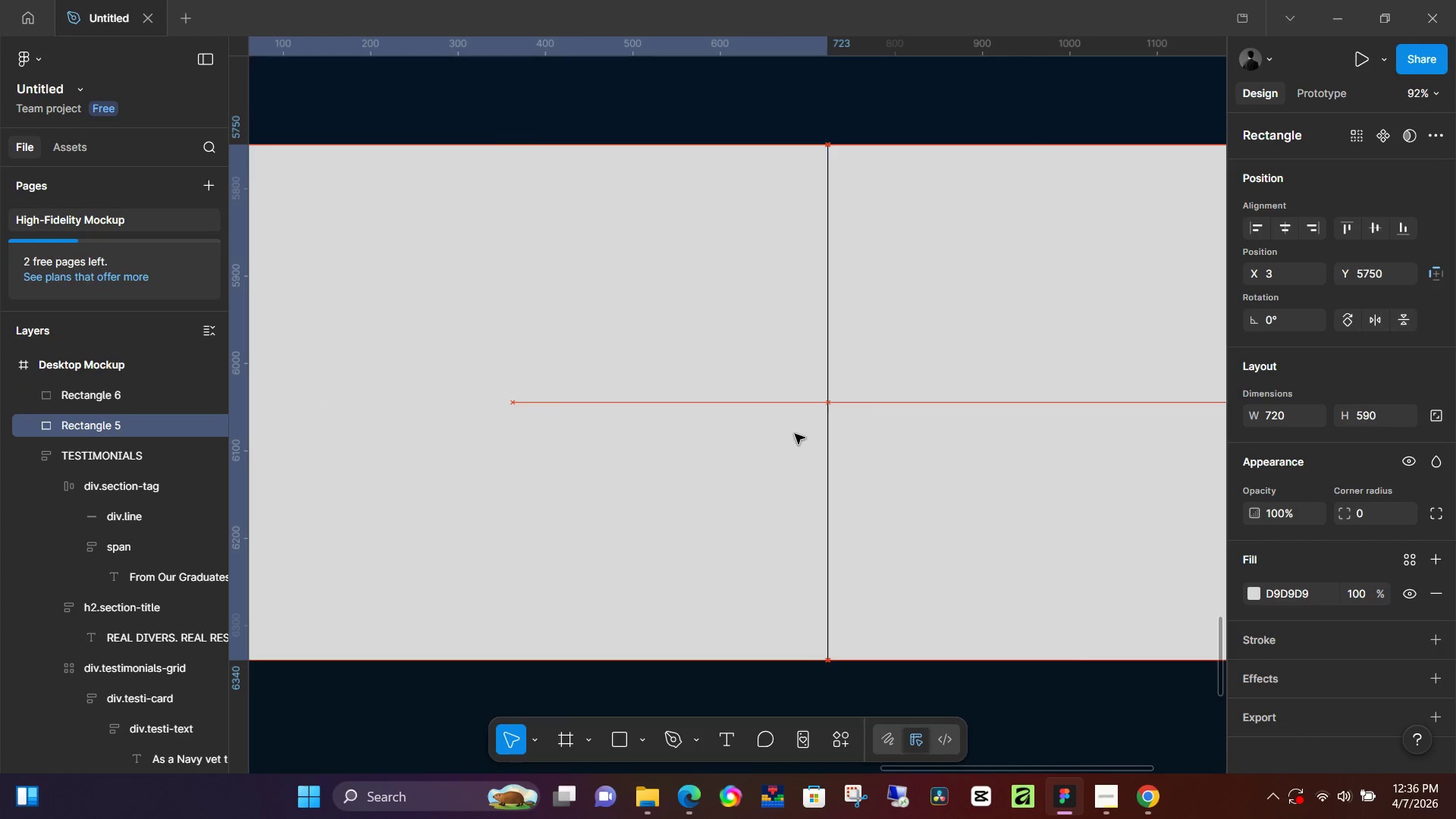 
key(ArrowRight)
 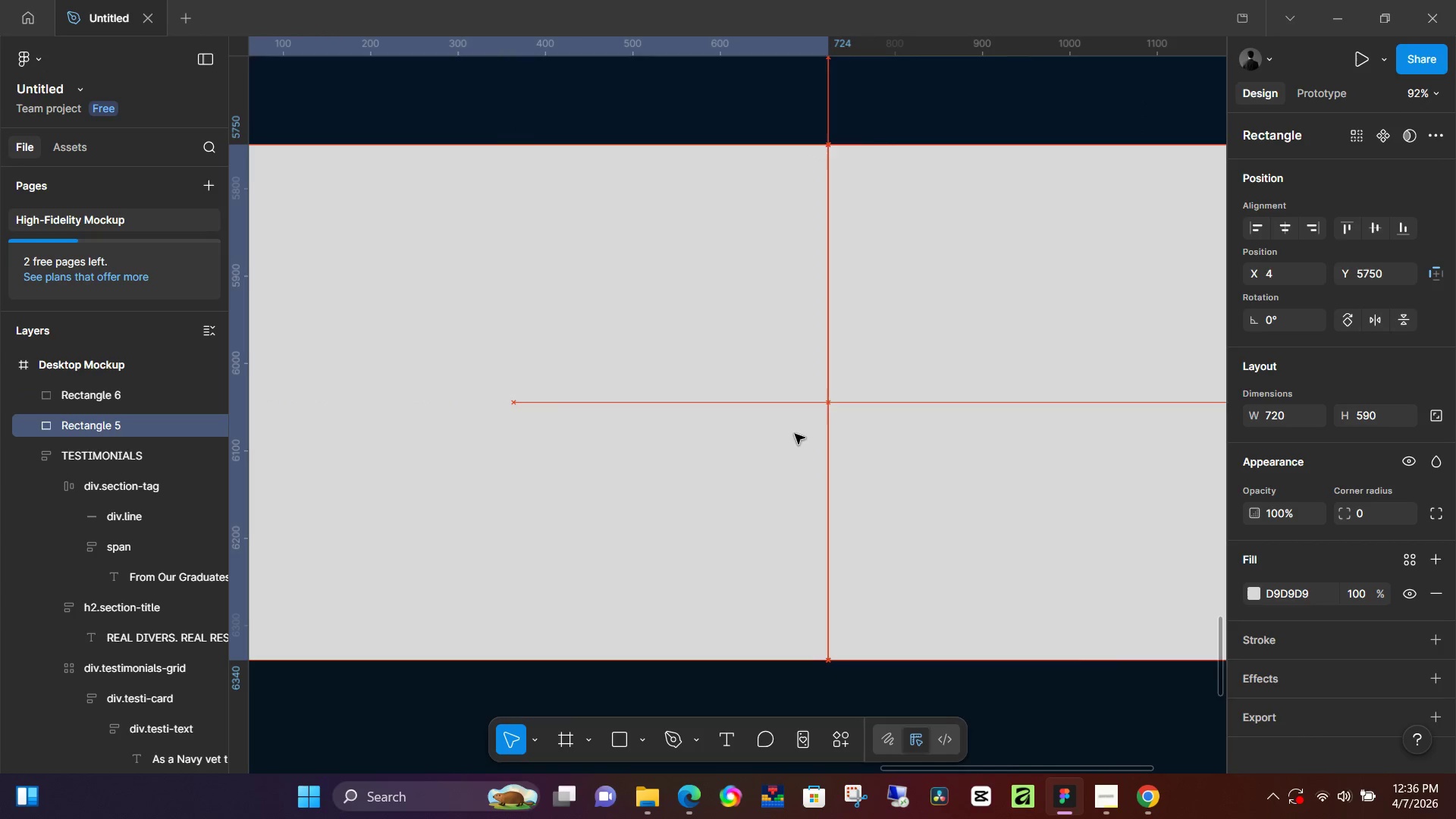 
key(ArrowRight)
 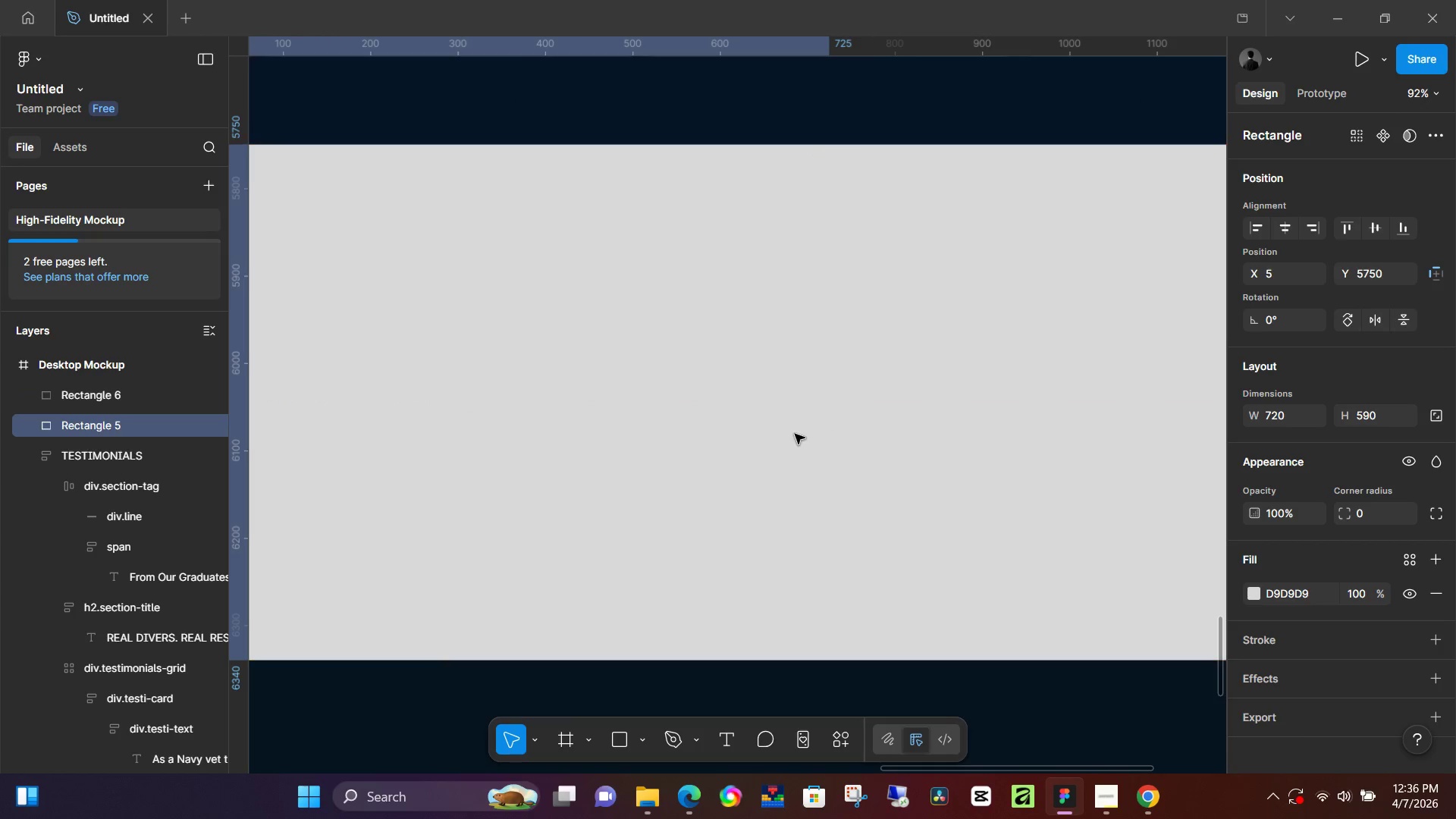 
hold_key(key=ControlLeft, duration=0.97)
scroll: coordinate [764, 434], scroll_direction: down, amount: 4.0
 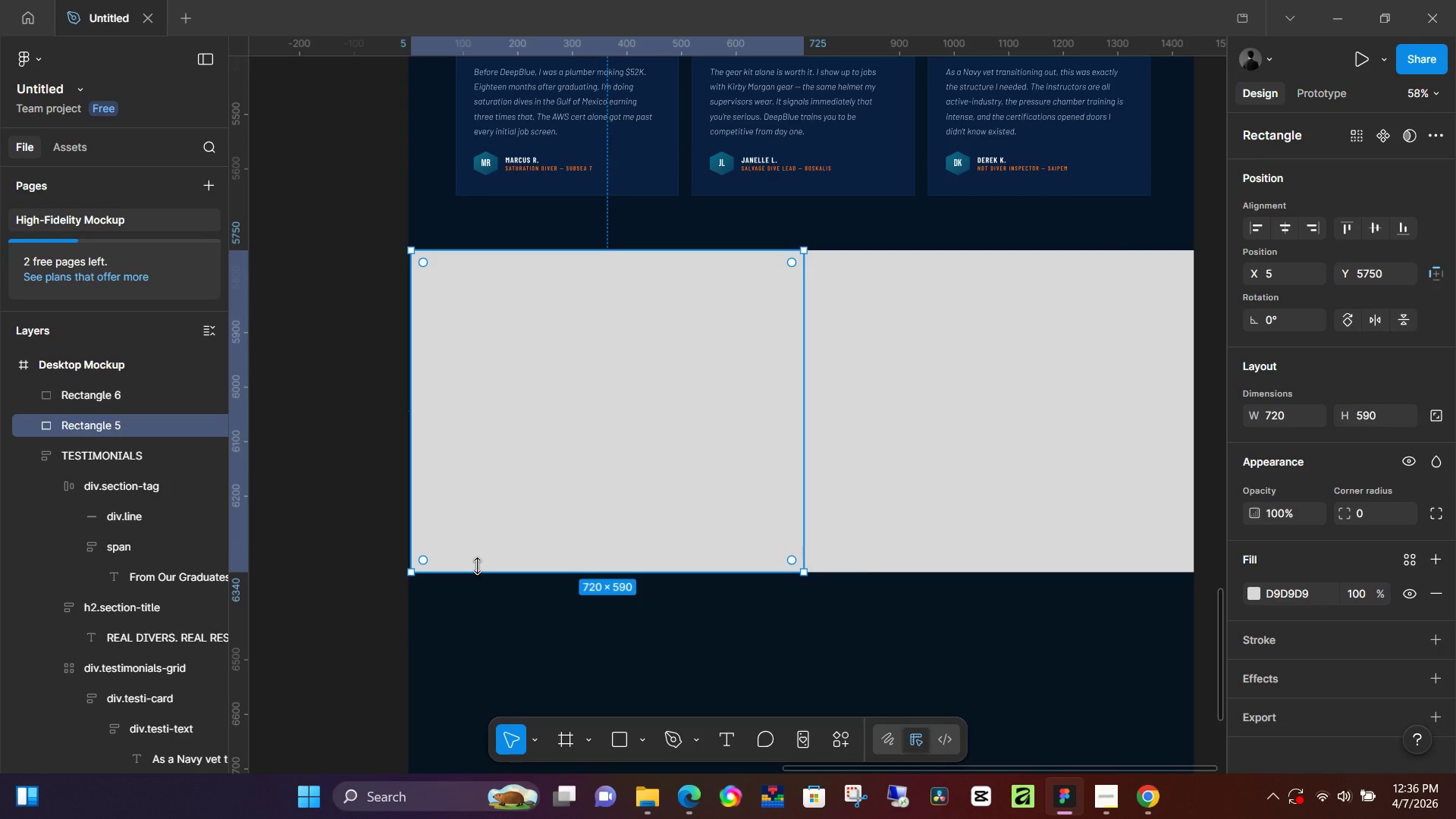 
key(ArrowLeft)
 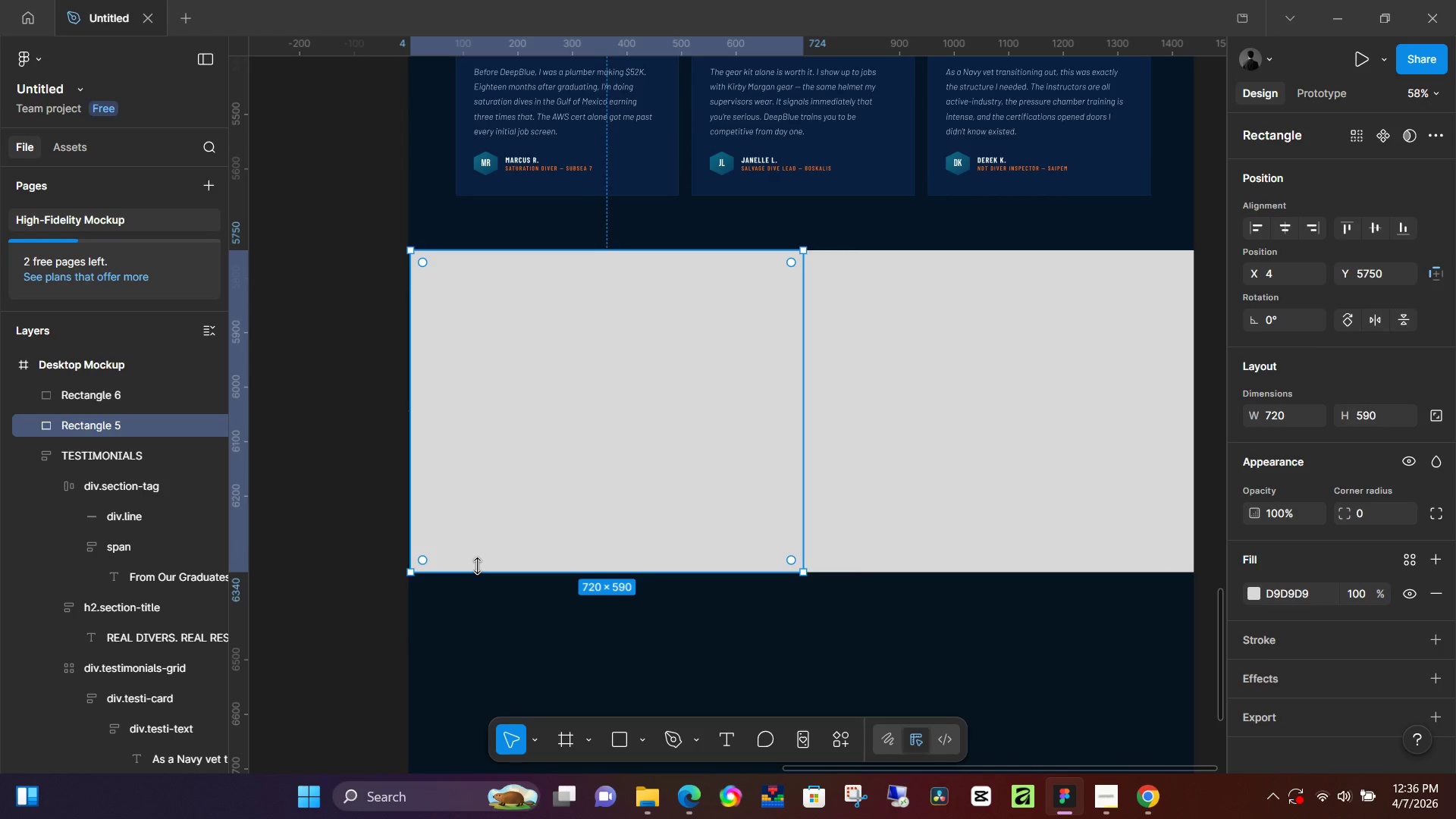 
key(ArrowLeft)
 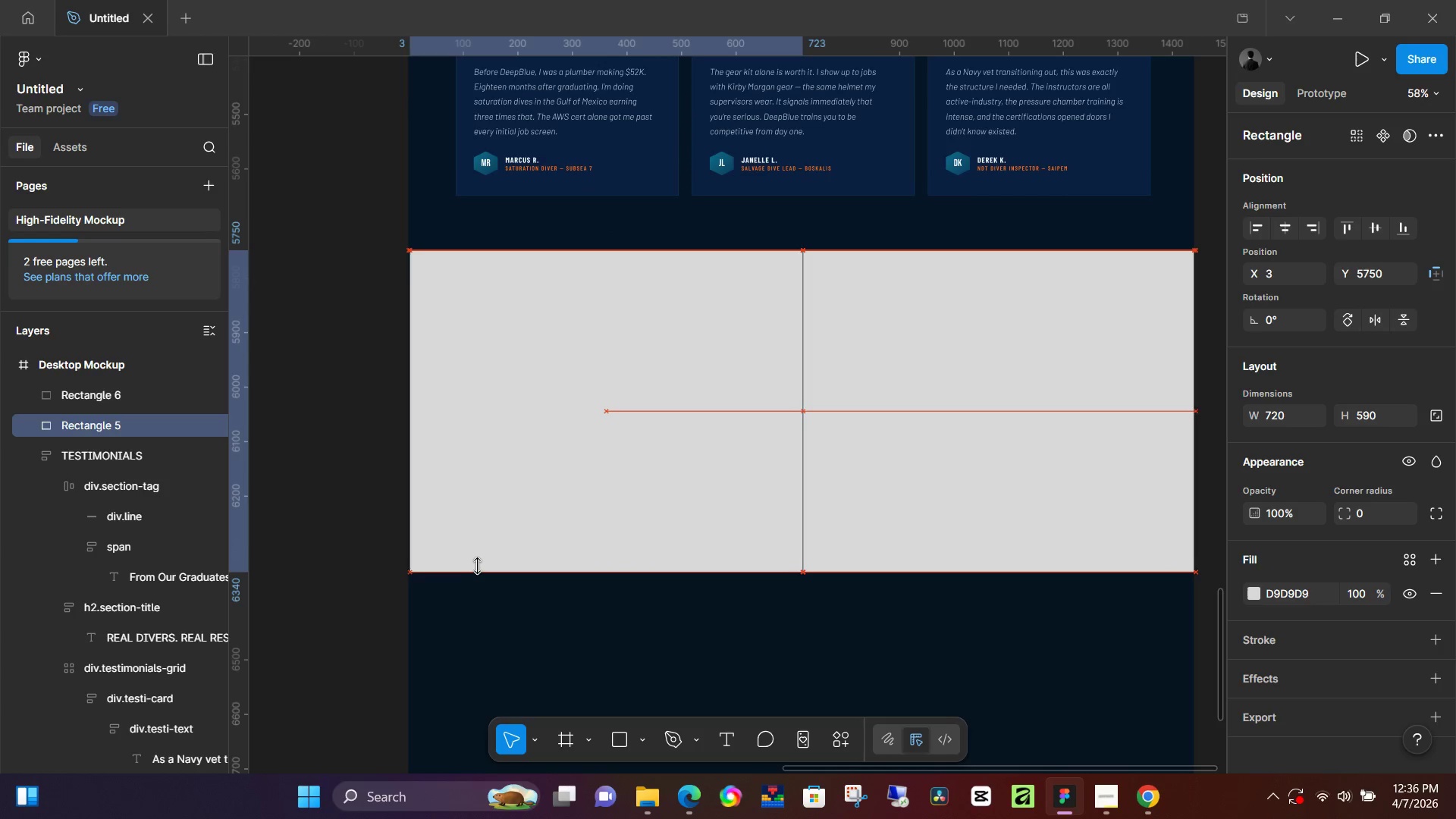 
key(ArrowLeft)
 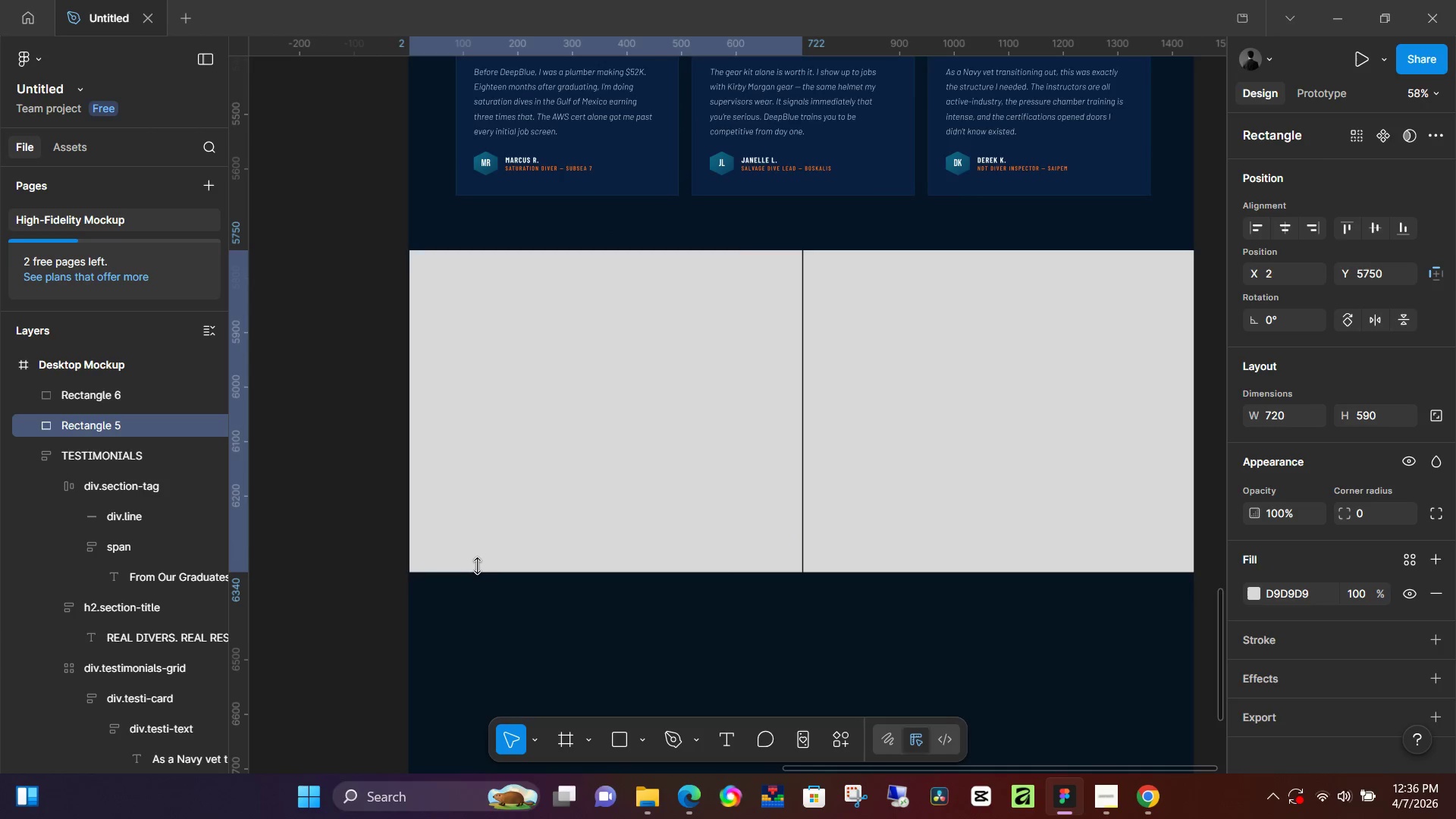 
key(ArrowLeft)
 